 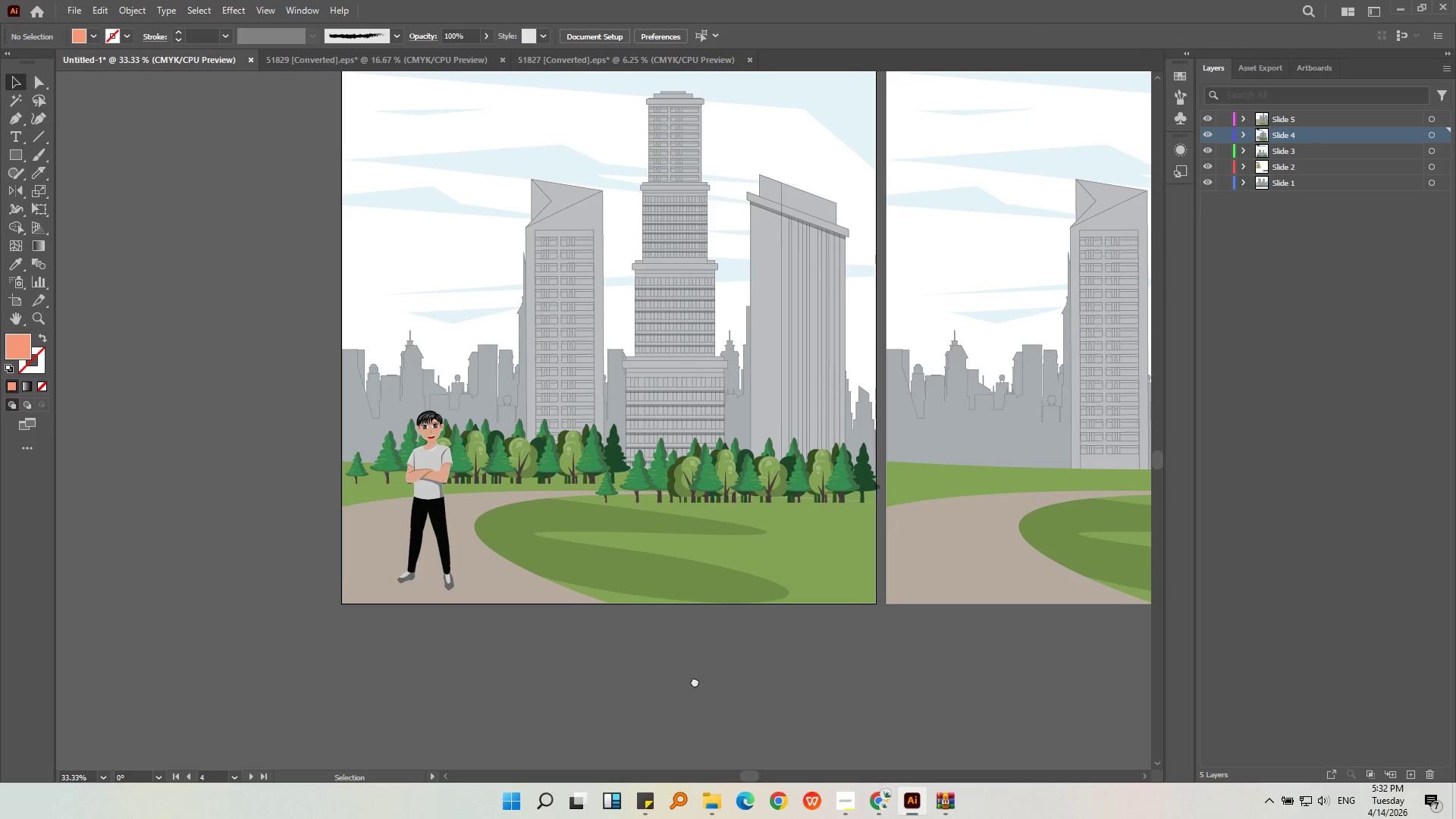 
key(Alt+AltLeft)
 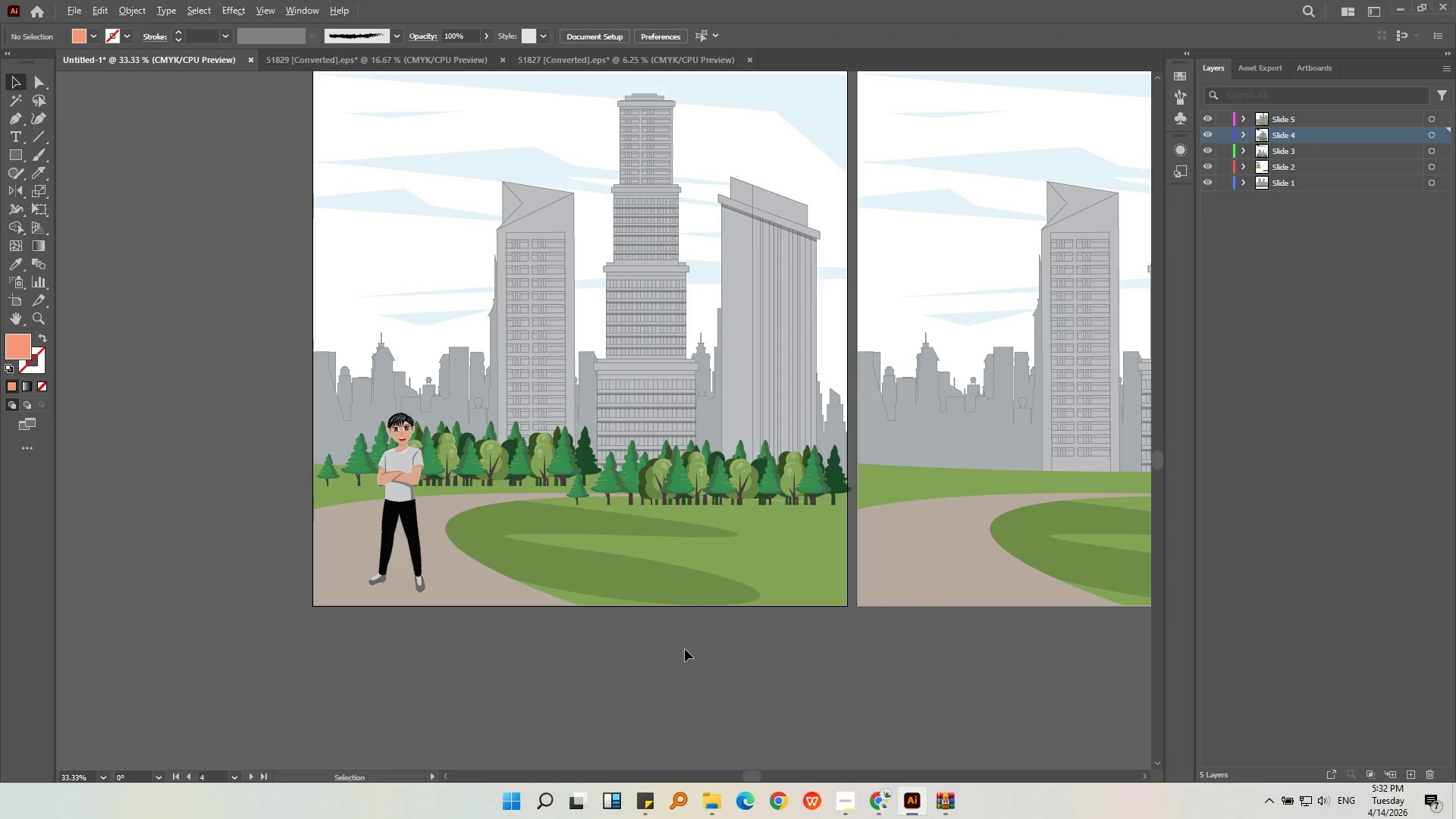 
scroll: coordinate [685, 649], scroll_direction: down, amount: 1.0
 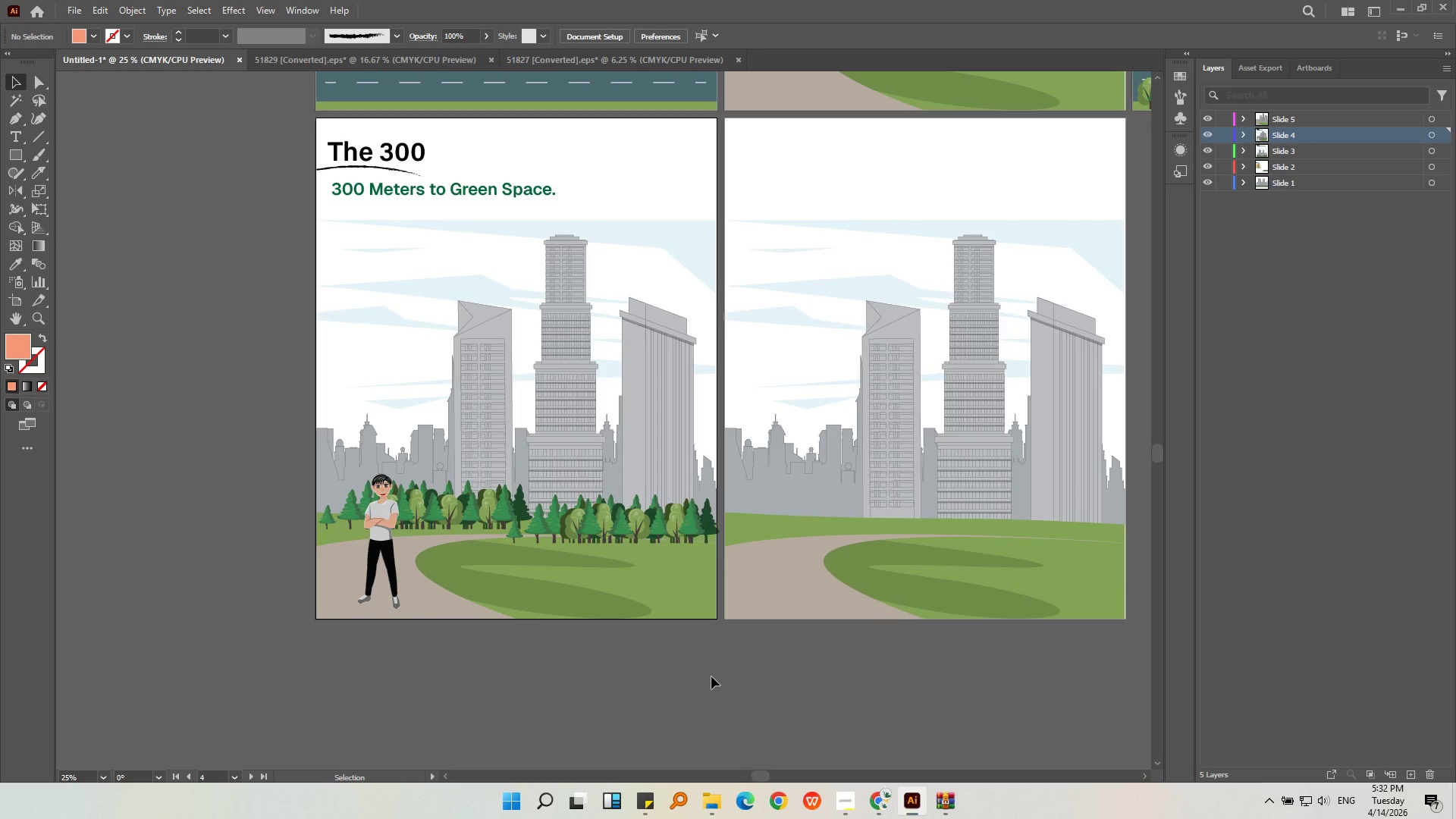 
wait(5.58)
 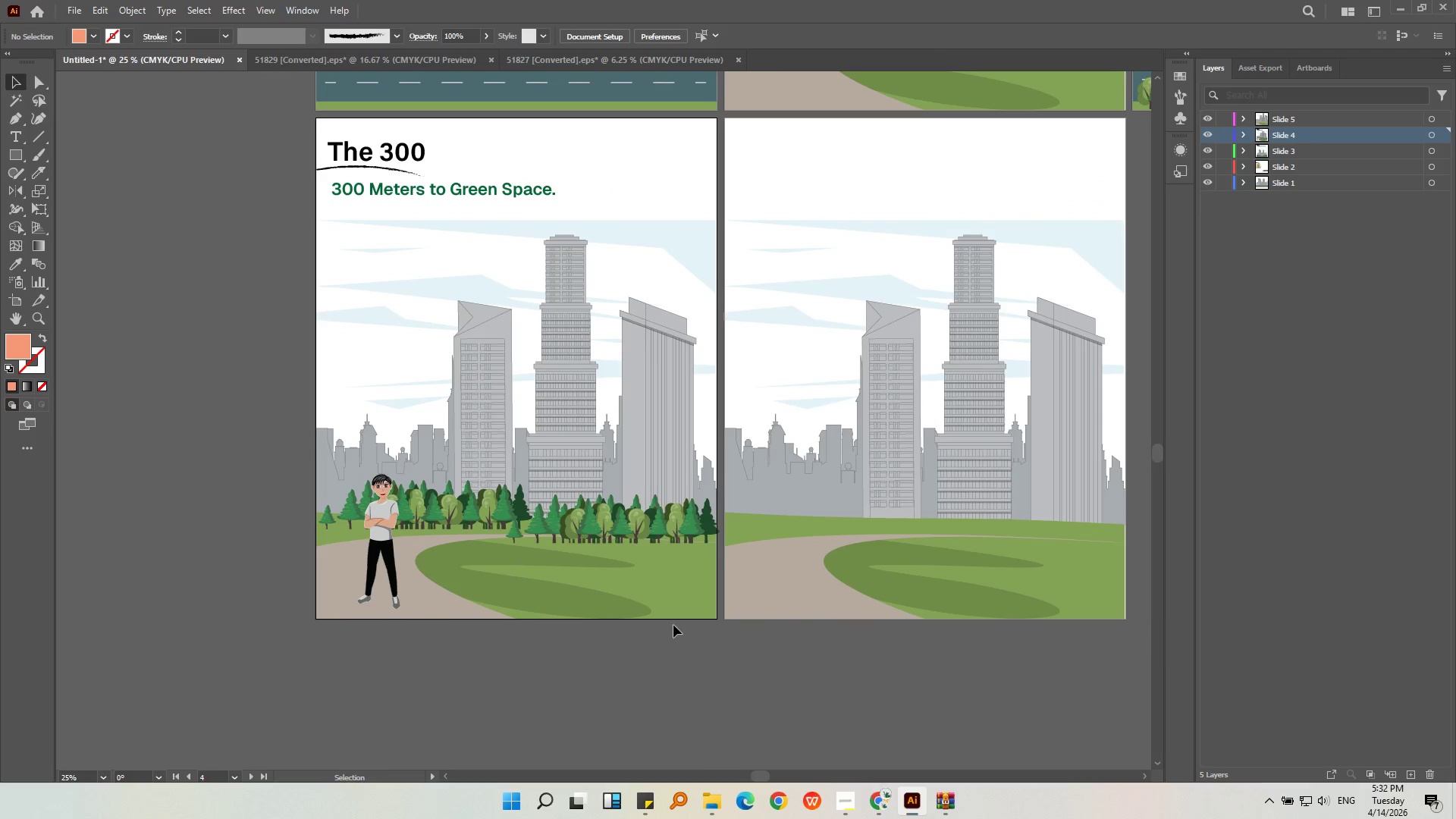 
left_click([375, 558])
 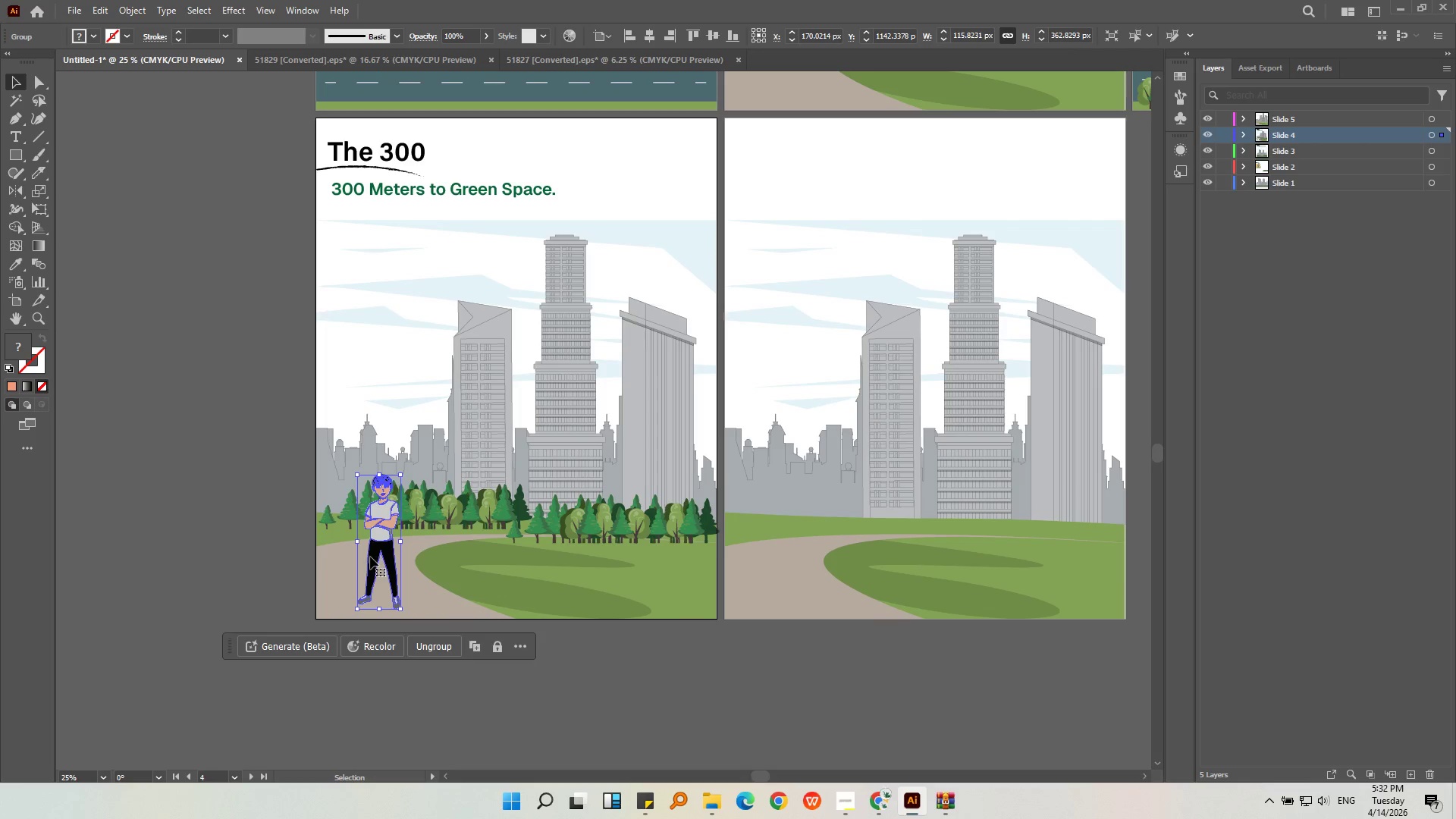 
left_click([722, 711])
 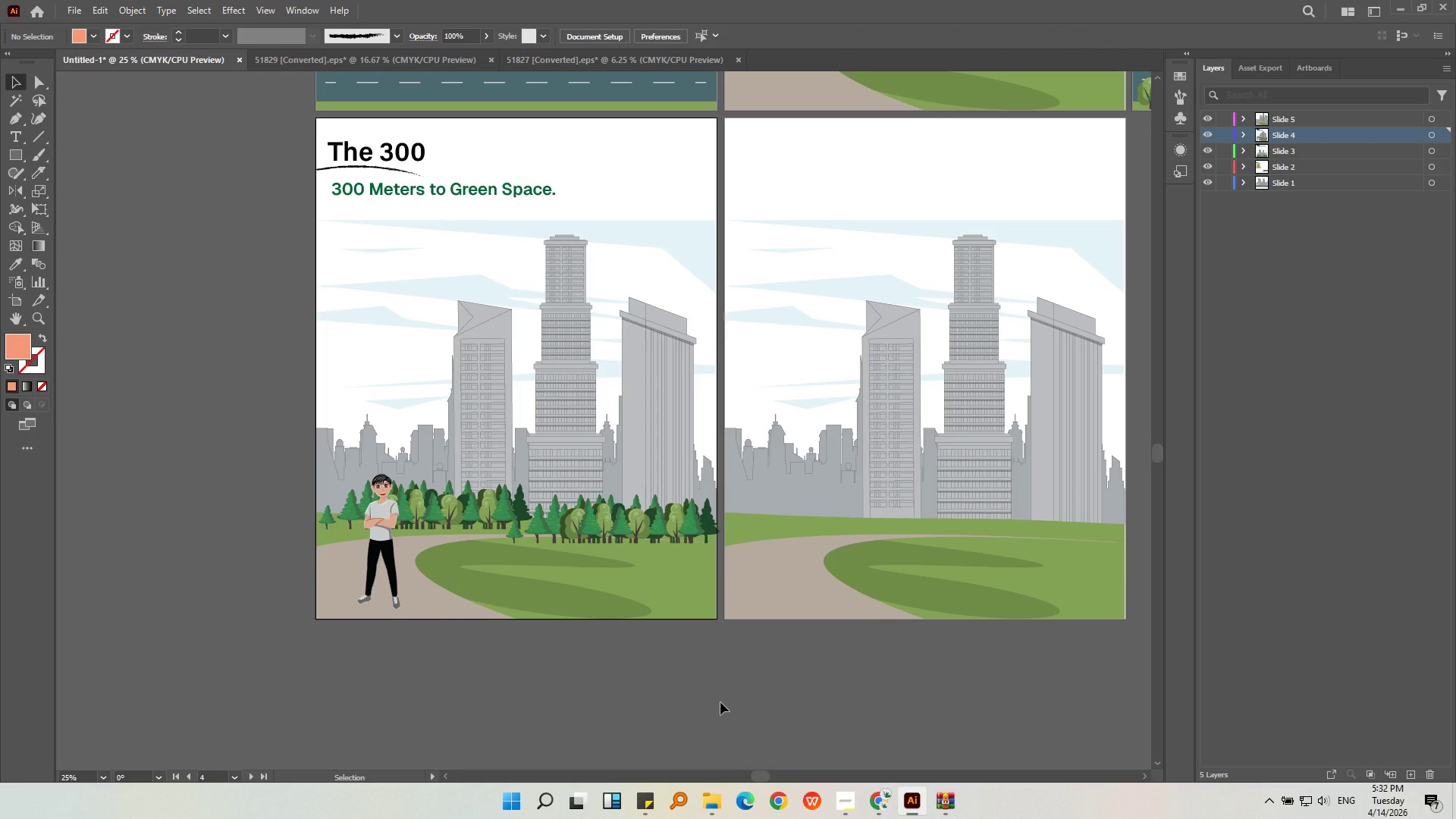 
wait(11.05)
 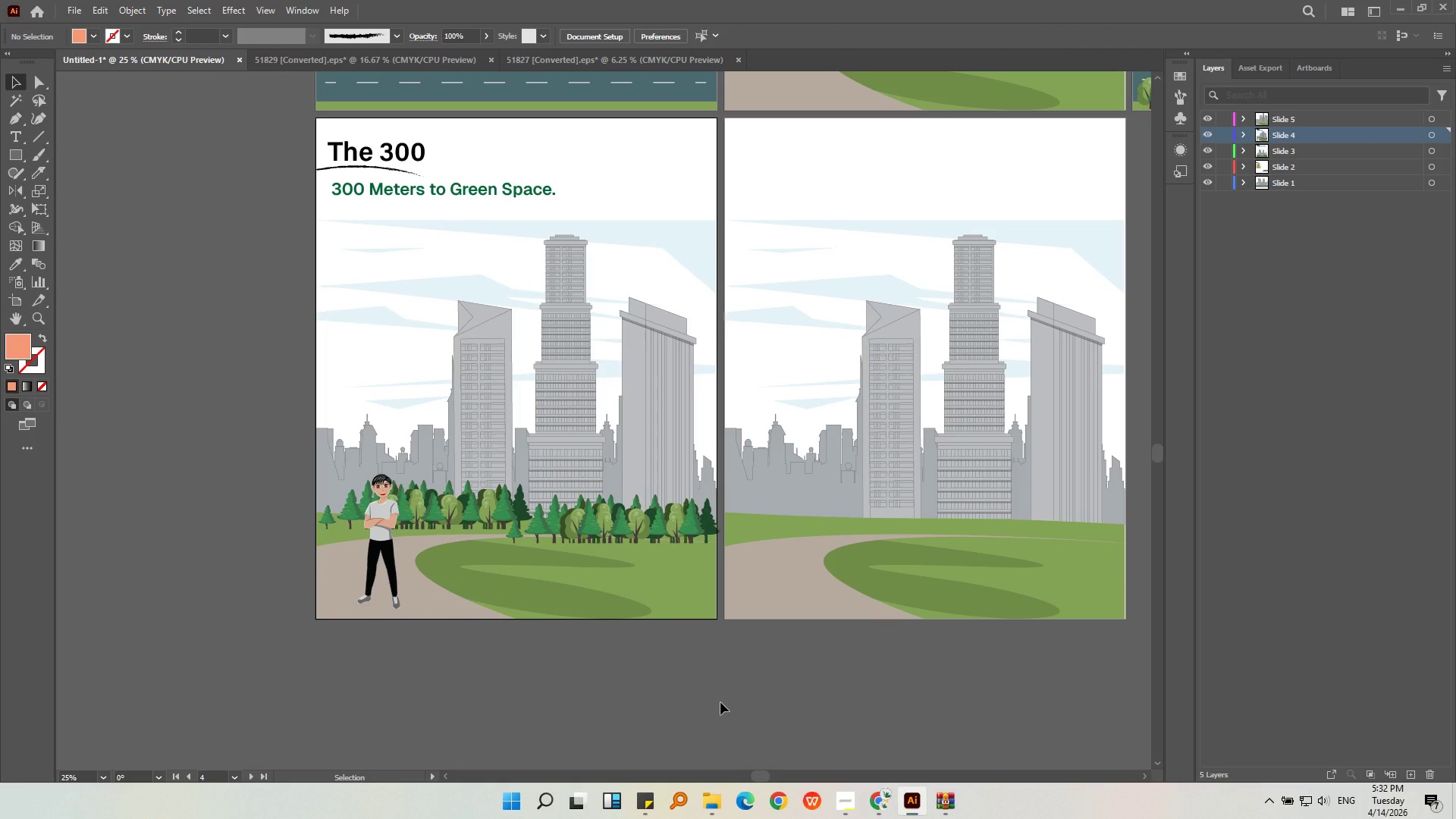 
hold_key(key=AltLeft, duration=2.31)
scroll: coordinate [540, 473], scroll_direction: down, amount: 2.0
 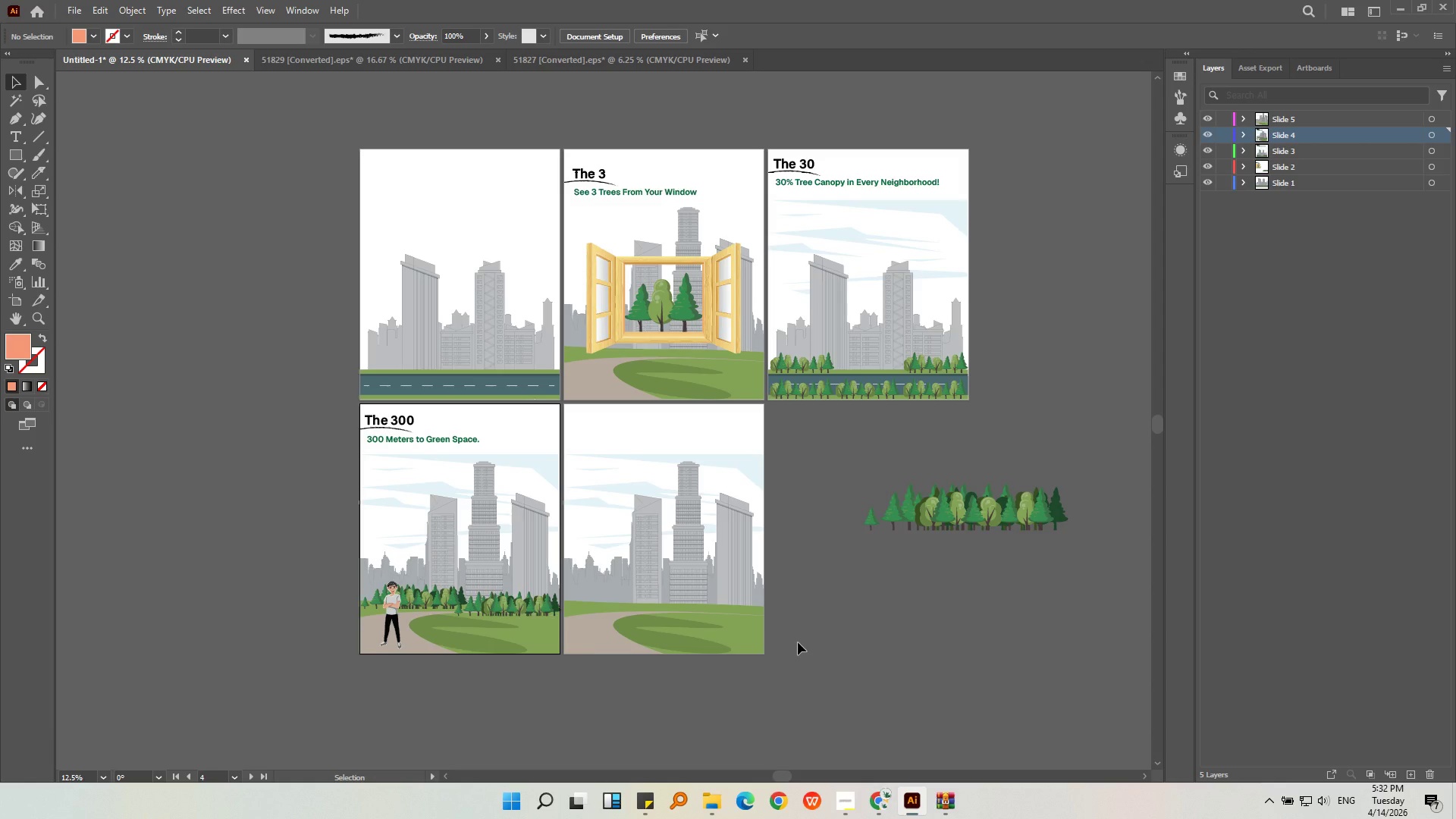 
wait(11.85)
 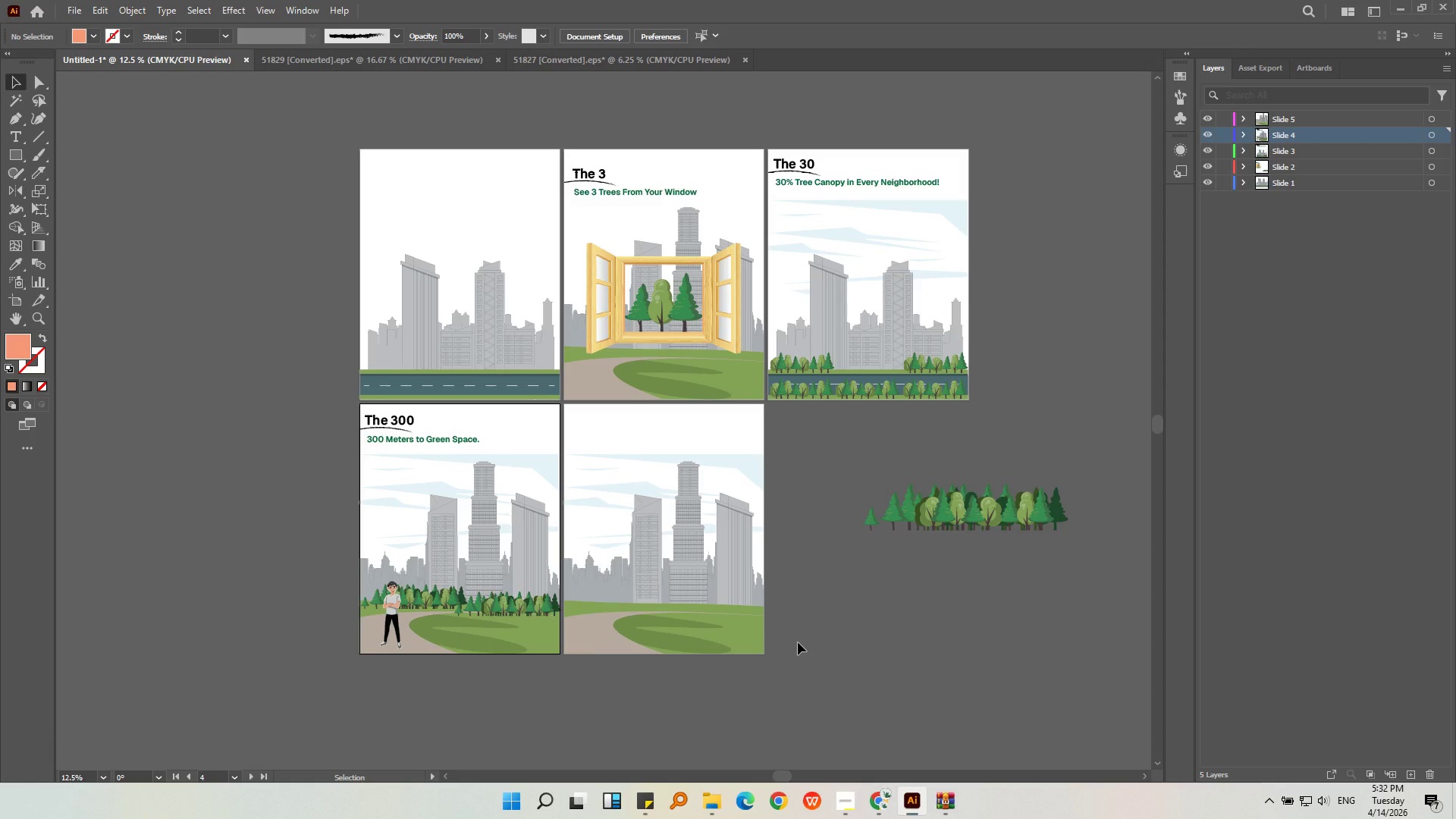 
hold_key(key=AltLeft, duration=0.48)
scroll: coordinate [918, 375], scroll_direction: up, amount: 5.0
 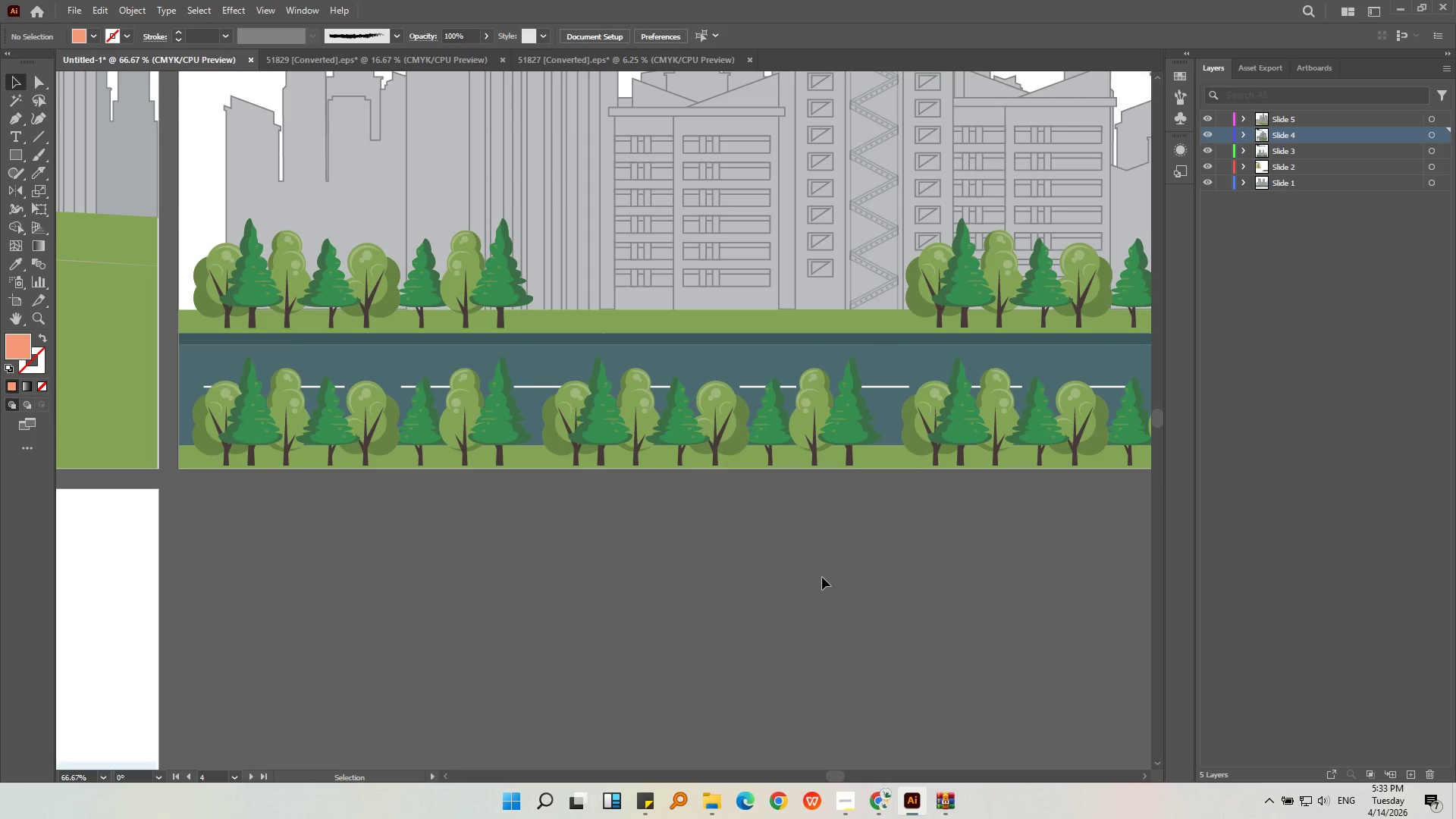 
hold_key(key=AltLeft, duration=0.92)
scroll: coordinate [795, 551], scroll_direction: down, amount: 4.0
 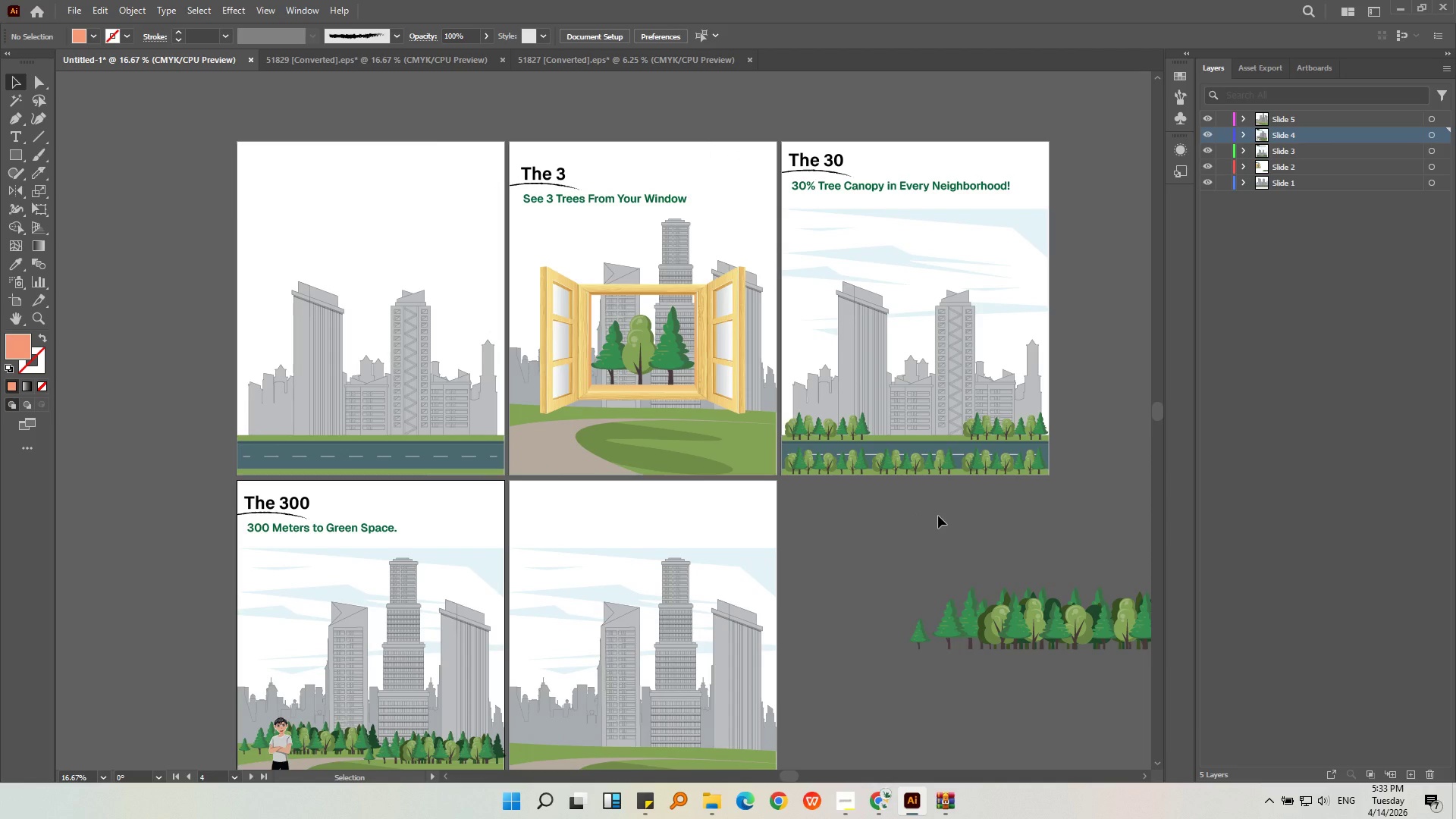 
middle_click([915, 558])
 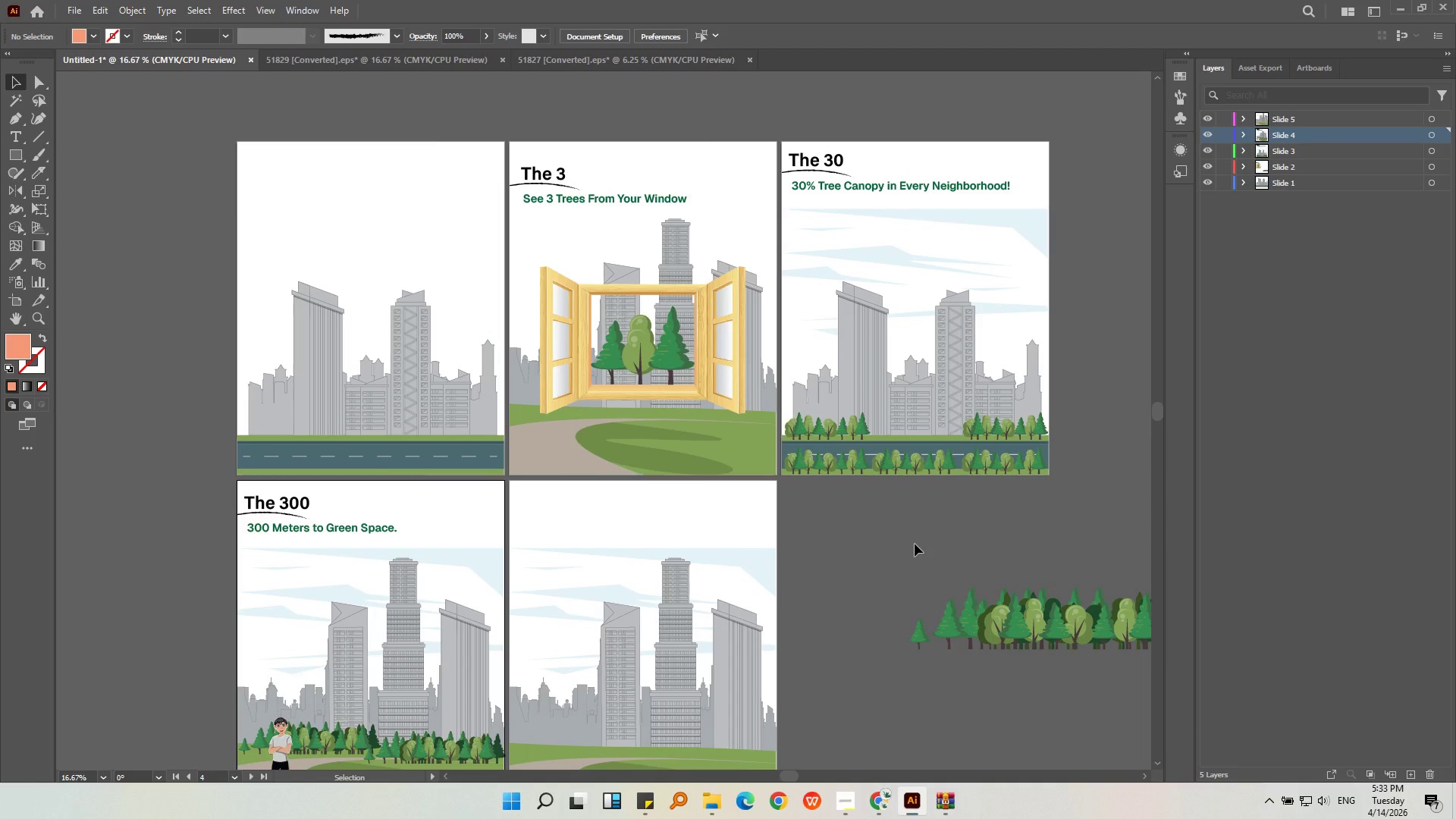 
wait(5.62)
 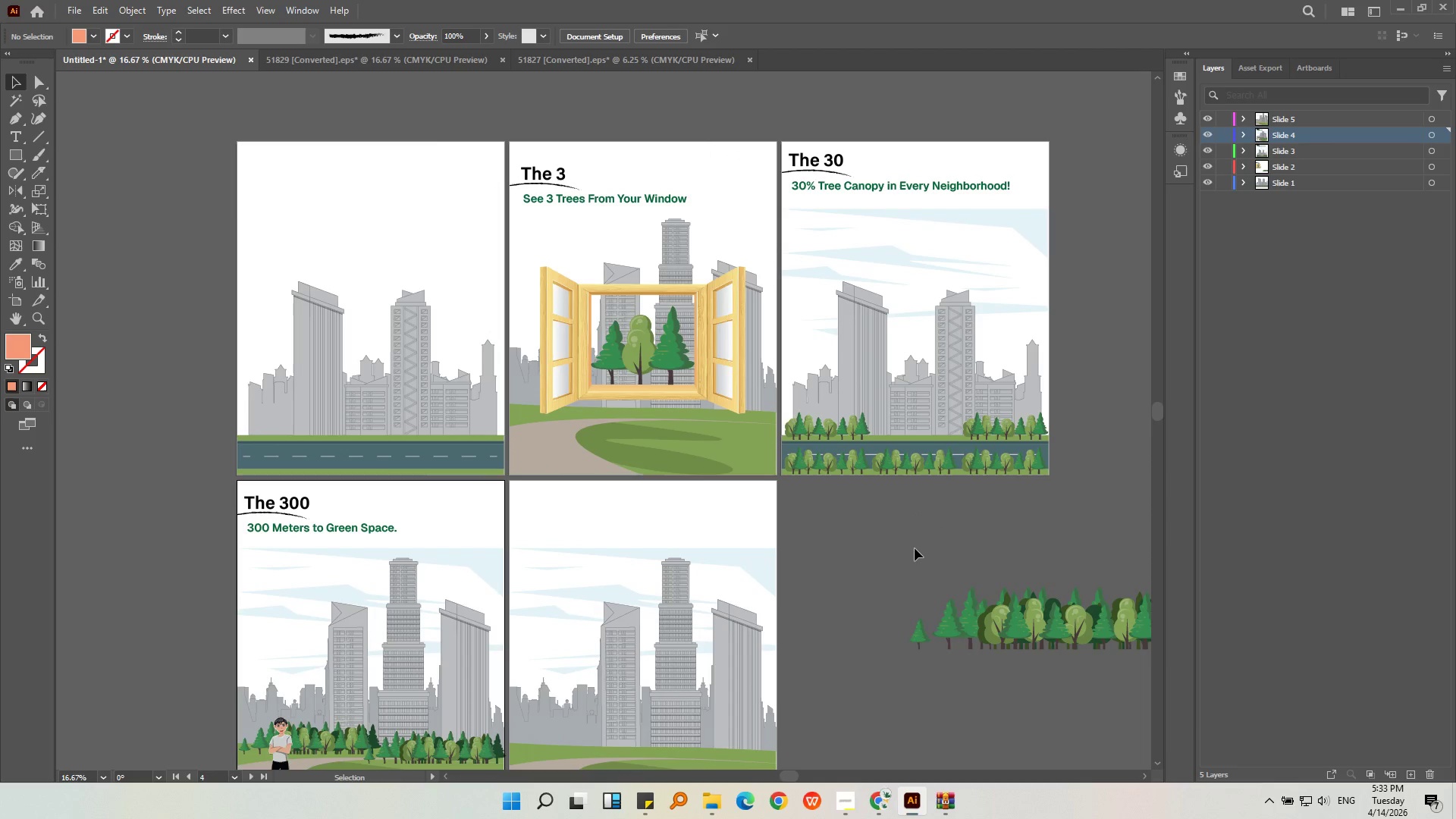 
left_click([980, 211])
 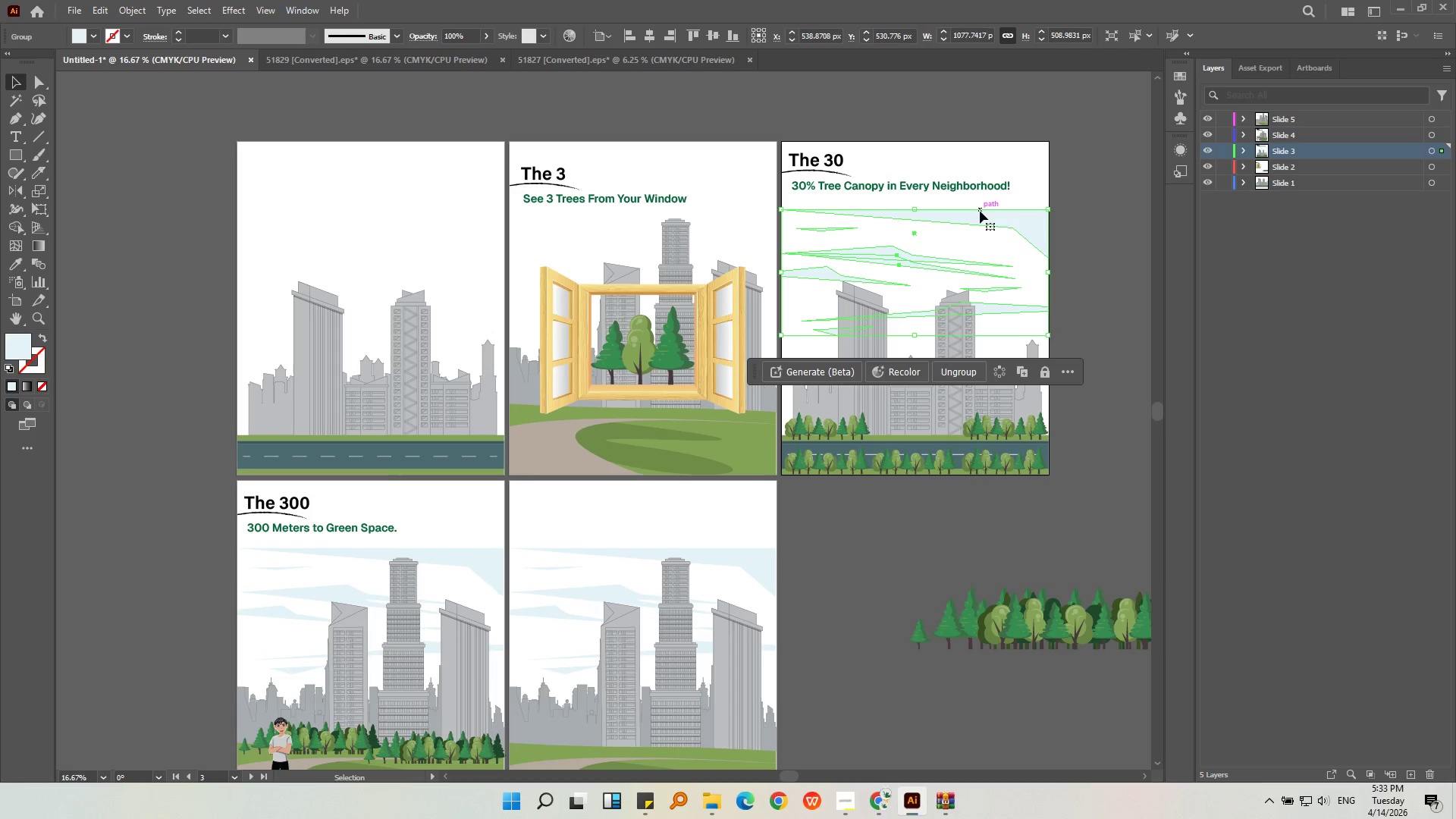 
key(Control+C)
 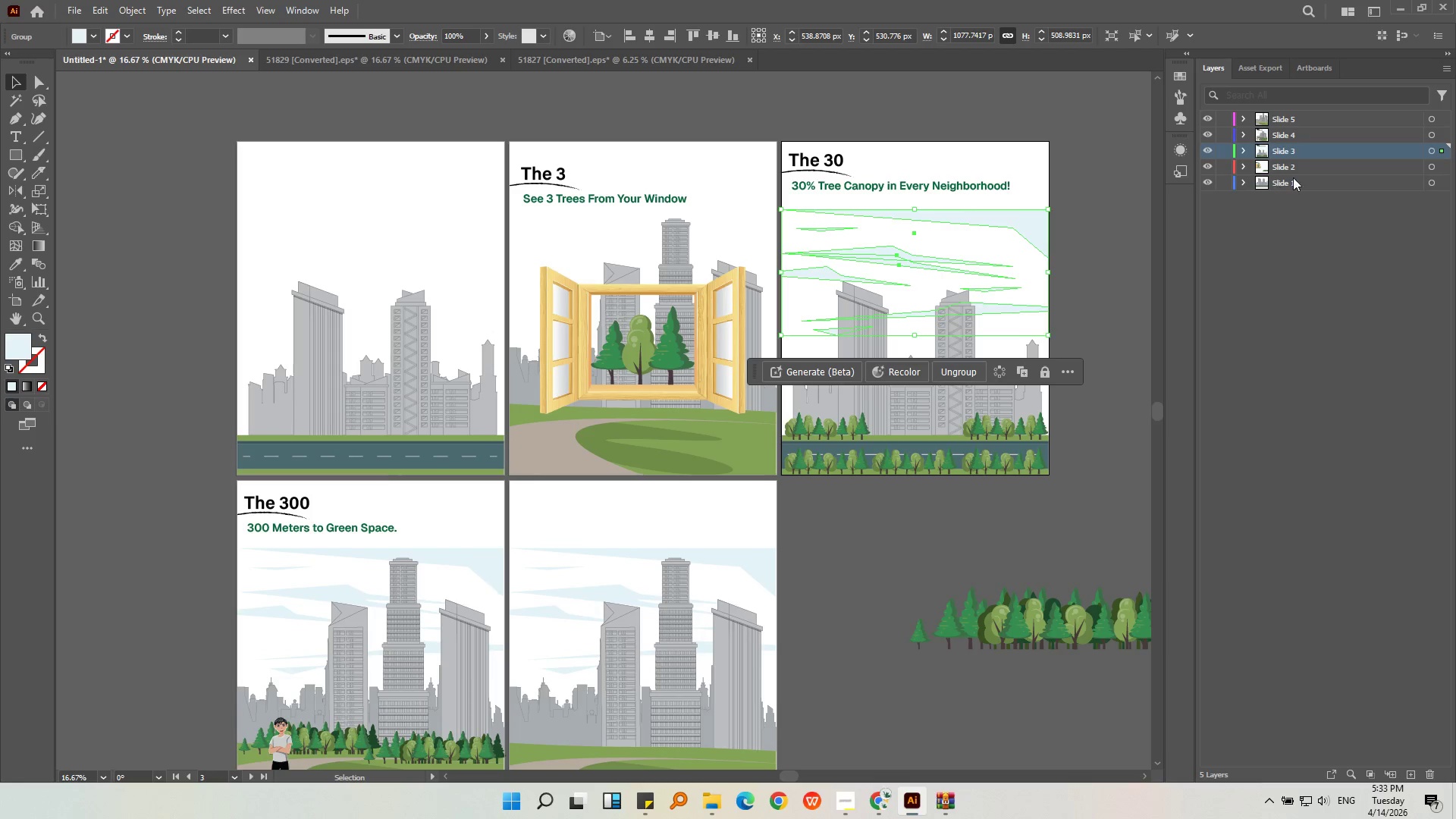 
left_click([1293, 167])
 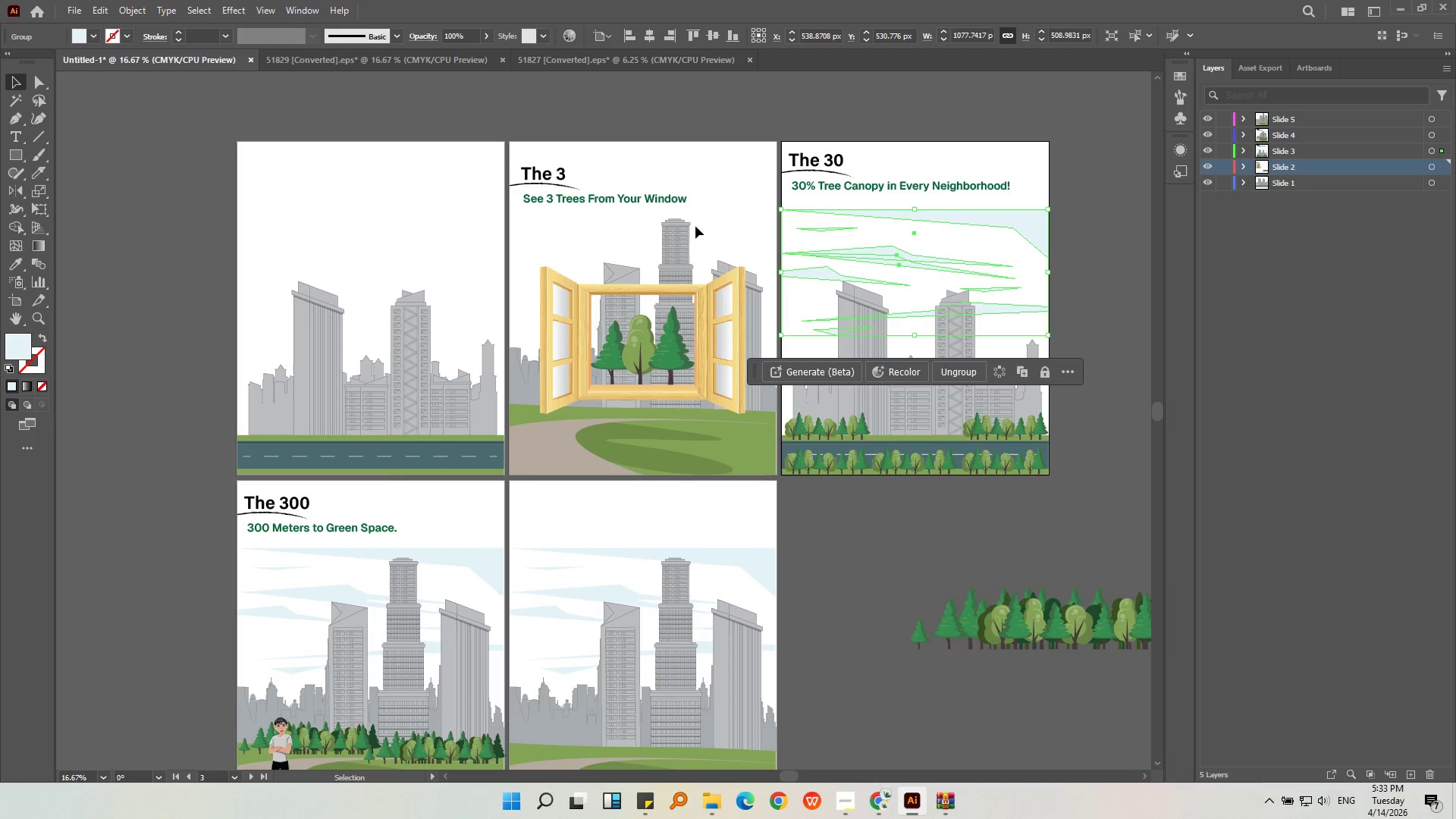 
left_click([748, 233])
 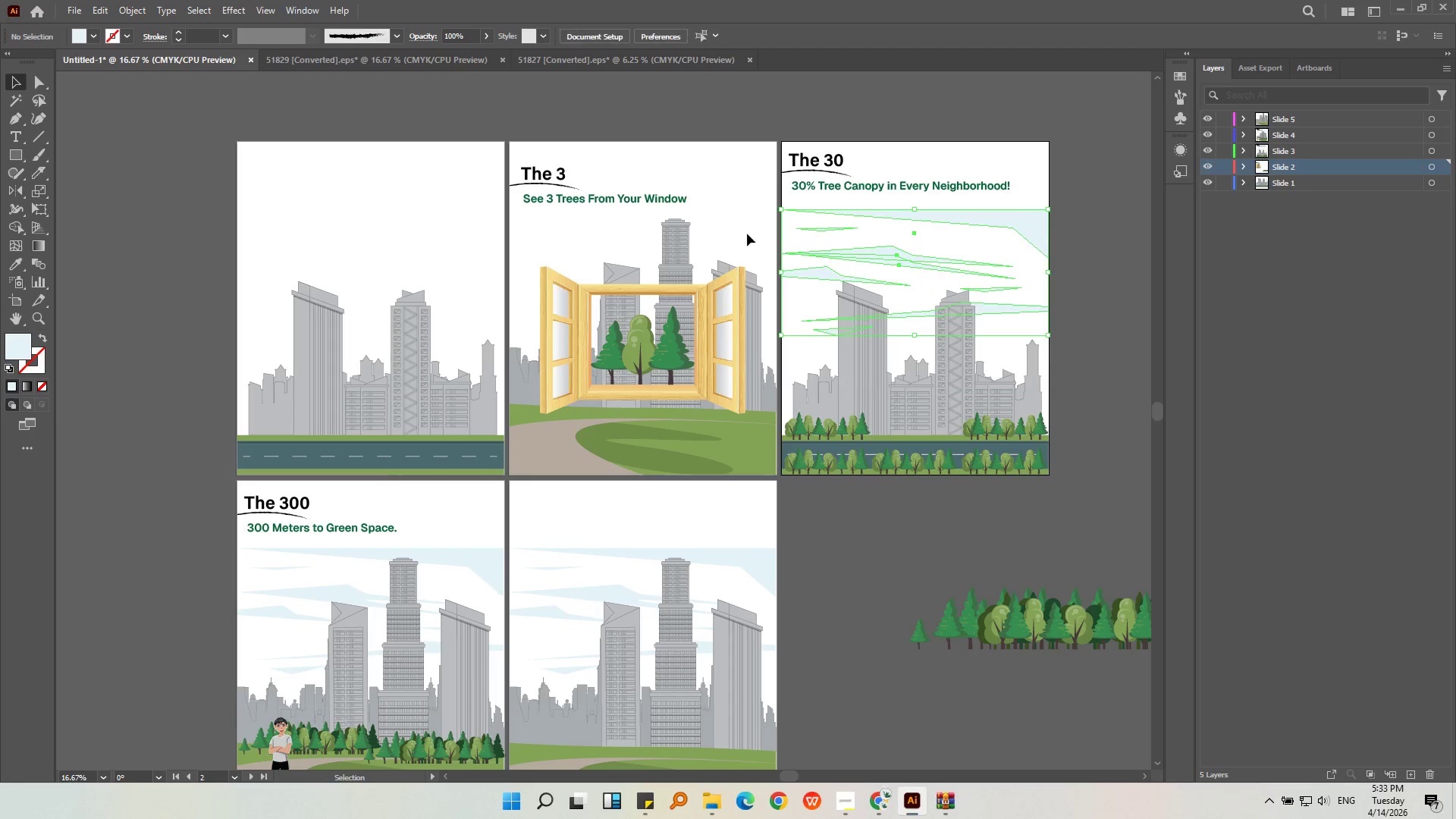 
key(Control+Shift+V)
 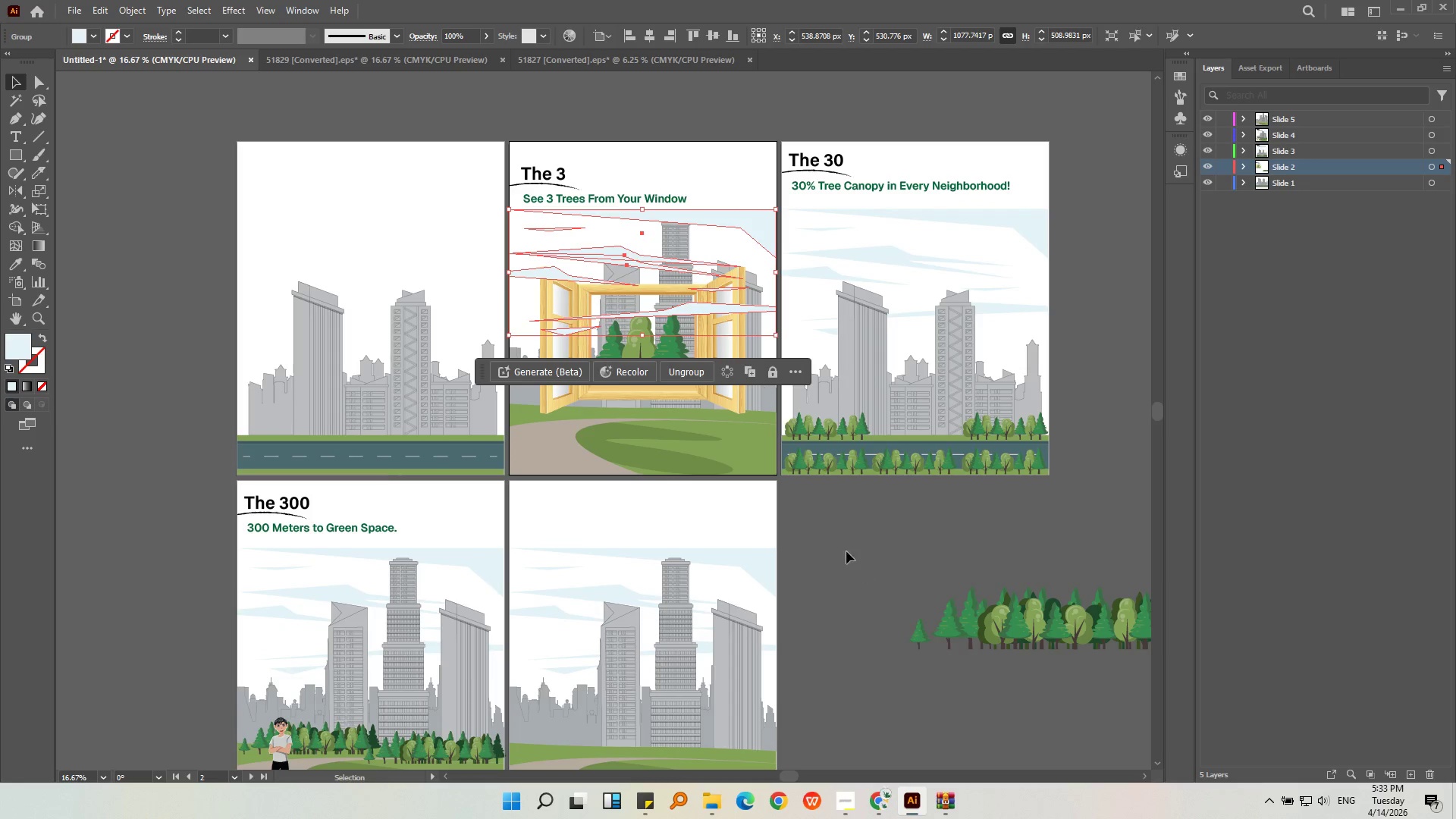 
right_click([717, 234])
 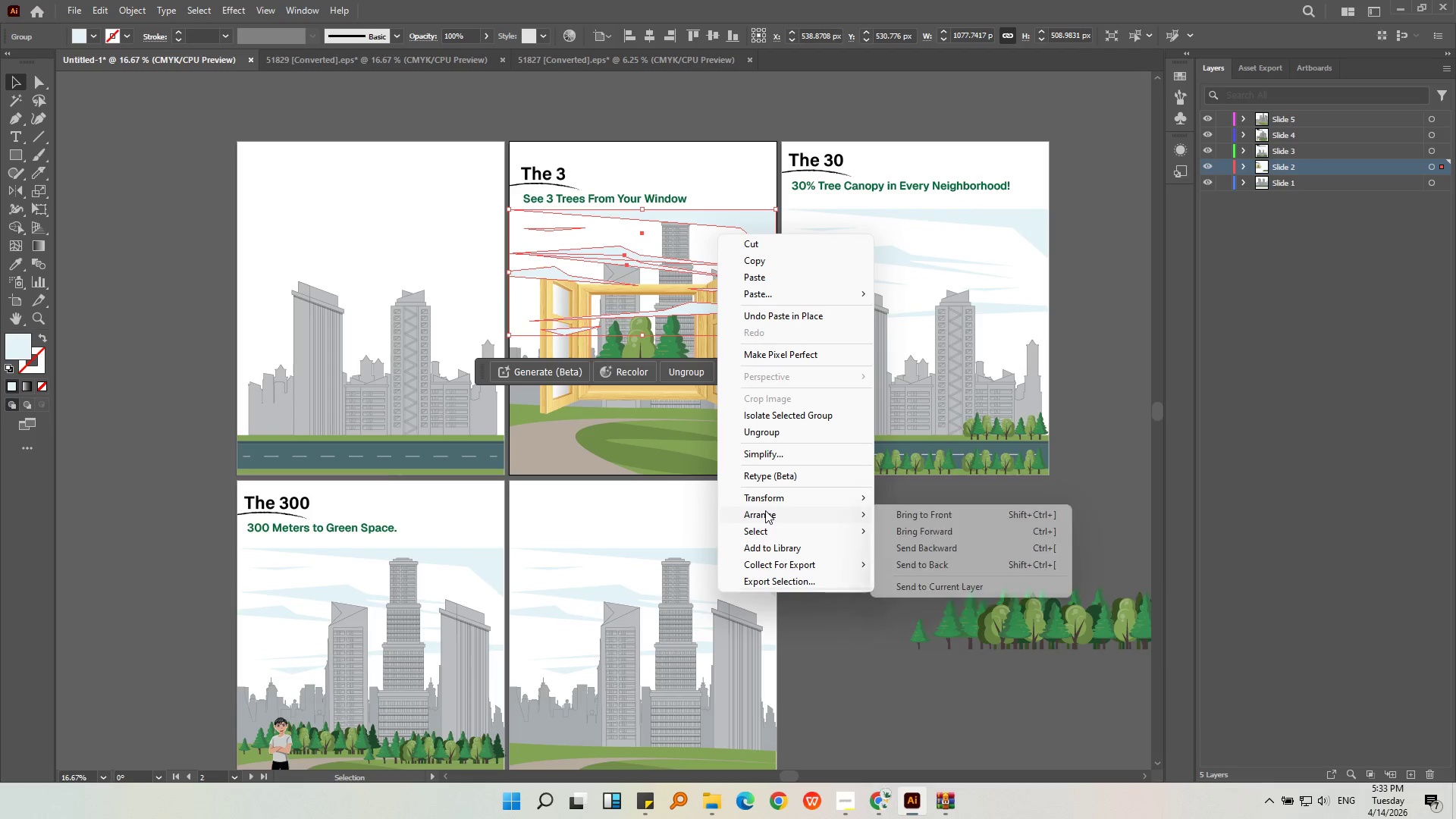 
double_click([934, 563])
 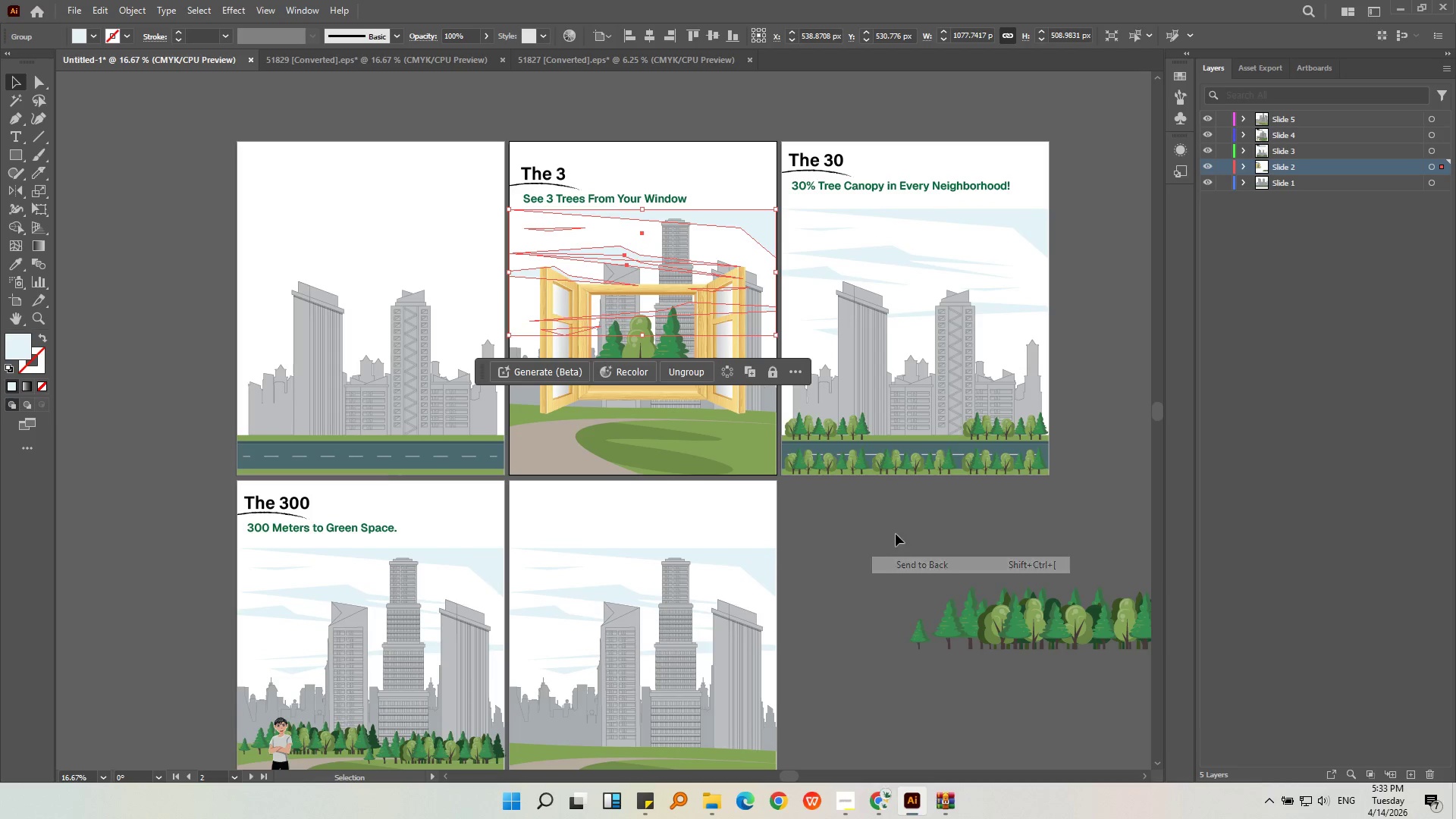 
triple_click([896, 534])
 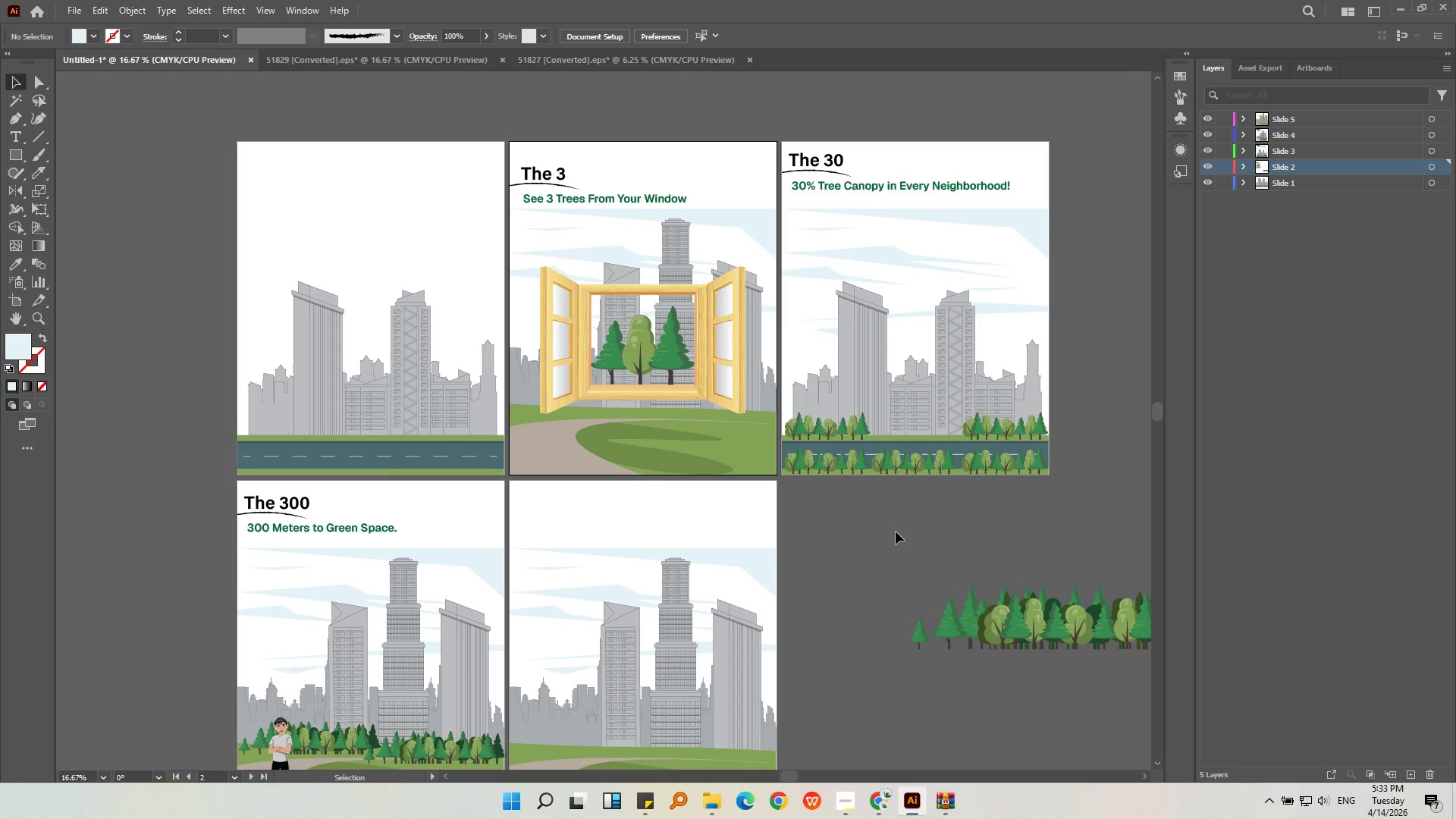 
left_click([557, 174])
 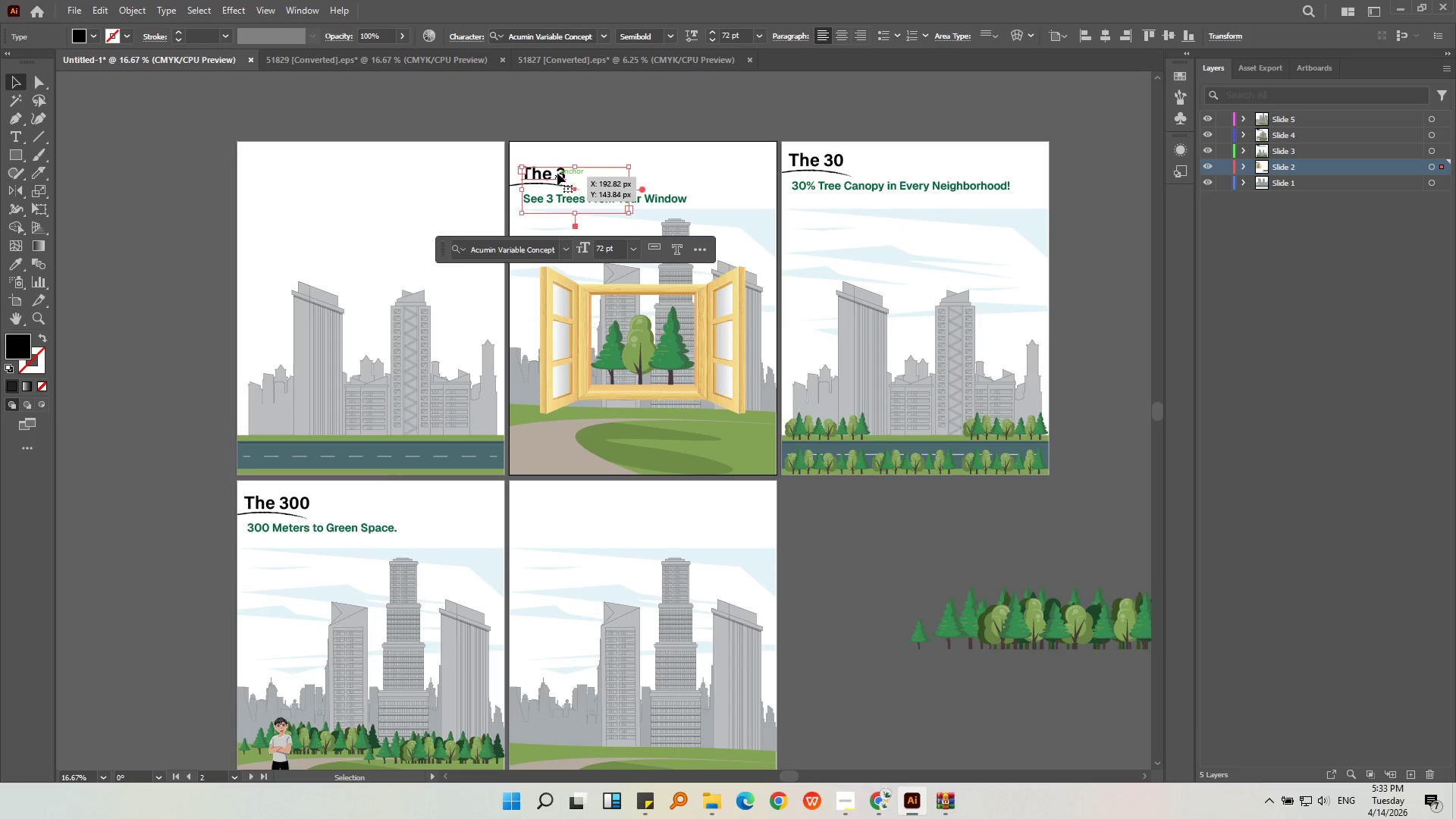 
key(Alt+AltLeft)
 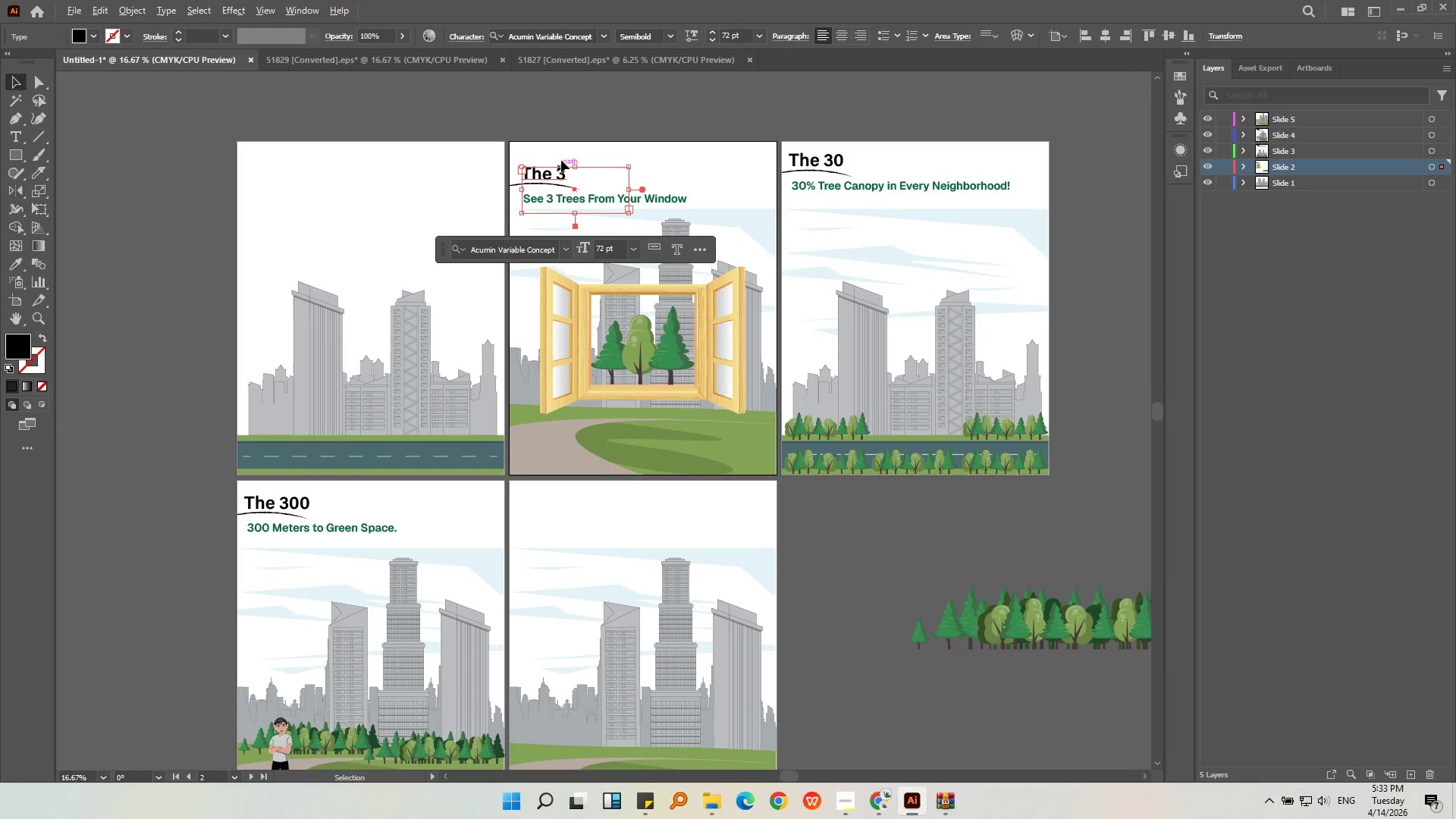 
left_click([548, 150])
 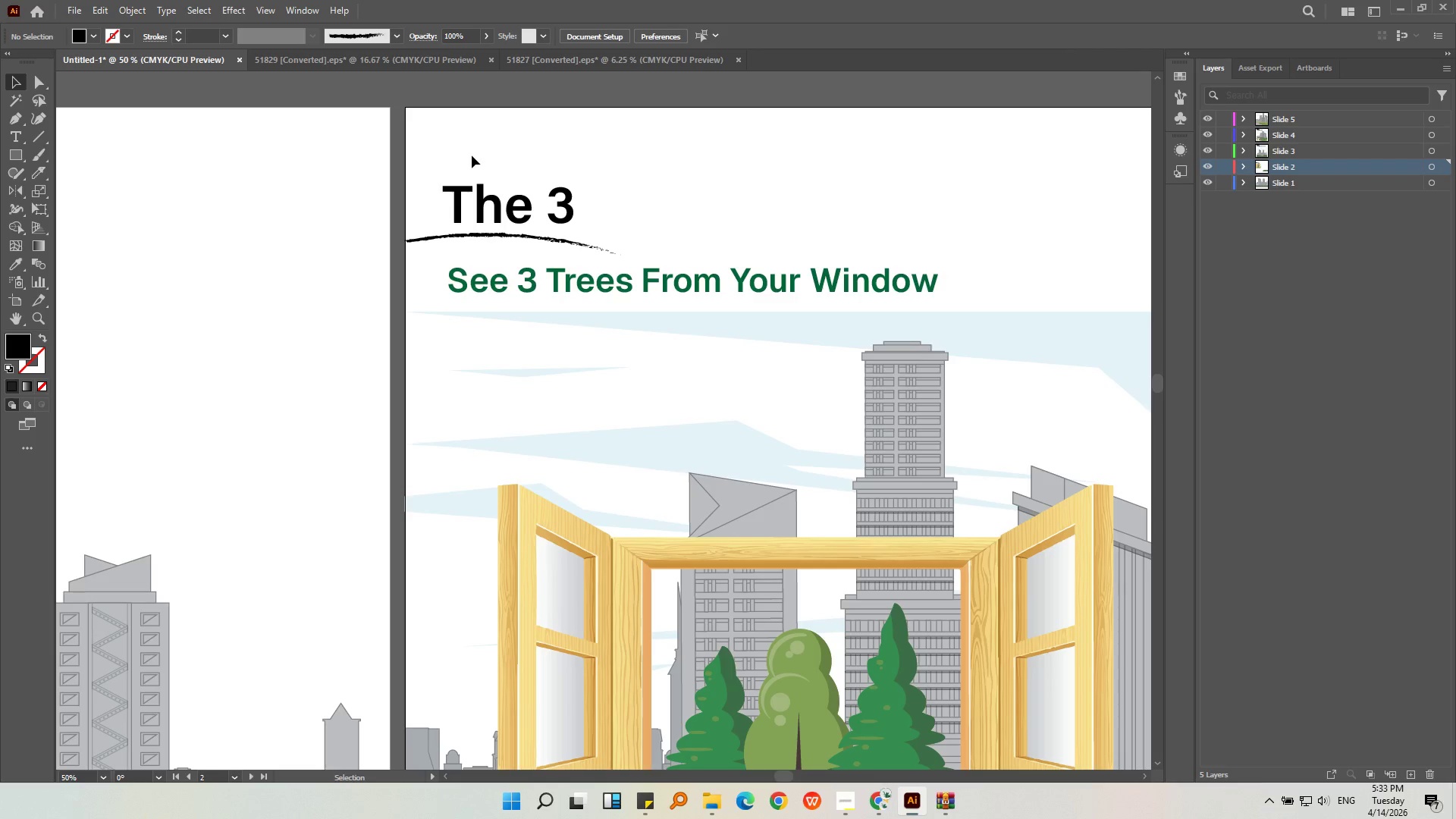 
scroll: coordinate [561, 157], scroll_direction: up, amount: 3.0
 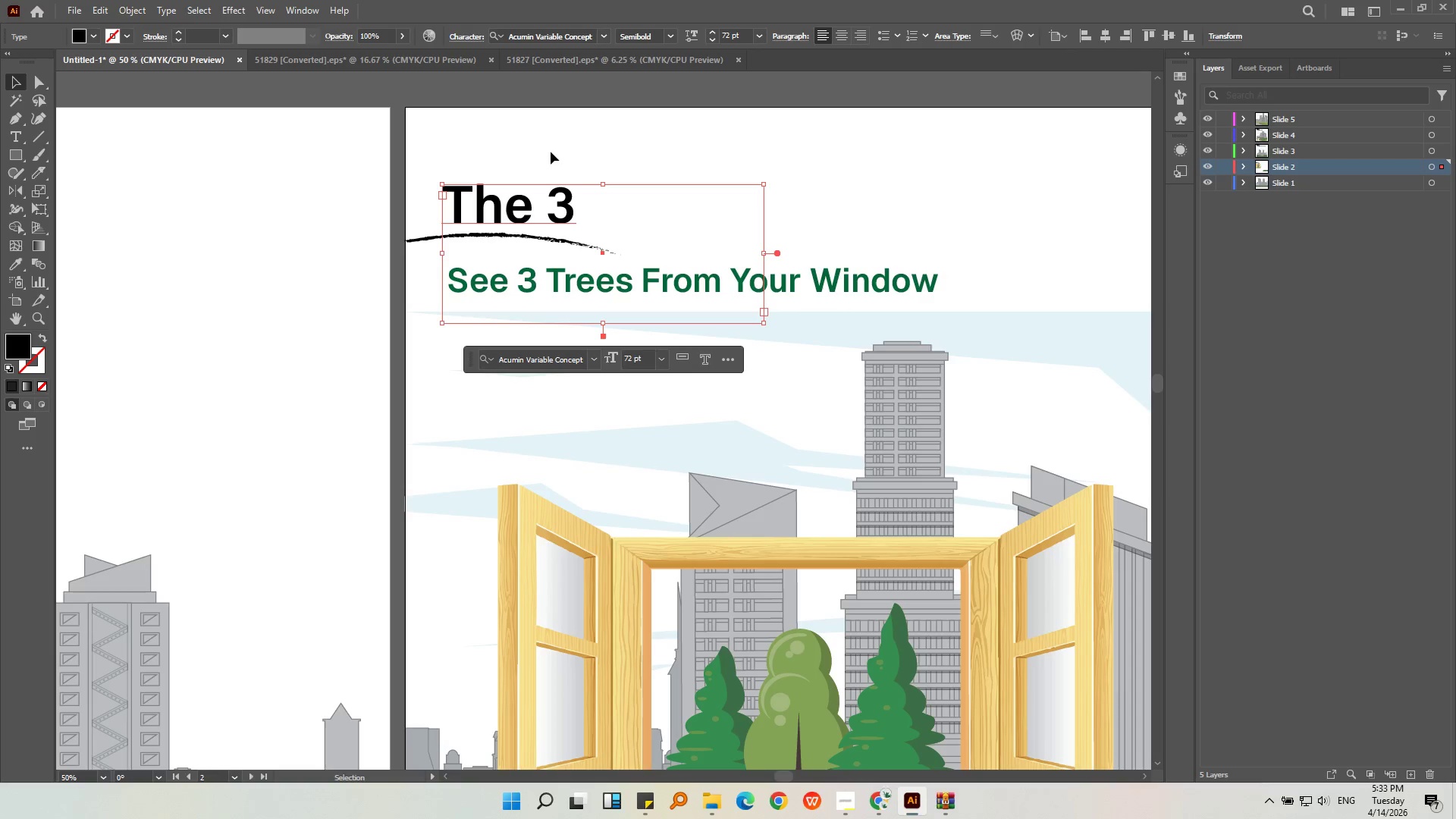 
left_click_drag(start_coordinate=[472, 155], to_coordinate=[563, 273])
 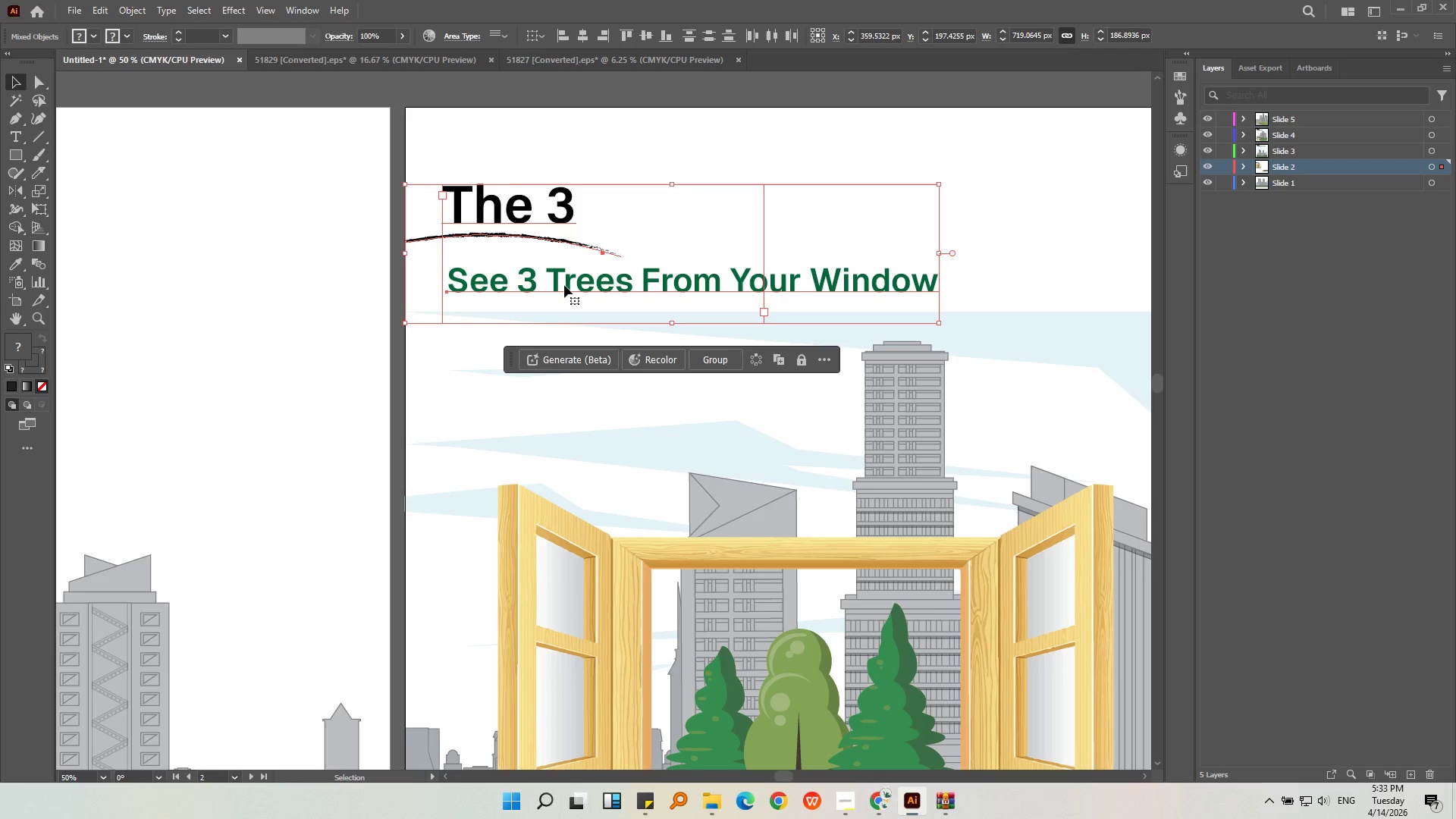 
left_click_drag(start_coordinate=[564, 285], to_coordinate=[563, 244])
 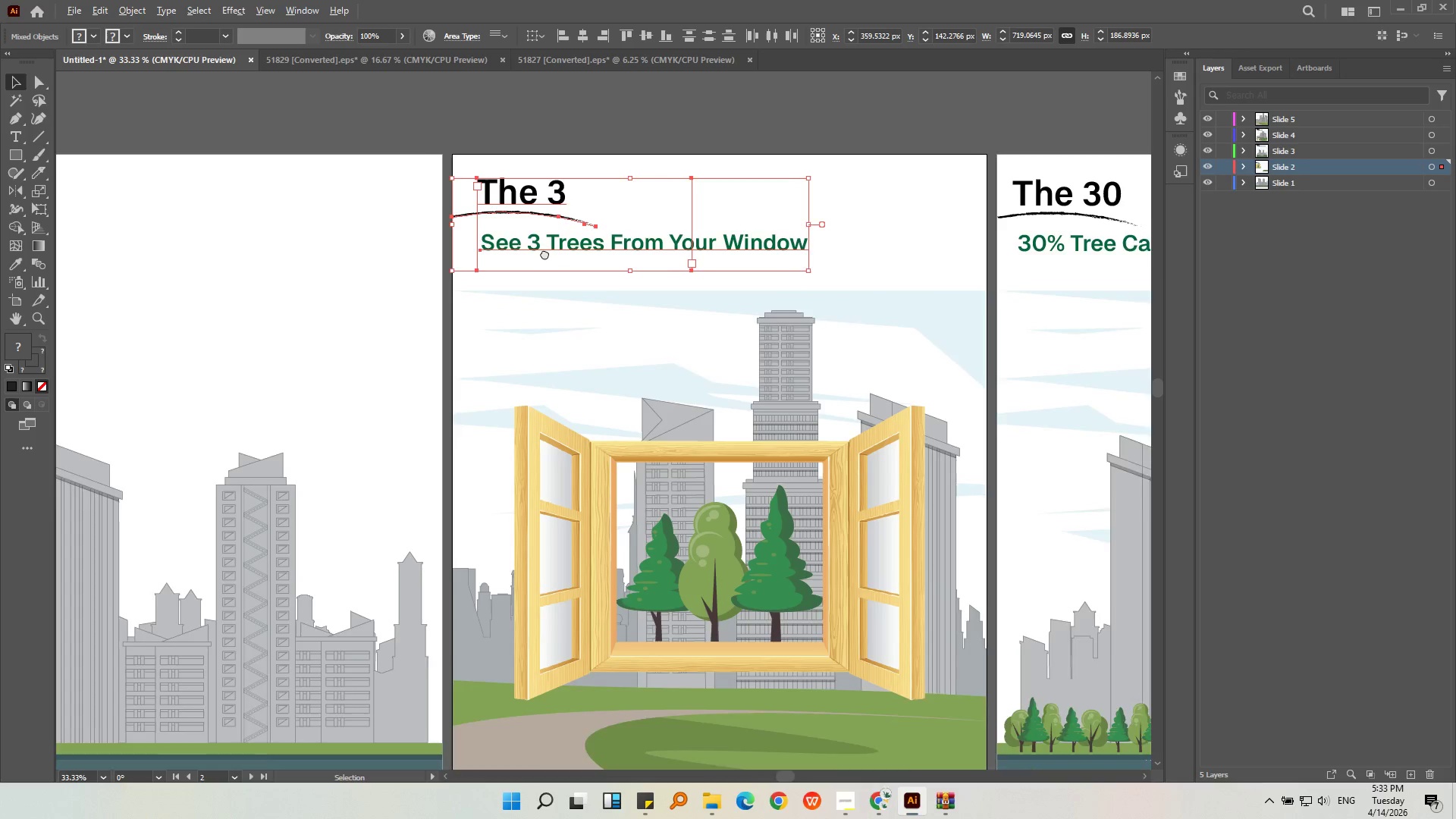 
hold_key(key=ShiftLeft, duration=0.97)
 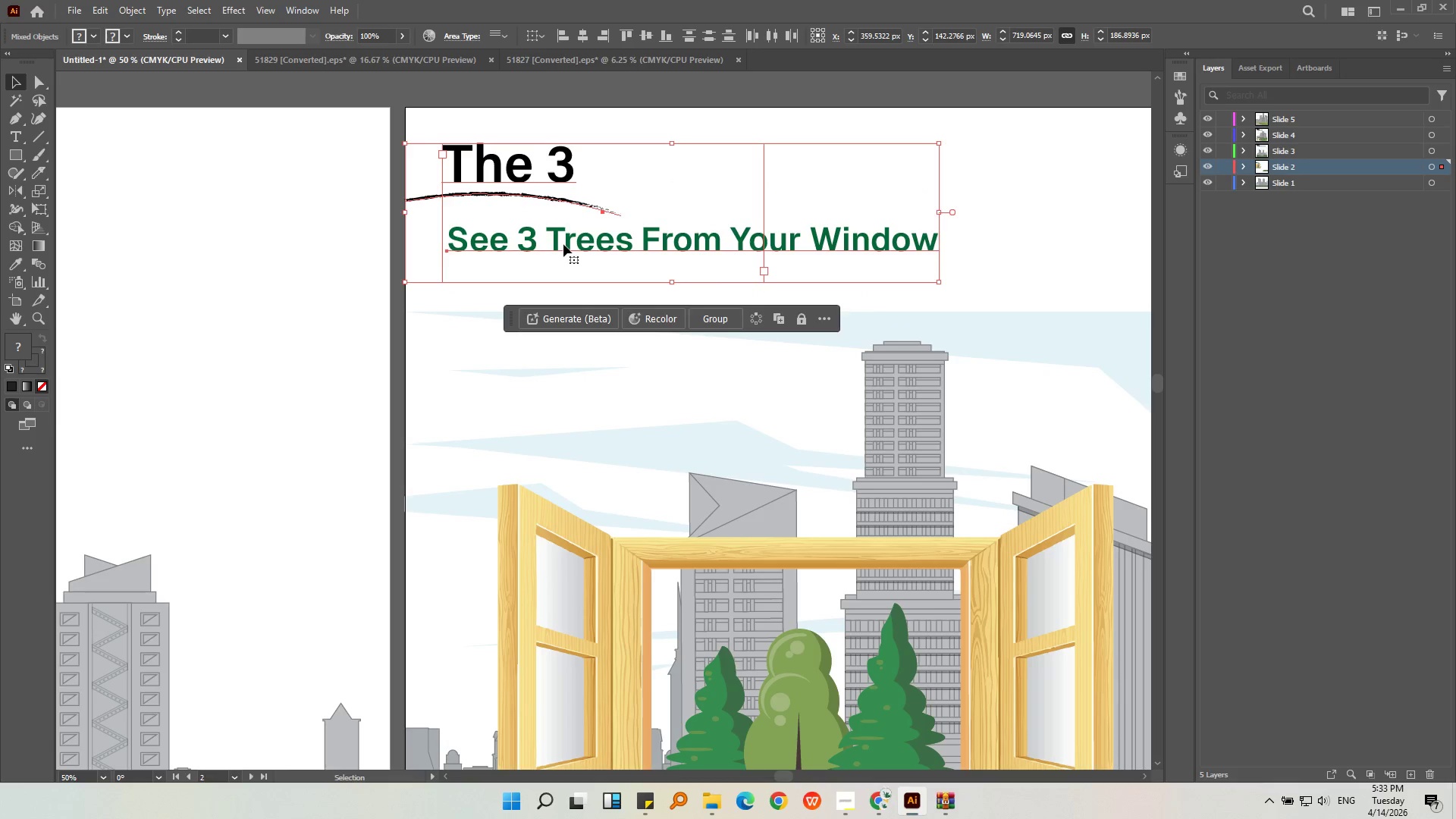 
key(Alt+AltLeft)
 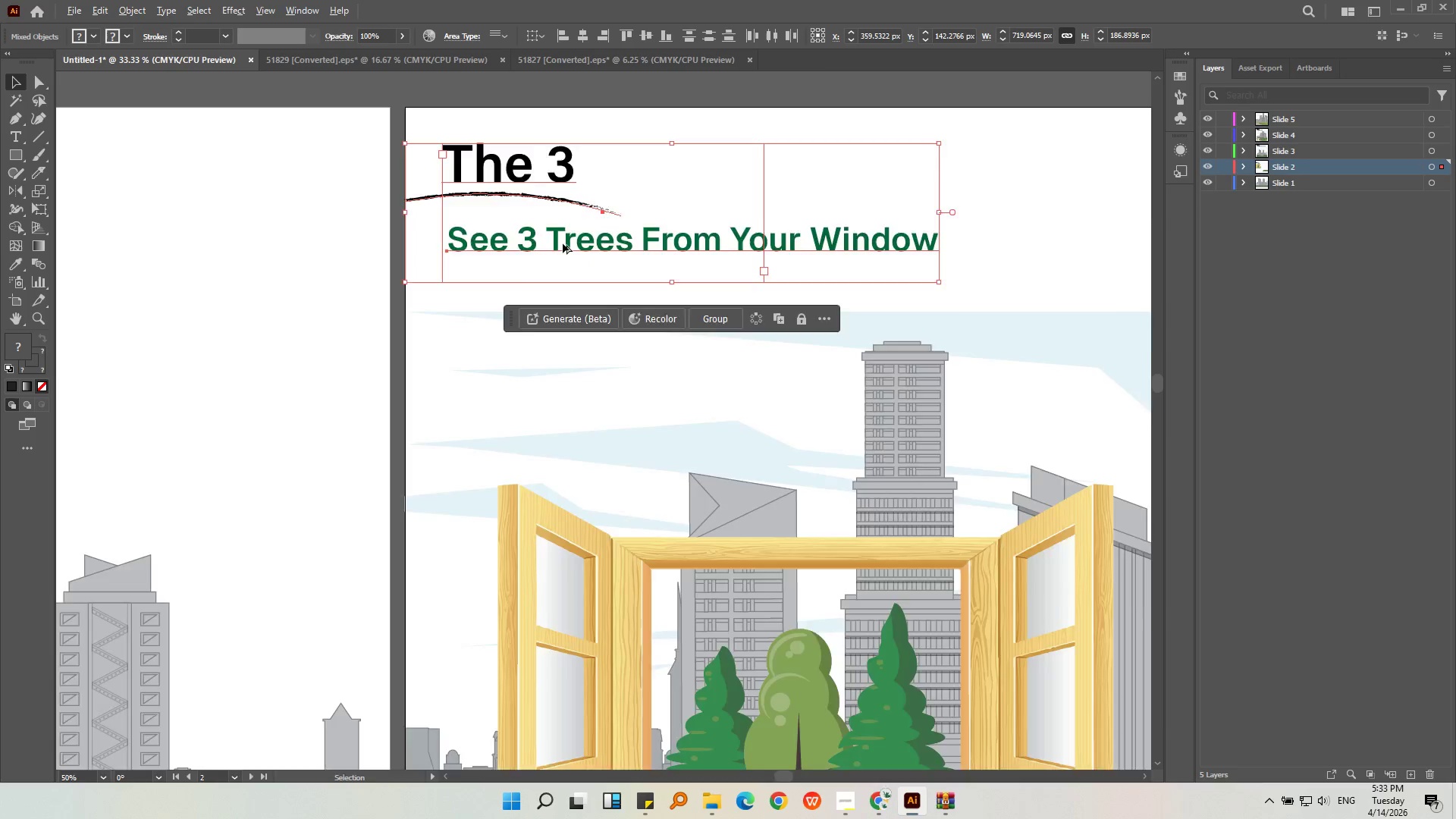 
scroll: coordinate [563, 243], scroll_direction: down, amount: 1.0
 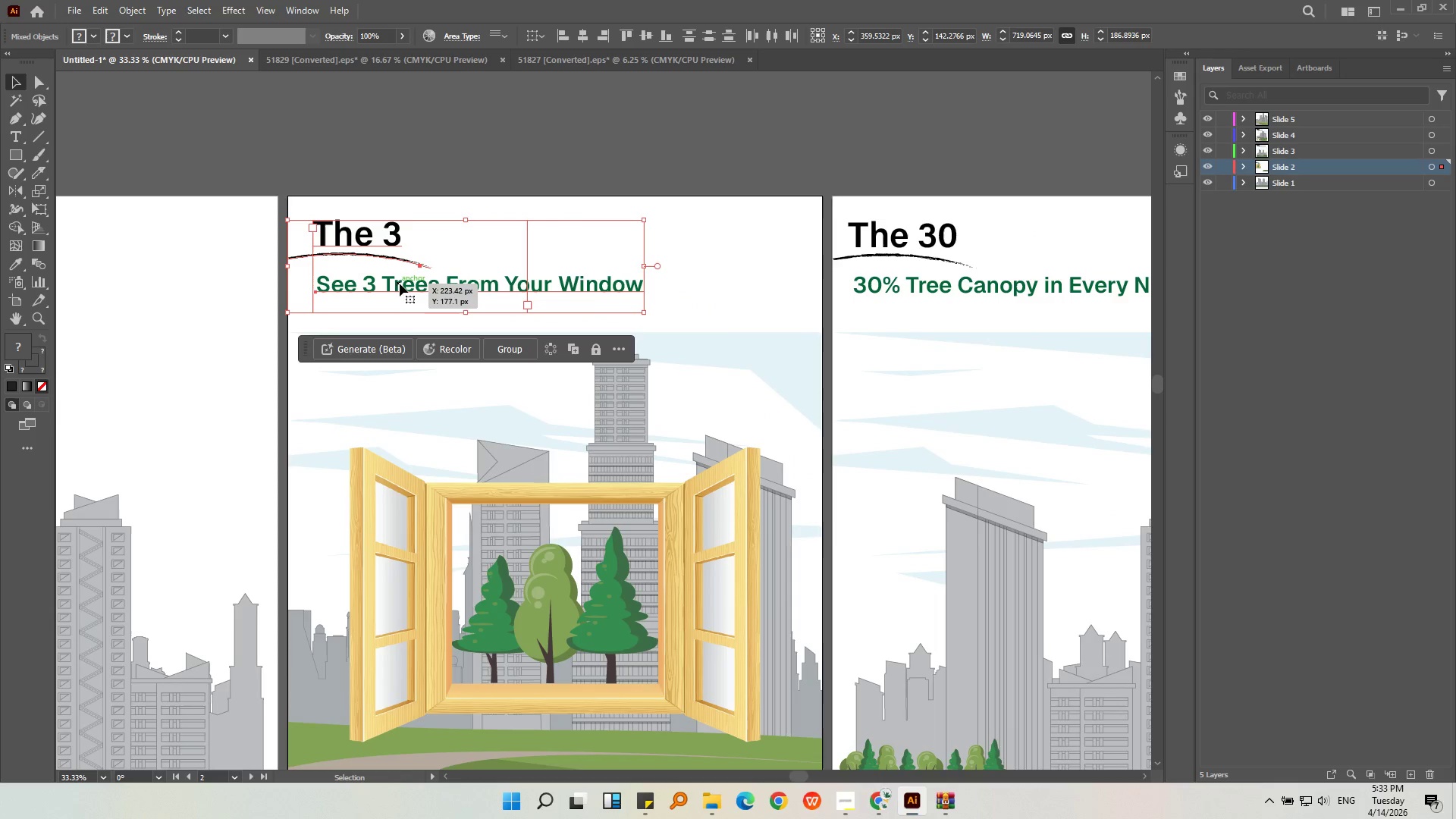 
left_click_drag(start_coordinate=[399, 284], to_coordinate=[961, 286])
 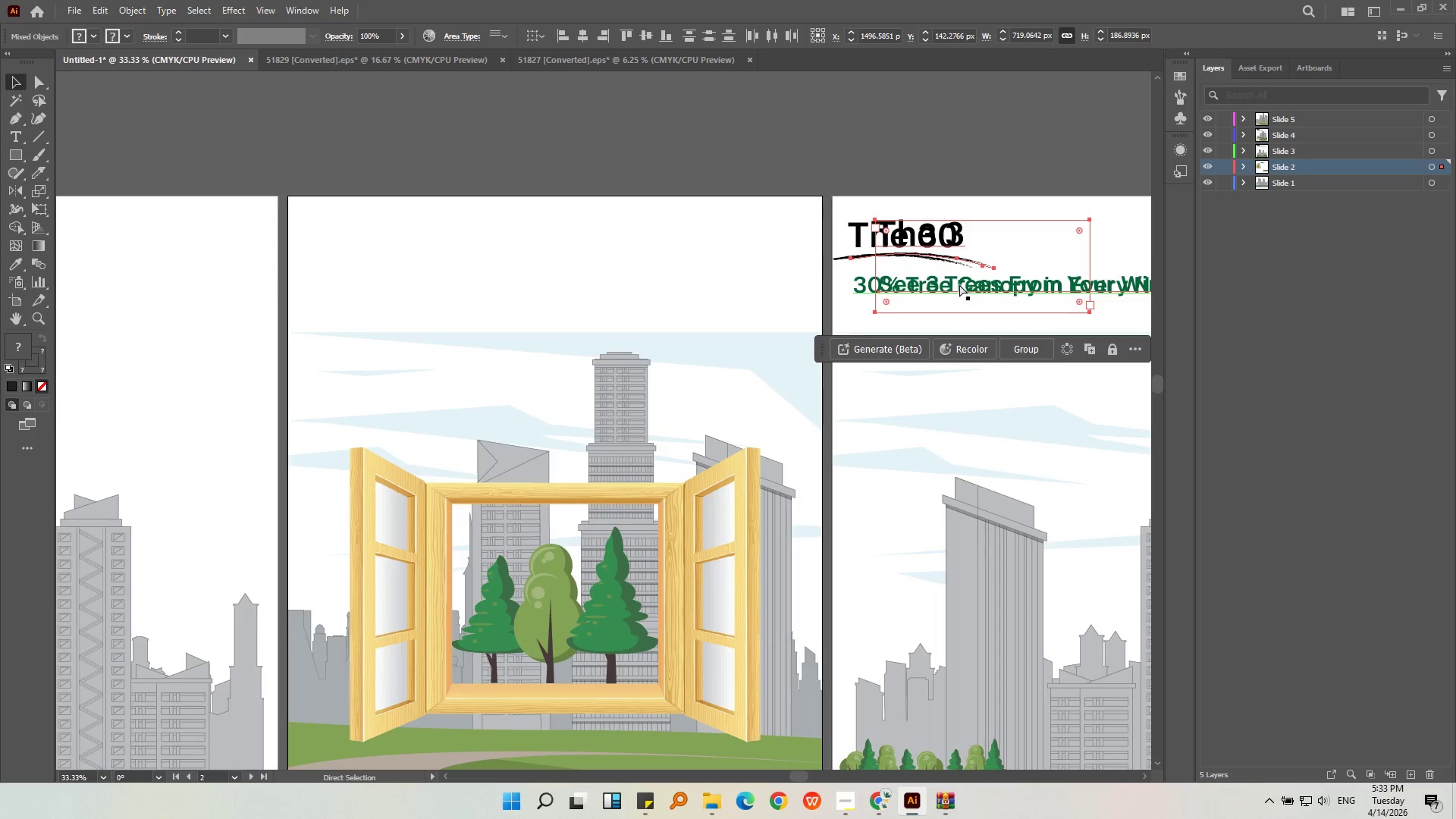 
hold_key(key=ShiftLeft, duration=0.69)
 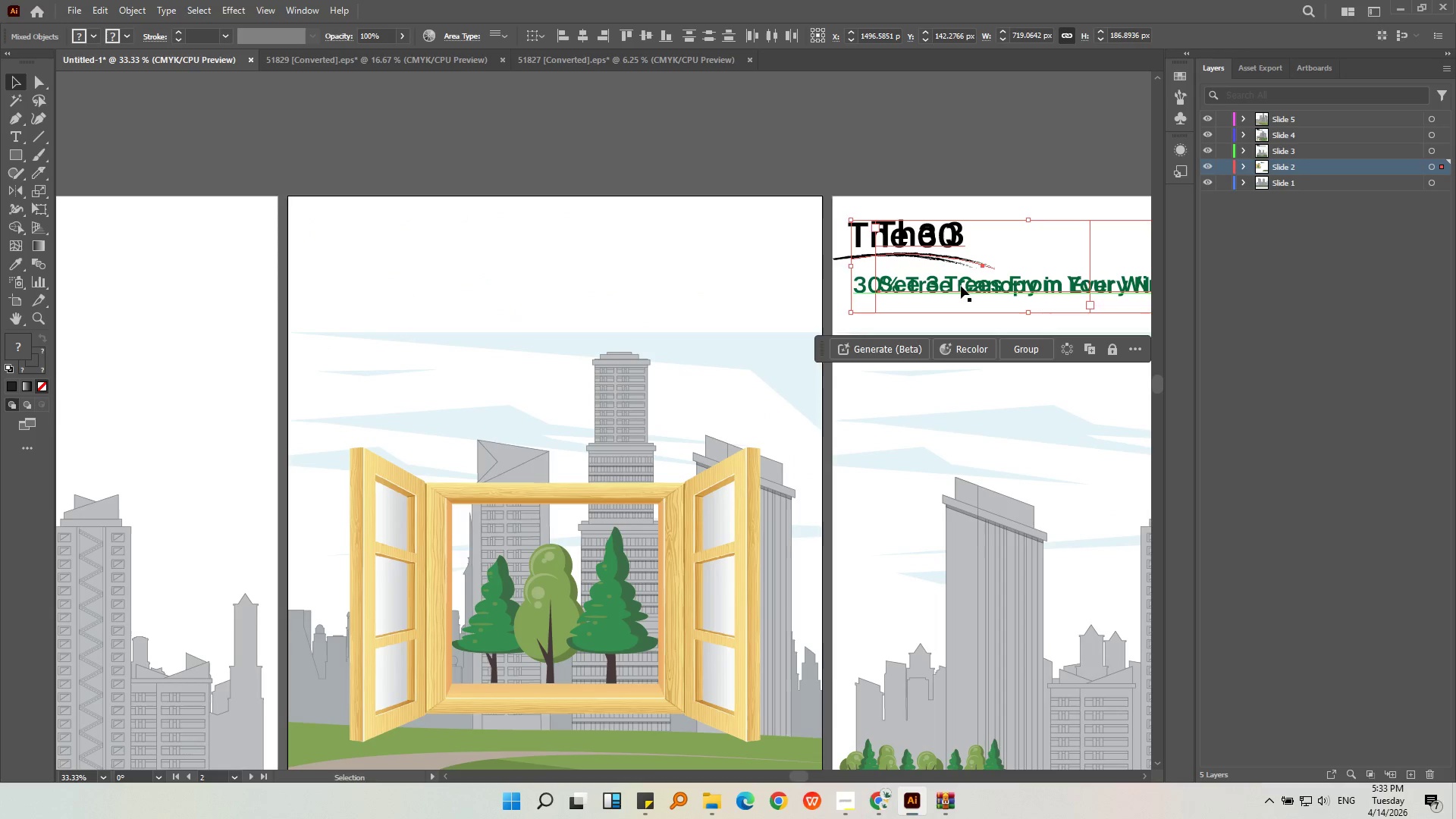 
key(Control+Z)
 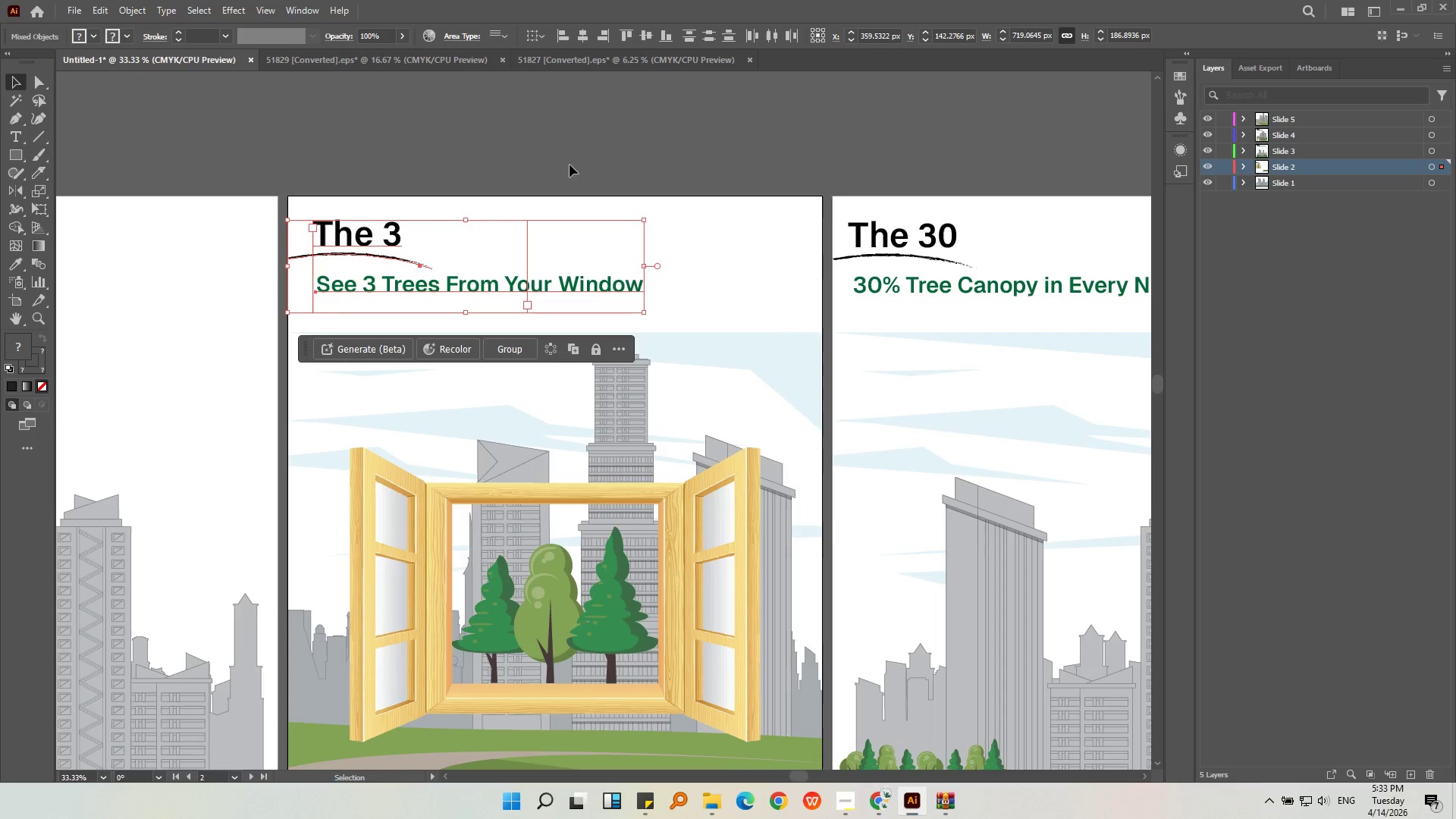 
left_click([566, 146])
 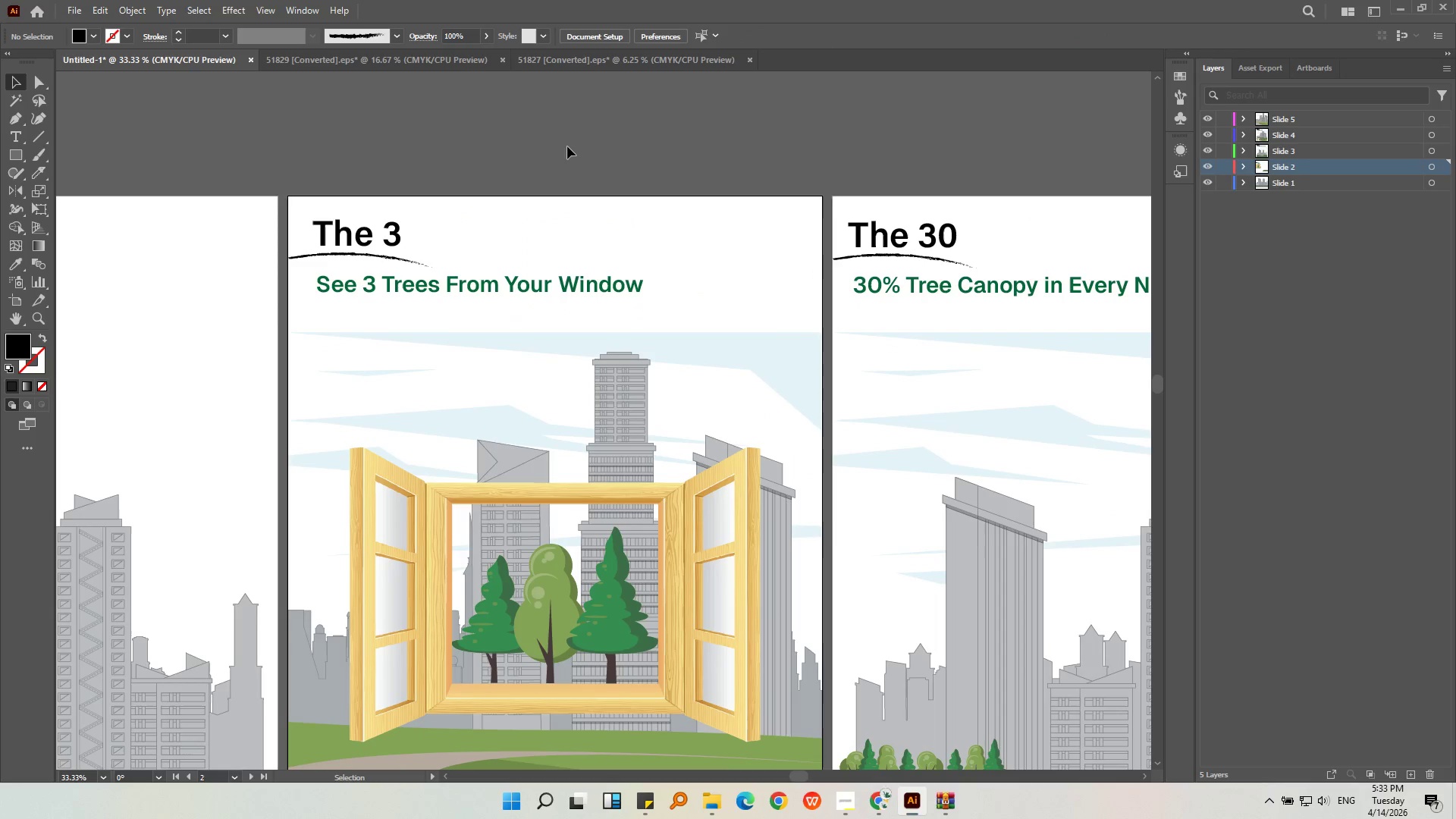 
hold_key(key=AltLeft, duration=0.36)
scroll: coordinate [568, 146], scroll_direction: down, amount: 2.0
 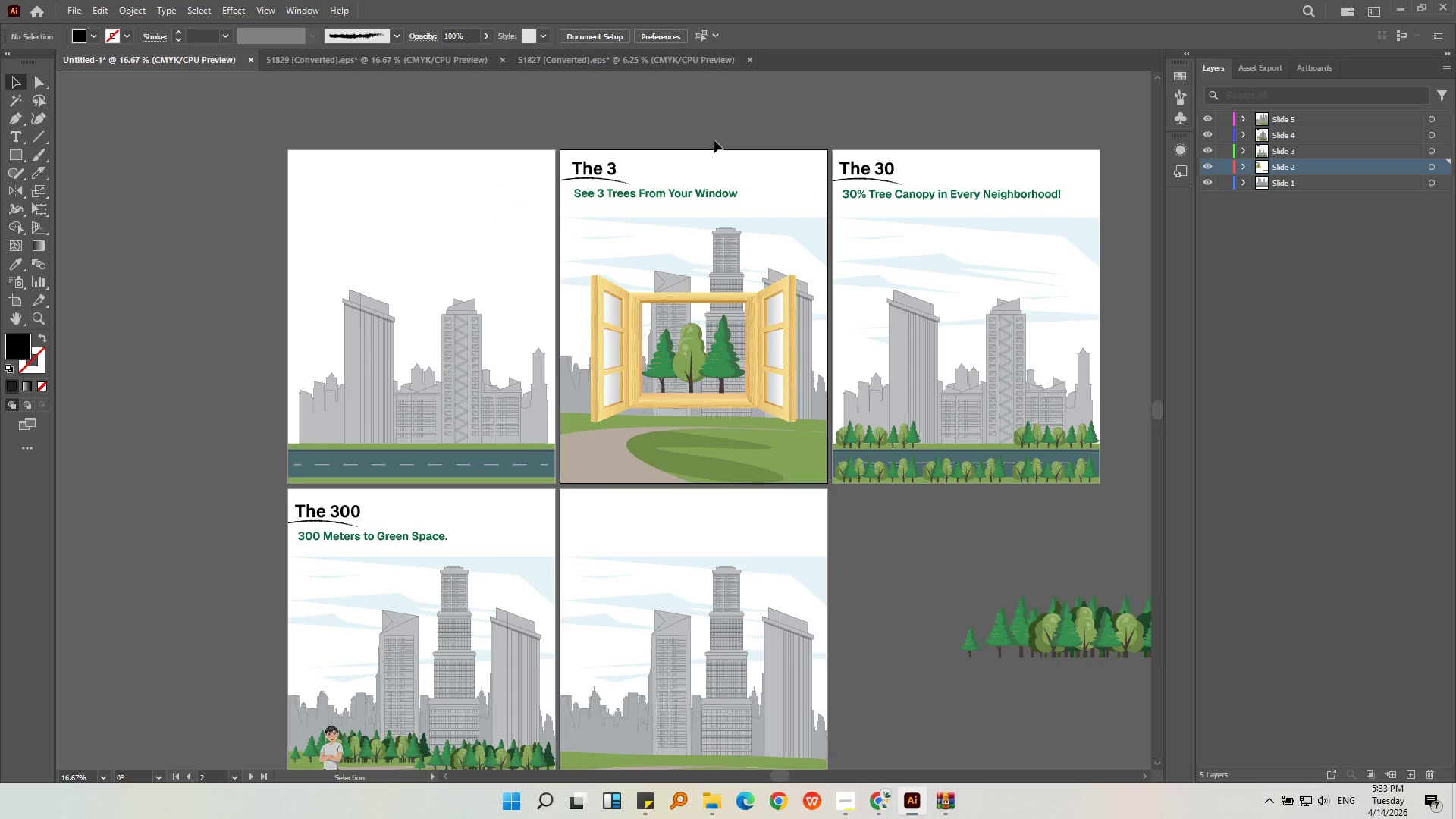 
left_click([471, 218])
 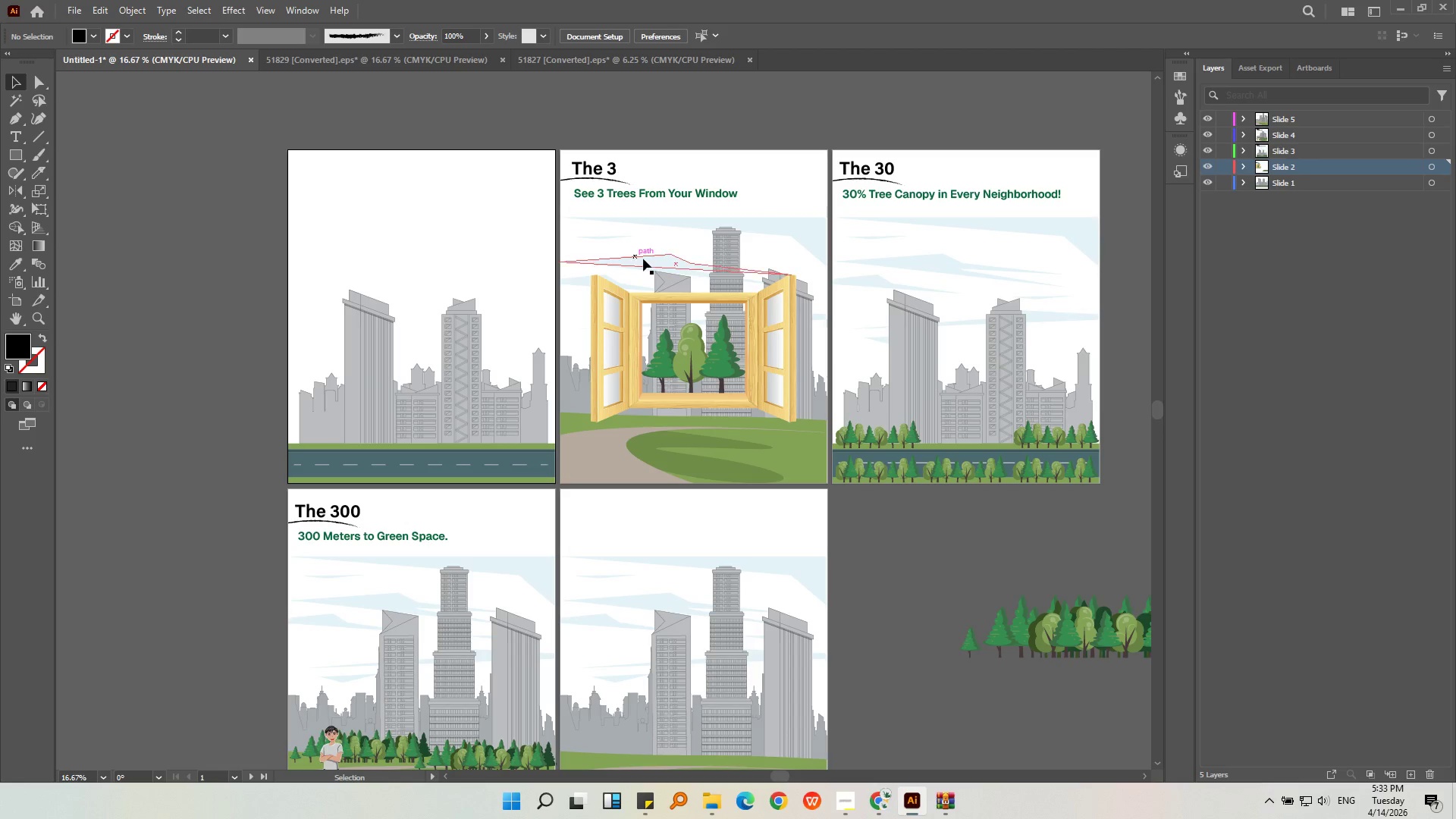 
left_click([777, 228])
 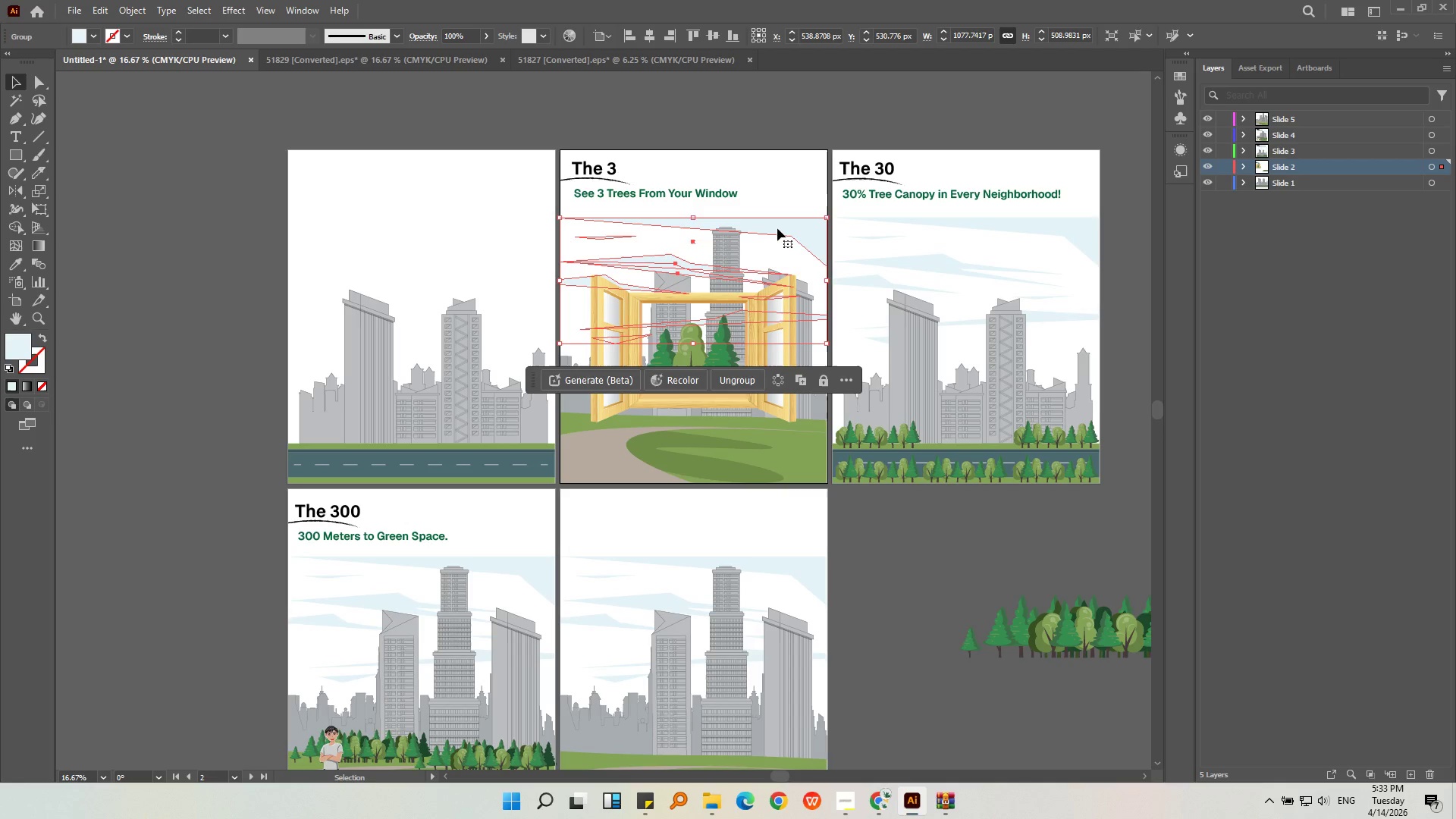 
key(Control+C)
 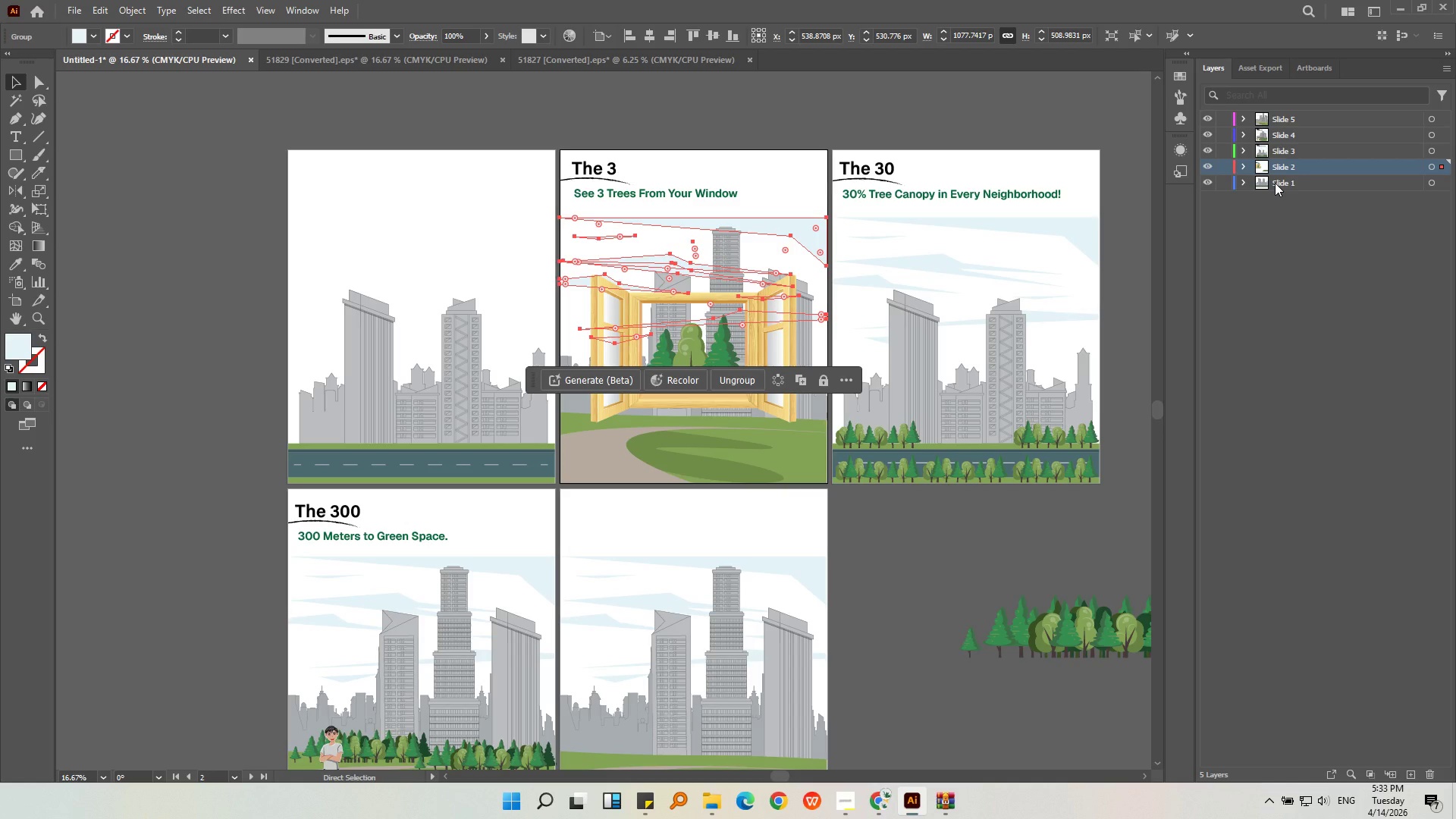 
left_click([1275, 183])
 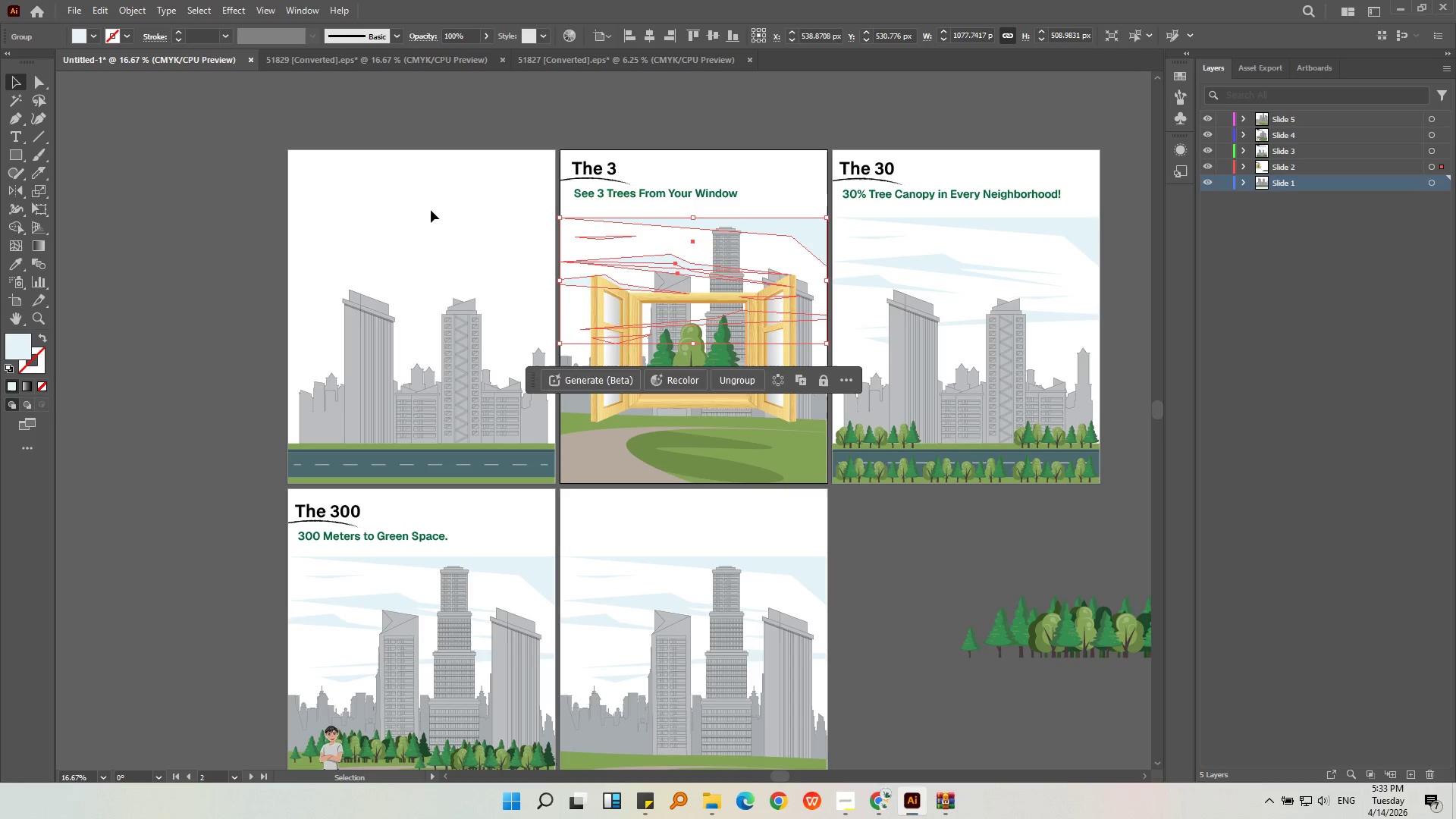 
left_click([443, 201])
 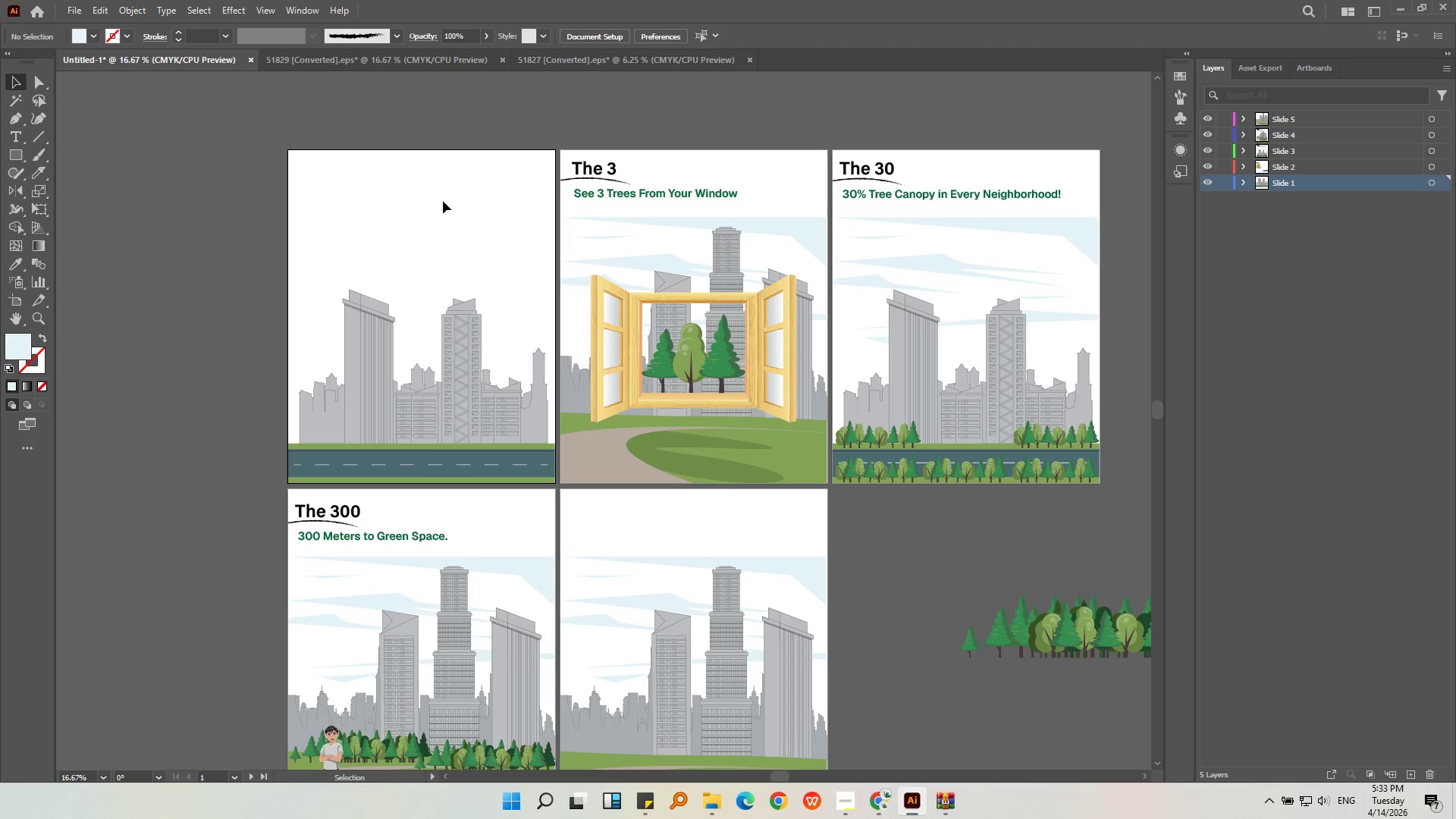 
key(Control+Shift+V)
 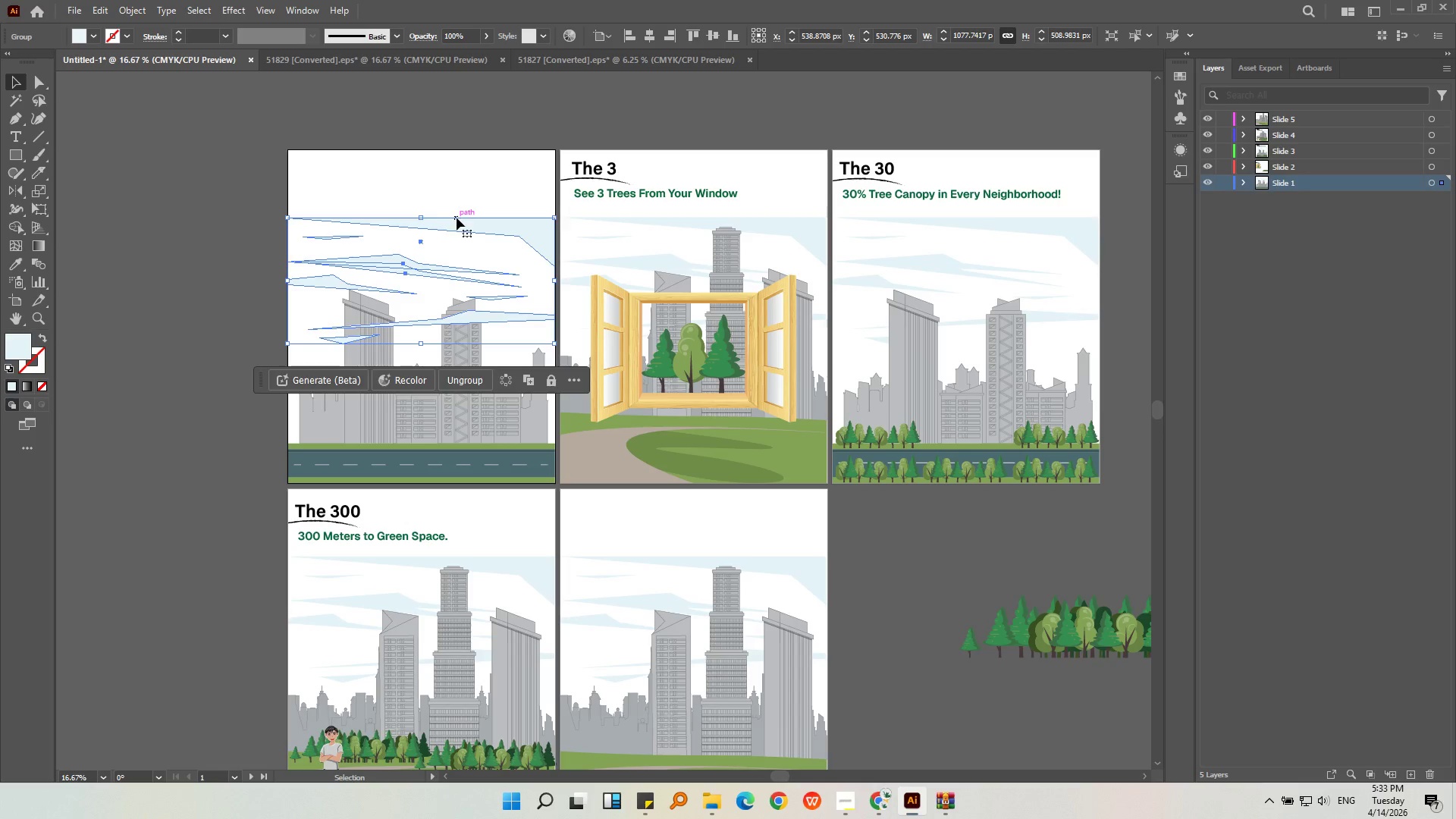 
left_click([431, 182])
 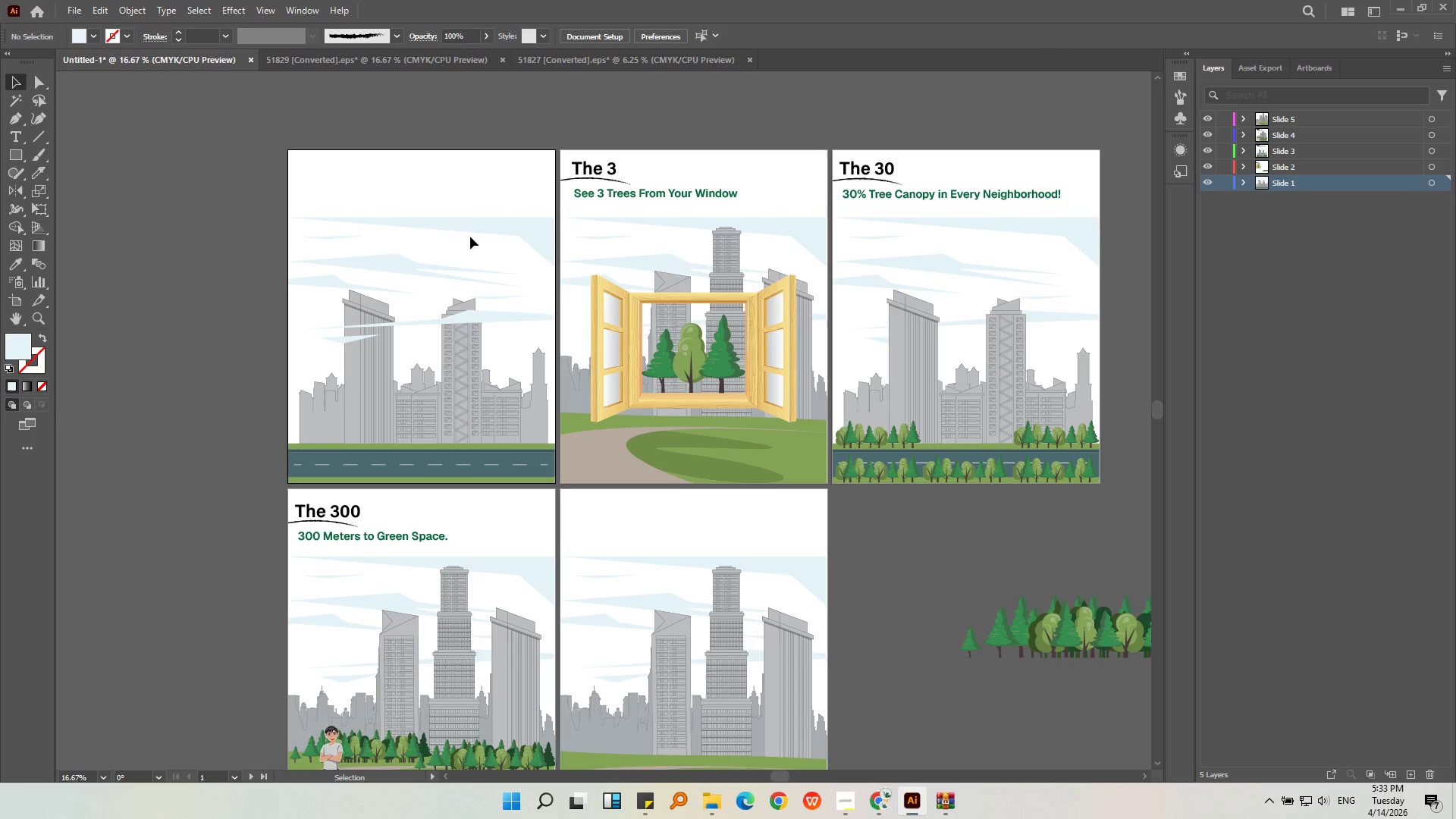 
double_click([473, 228])
 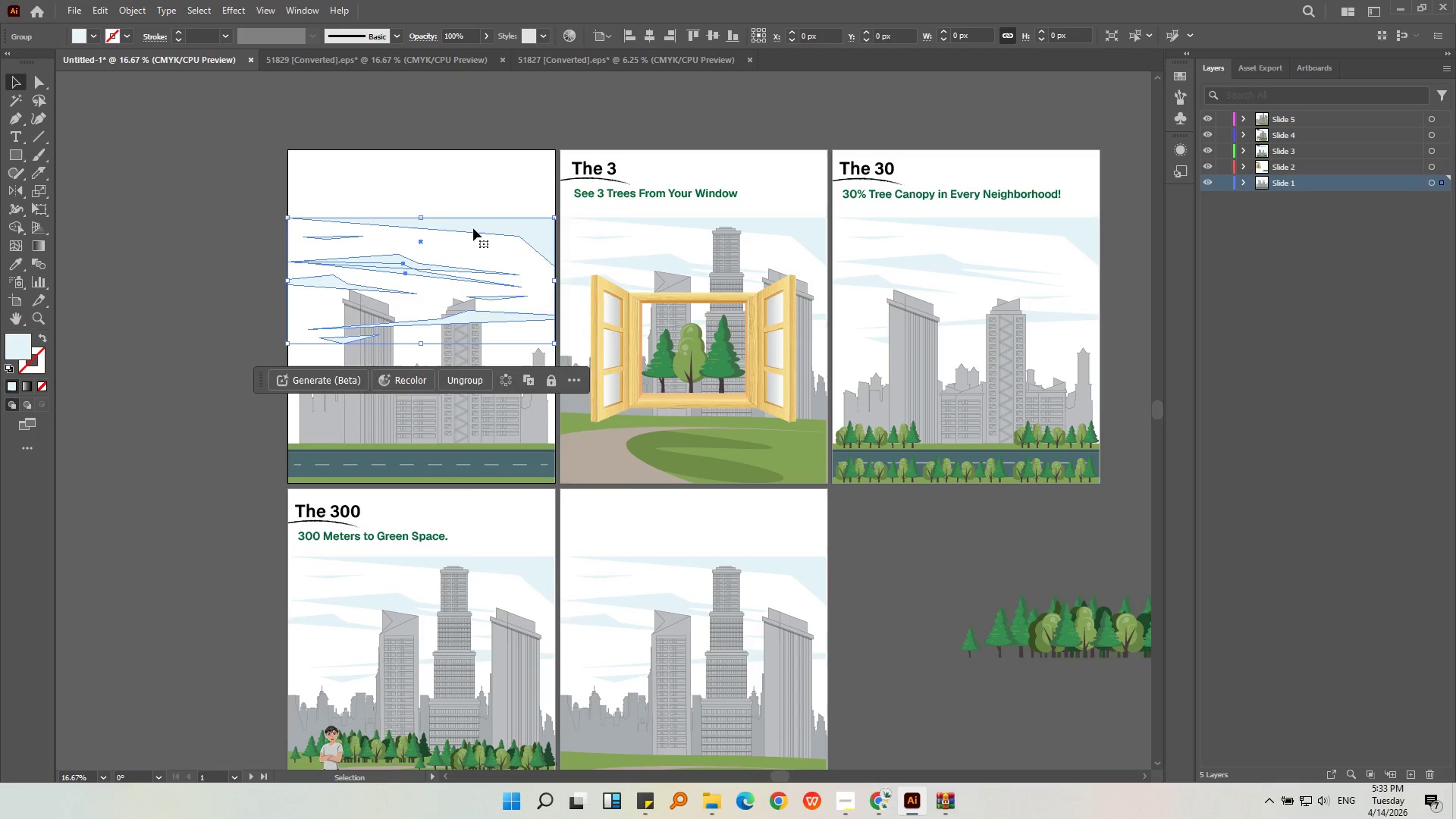 
right_click([473, 228])
 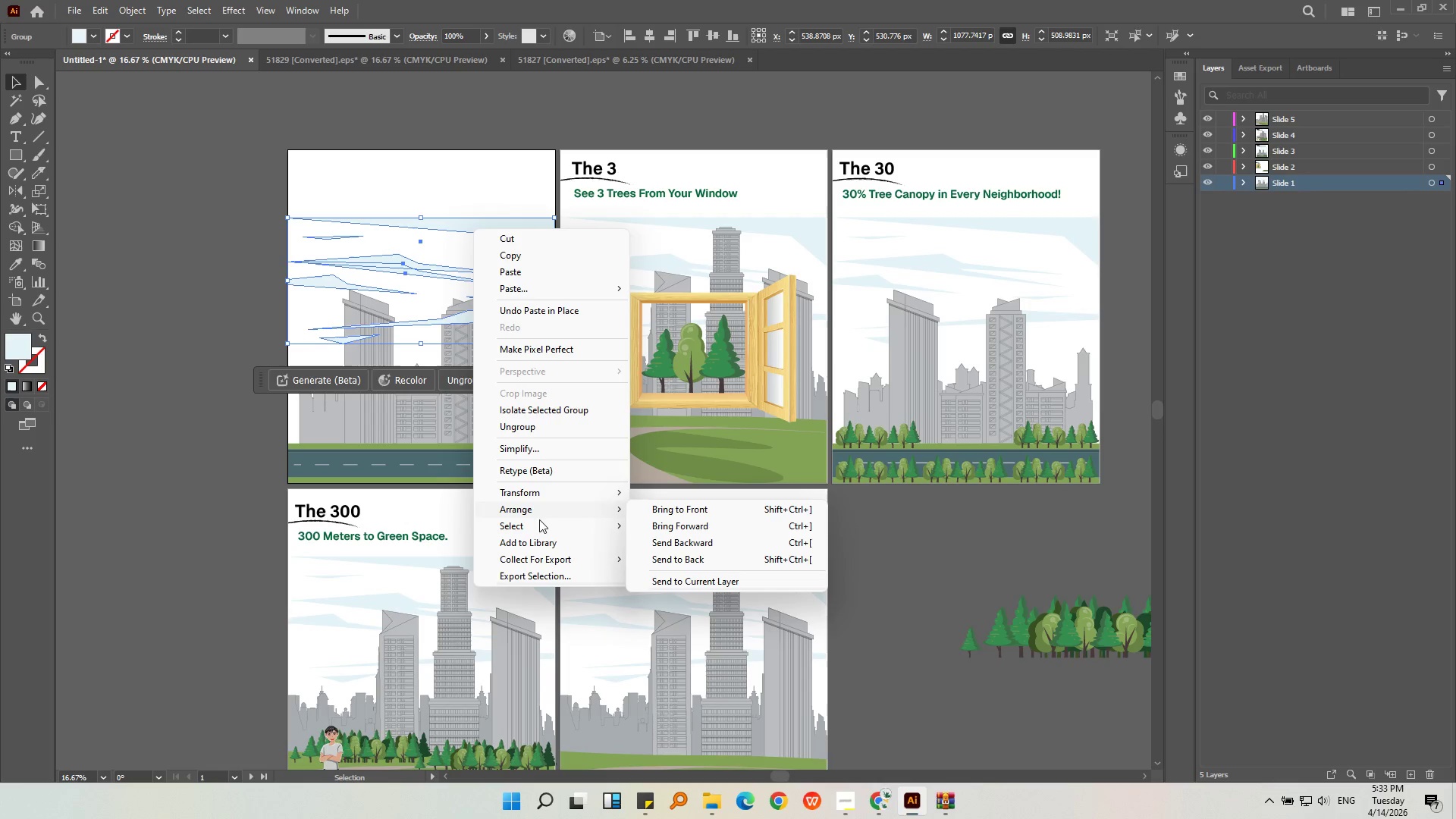 
double_click([705, 558])
 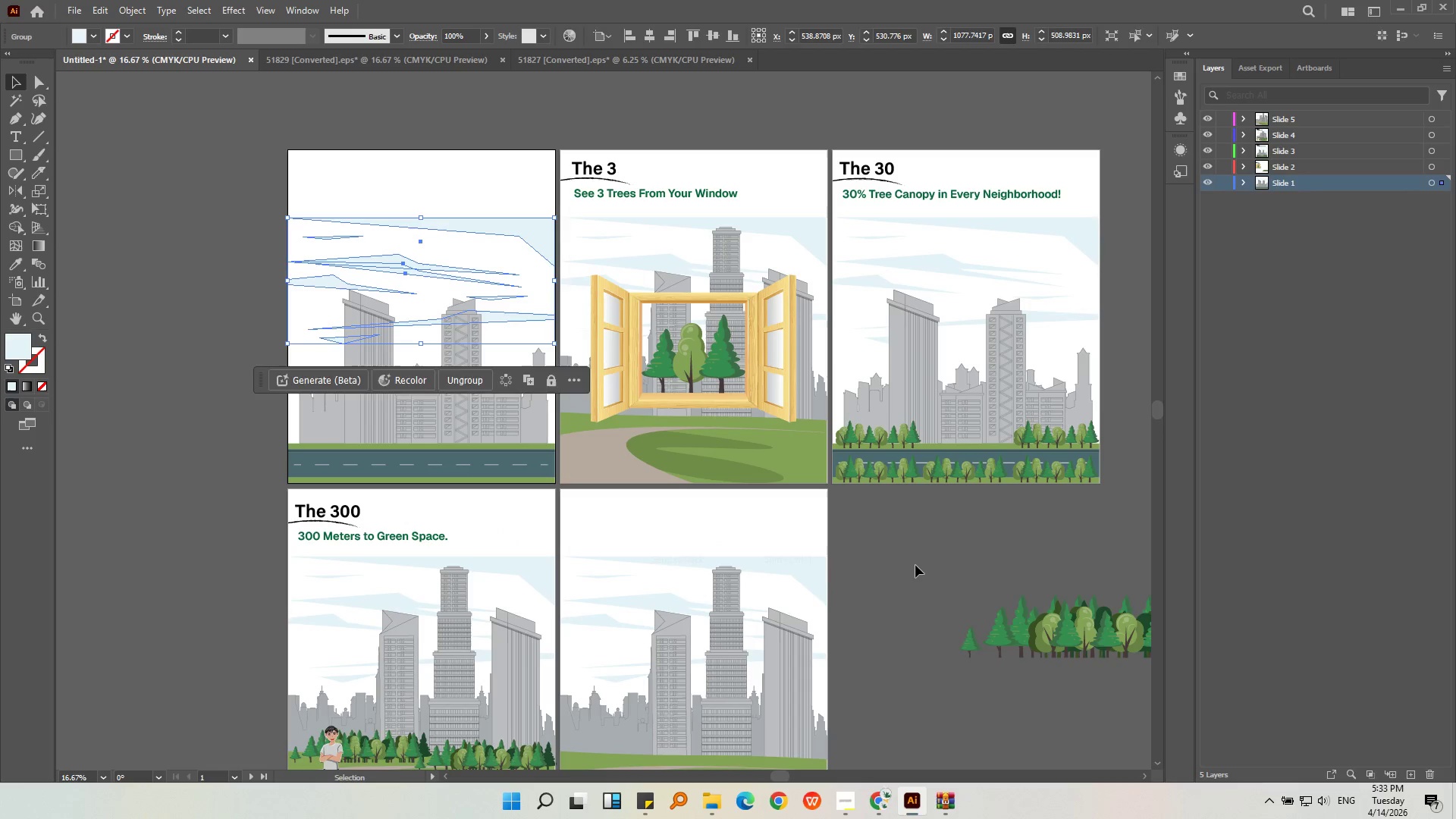 
triple_click([915, 565])
 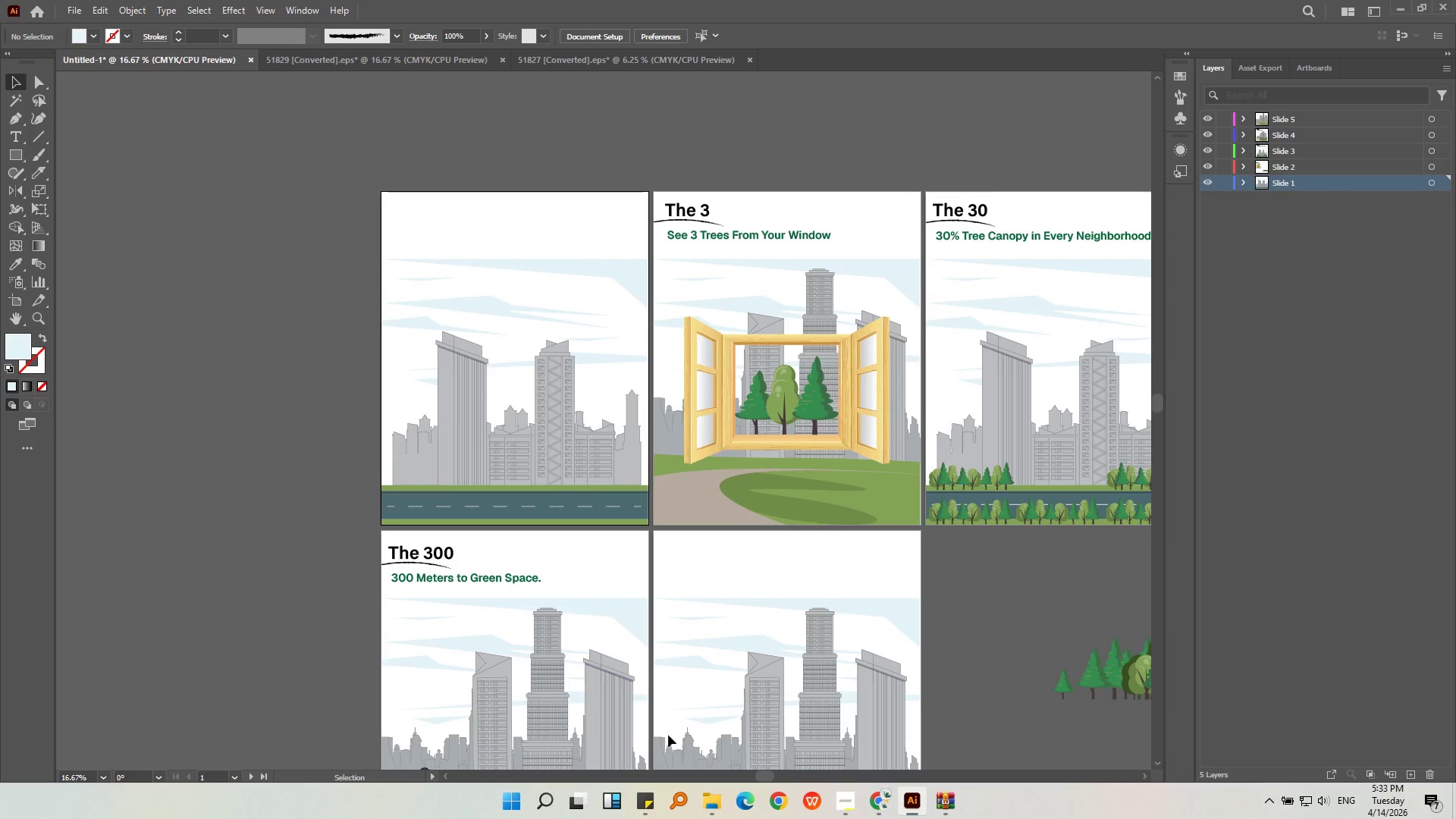 
left_click([653, 802])
 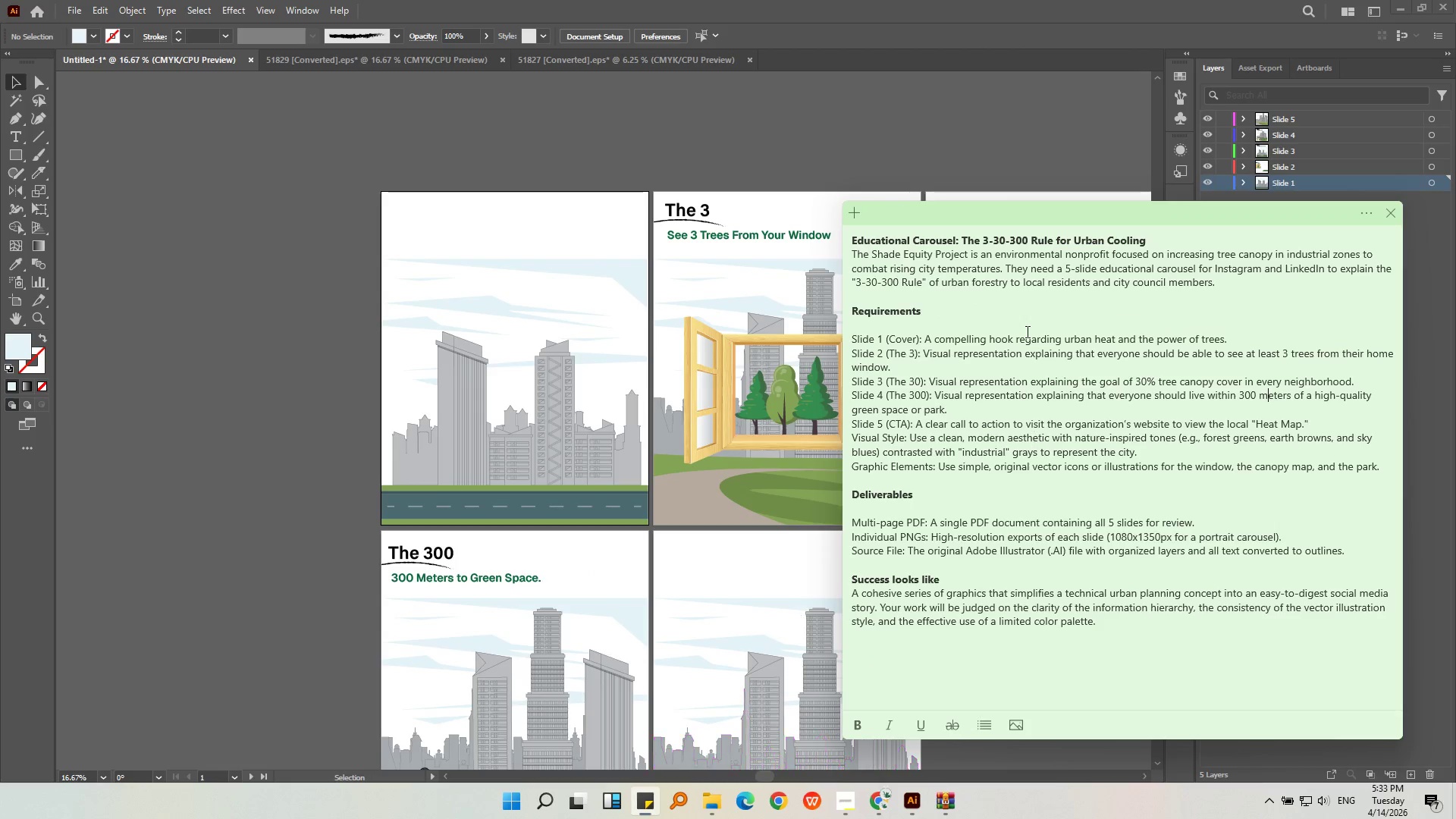 
left_click([1028, 305])
 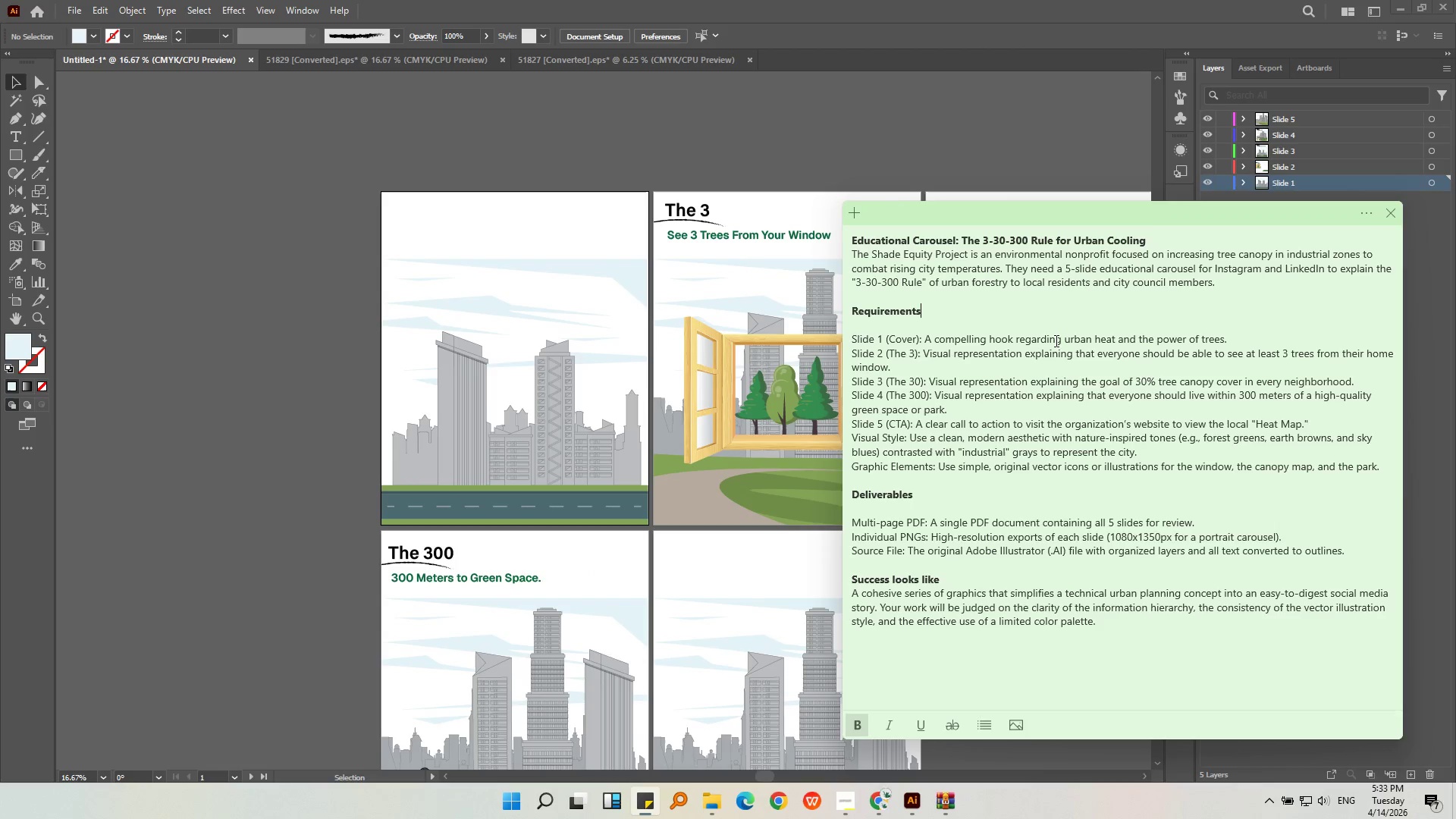 
left_click_drag(start_coordinate=[1065, 338], to_coordinate=[1106, 337])
 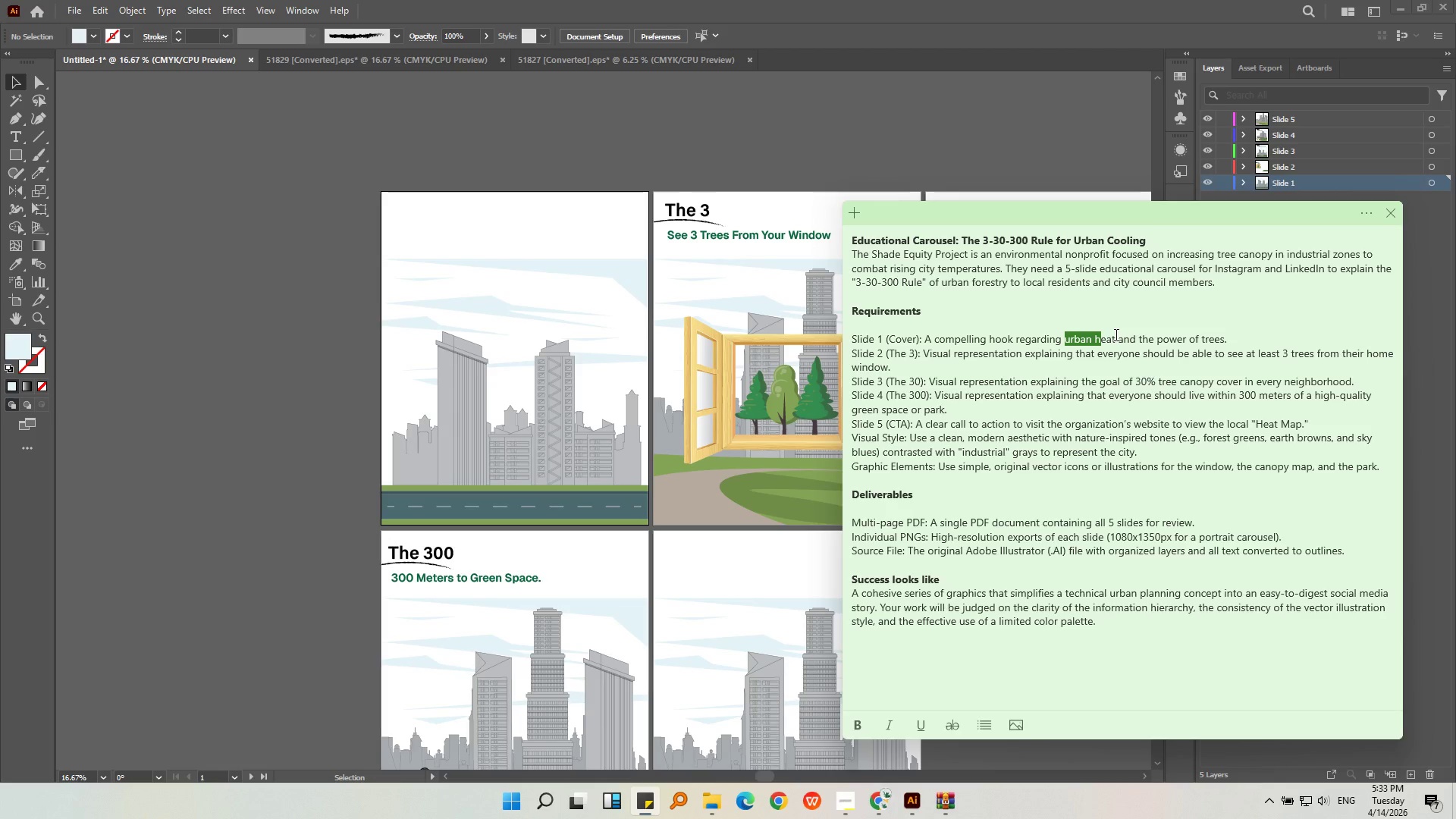 
left_click([1115, 334])
 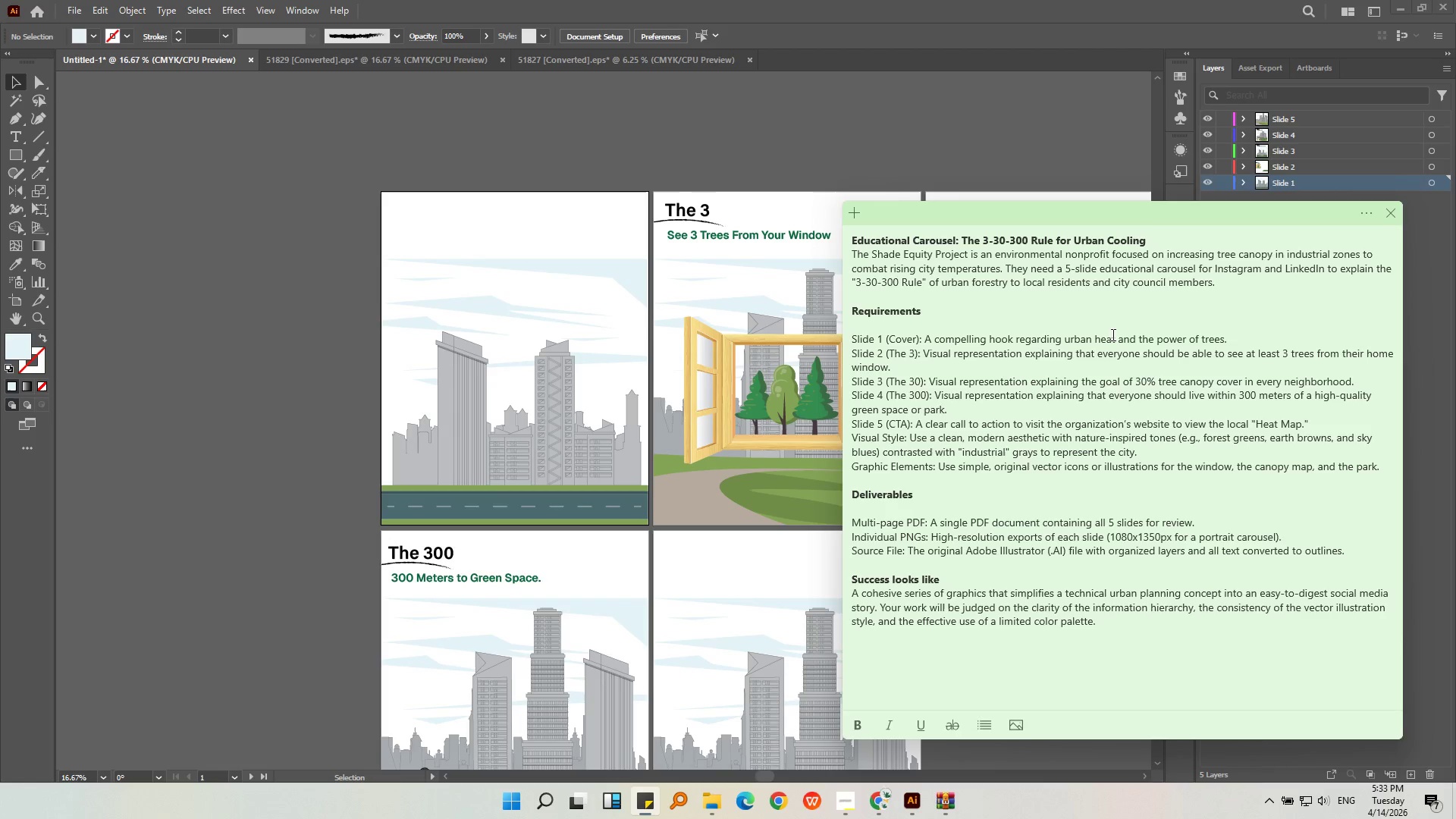 
left_click([1160, 347])
 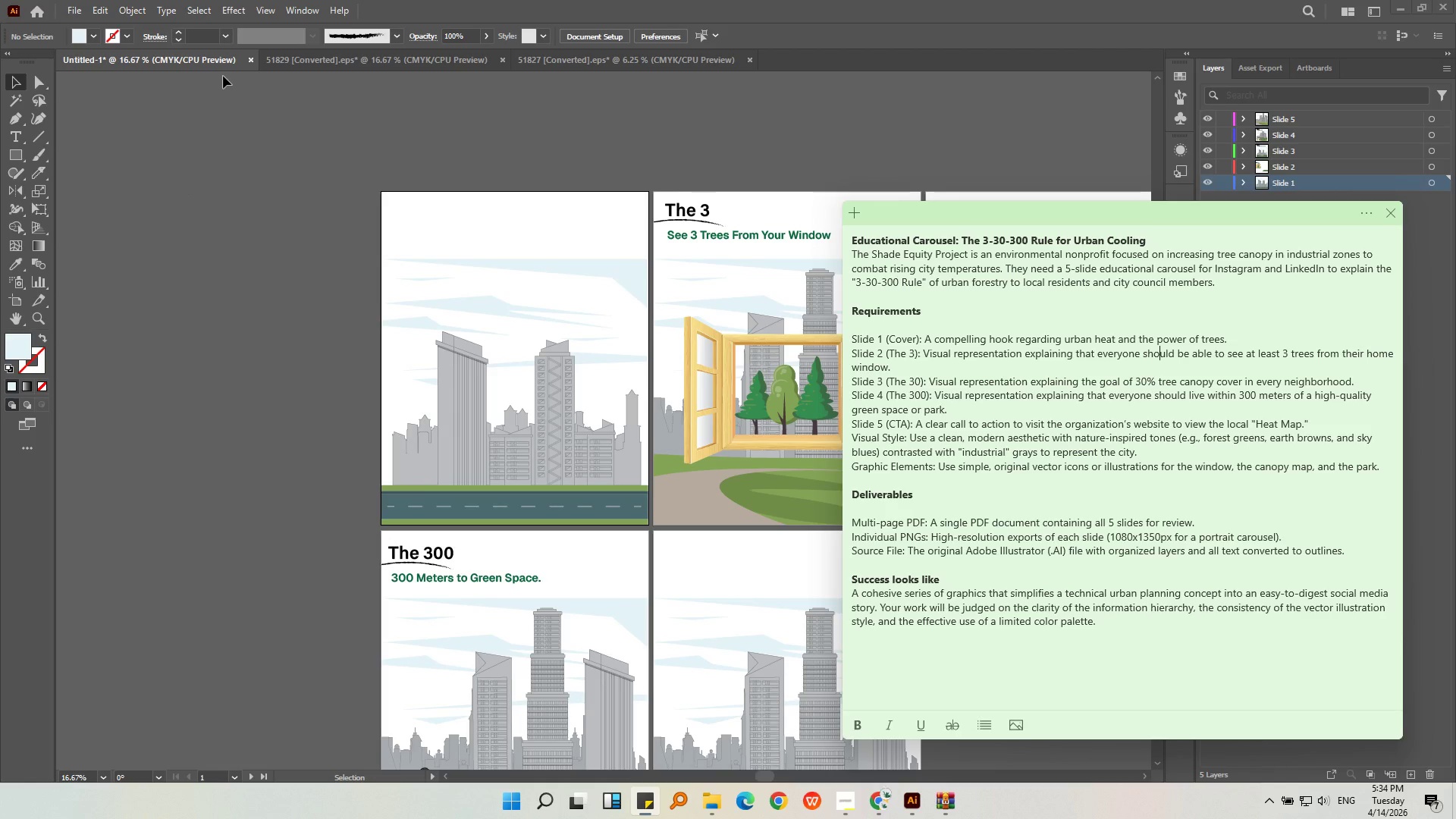 
wait(6.83)
 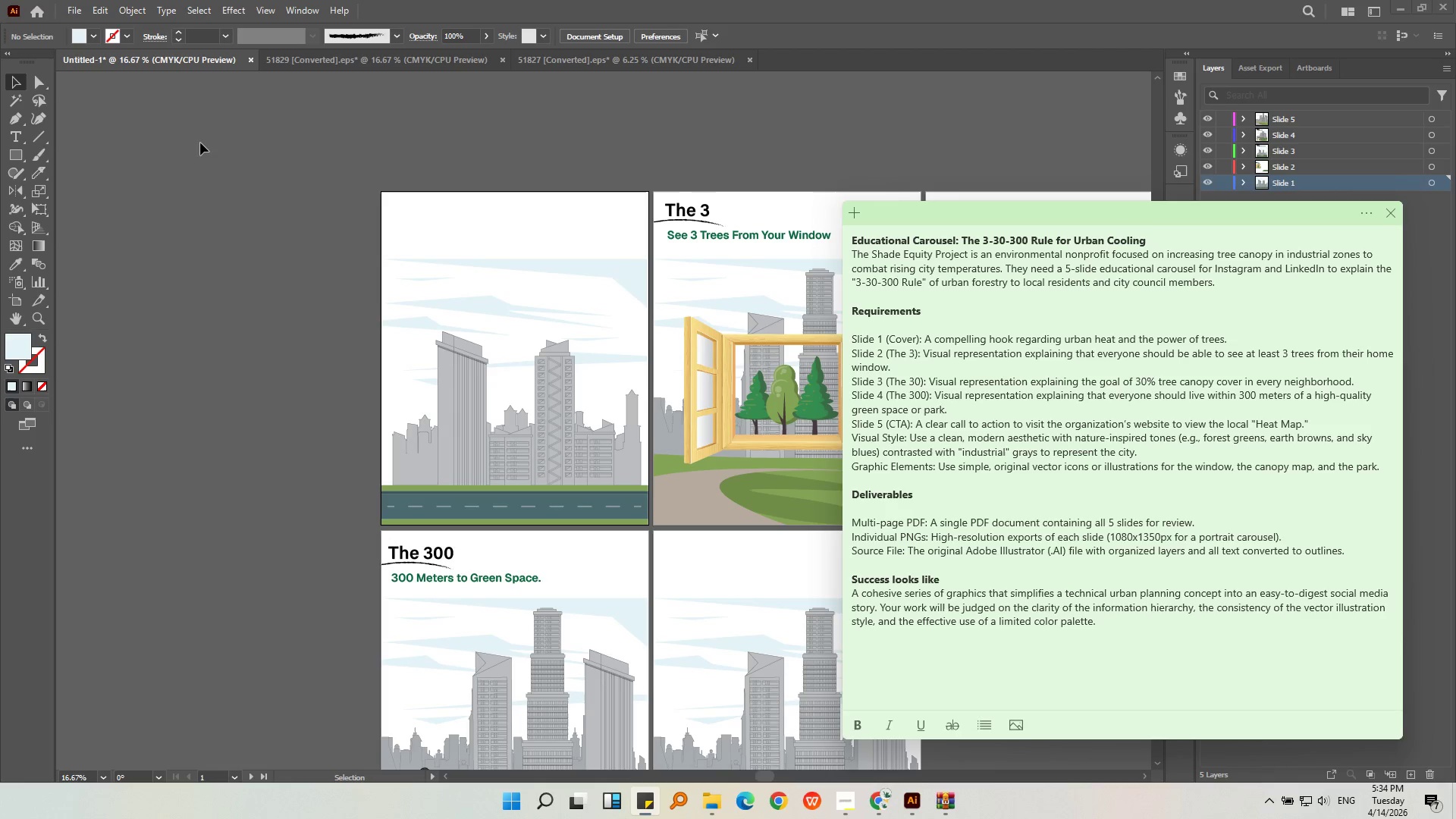 
double_click([1228, 338])
 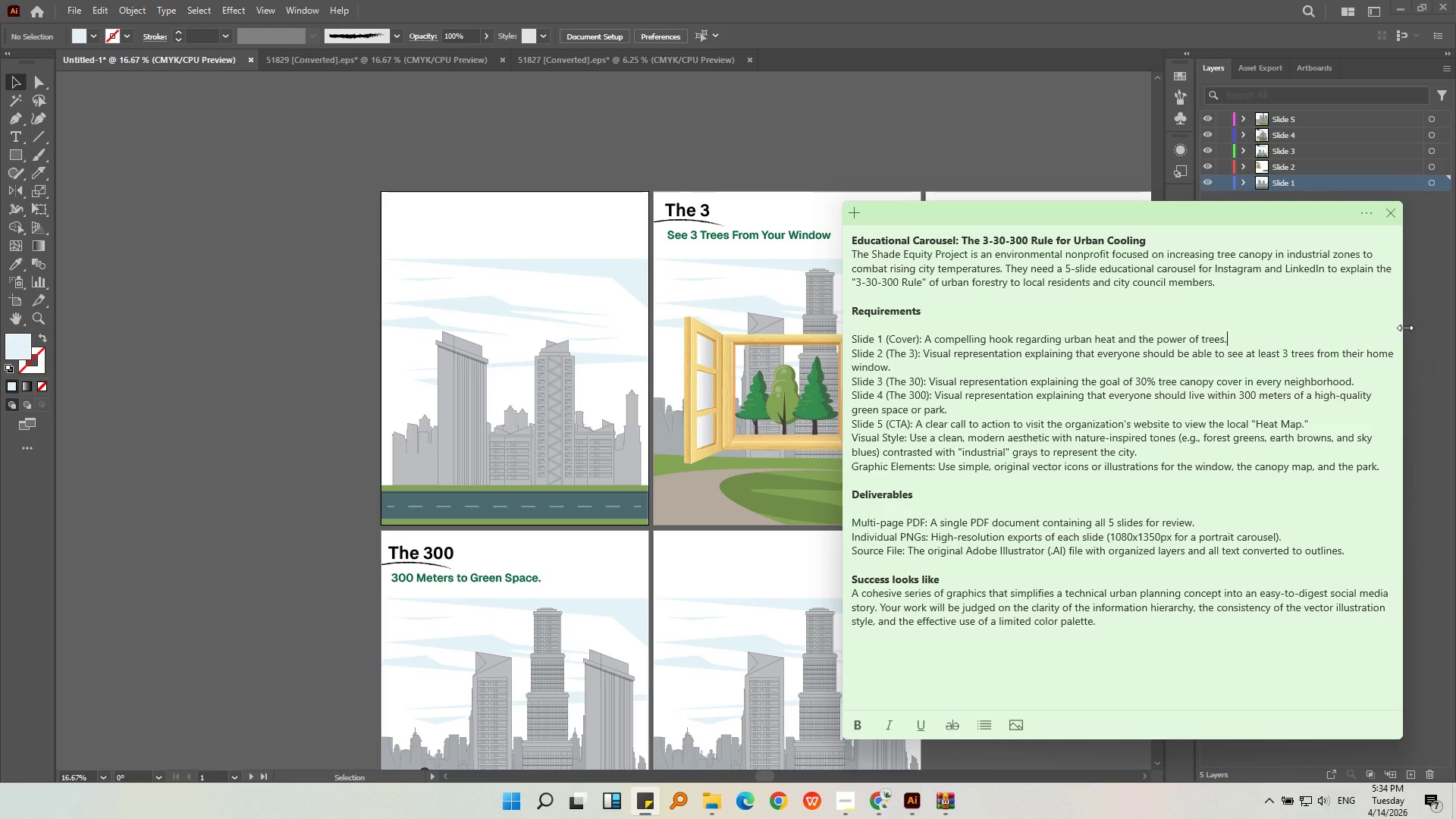 
wait(10.62)
 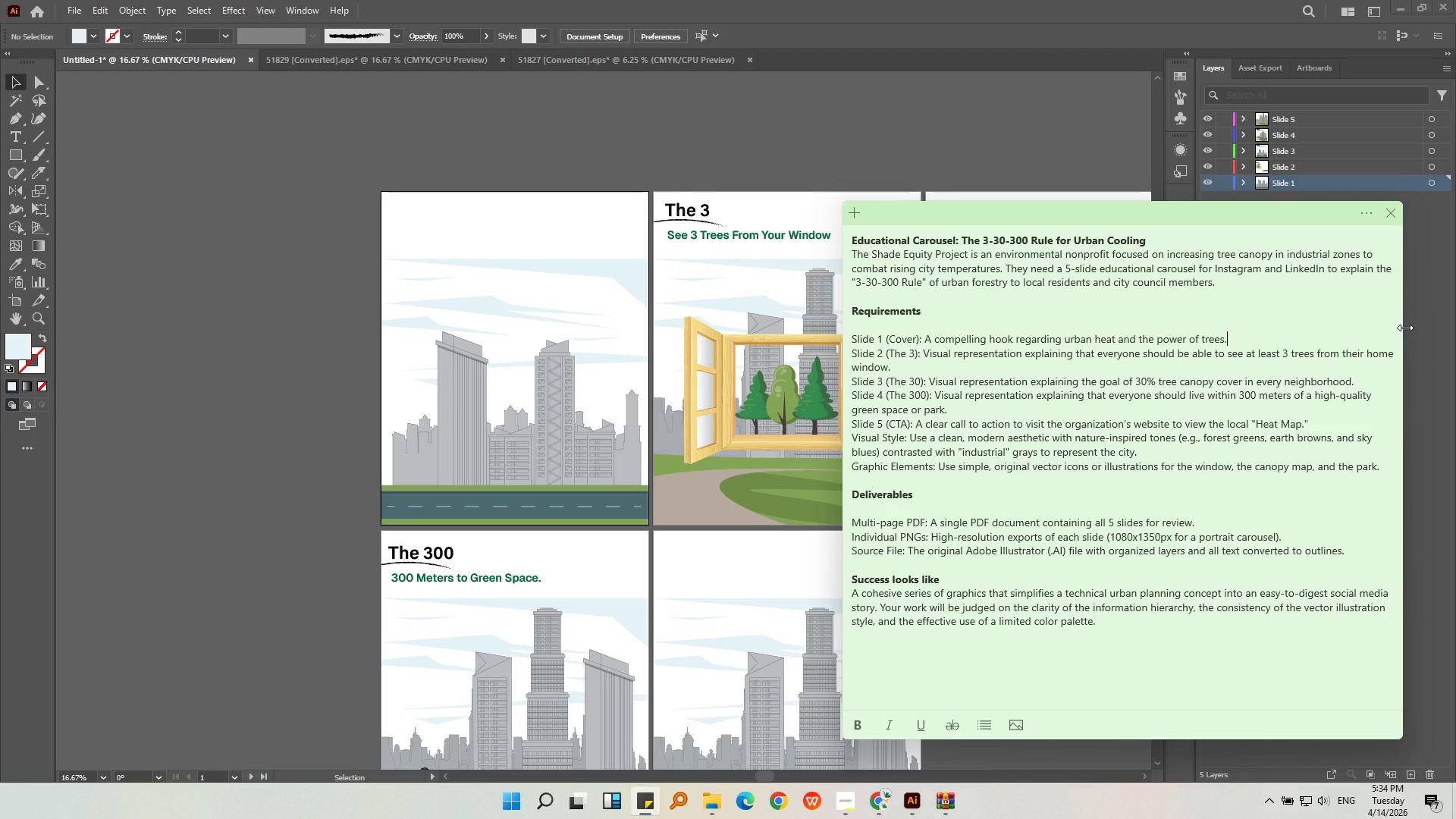 
left_click([1181, 397])
 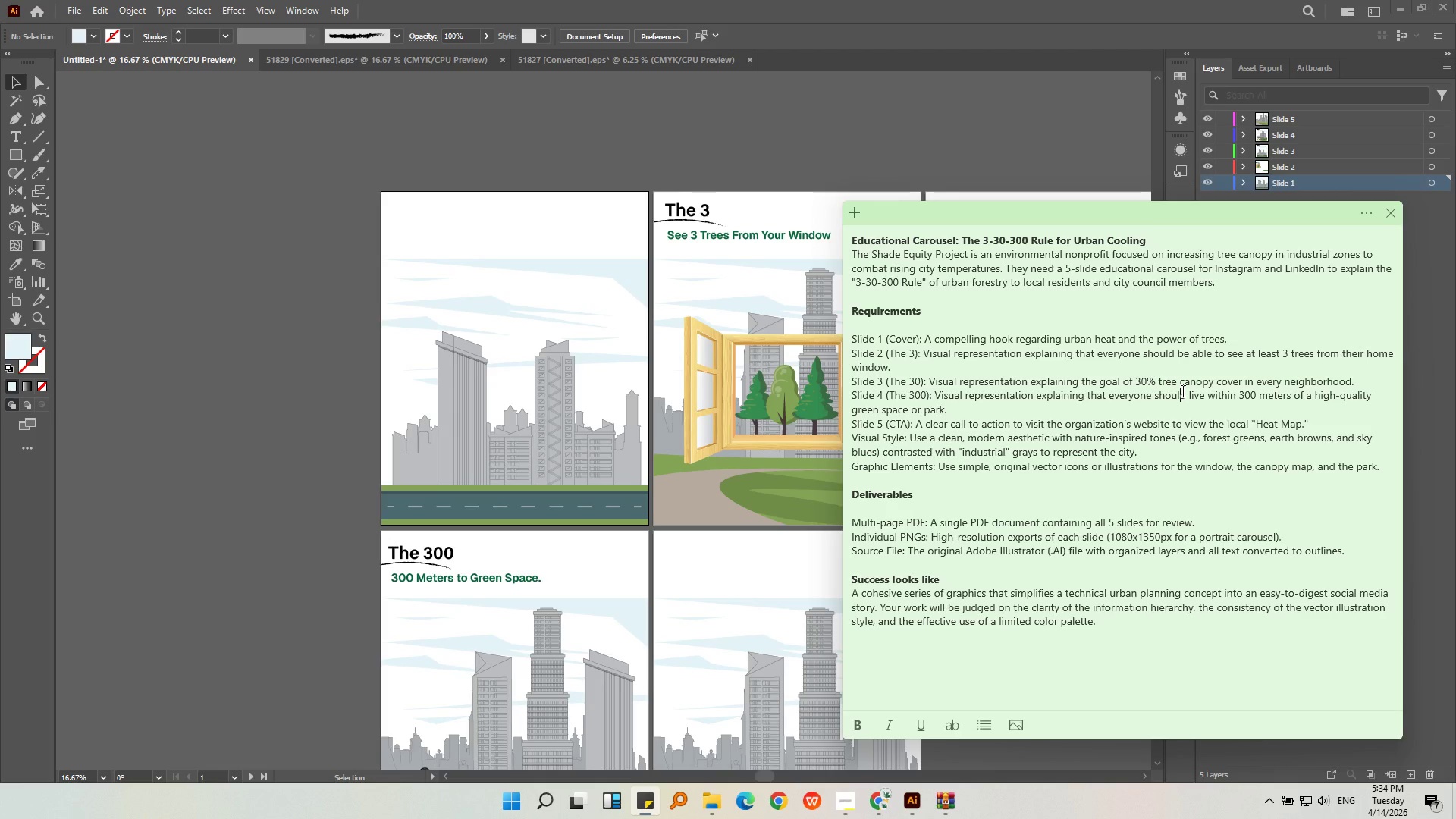 
wait(7.88)
 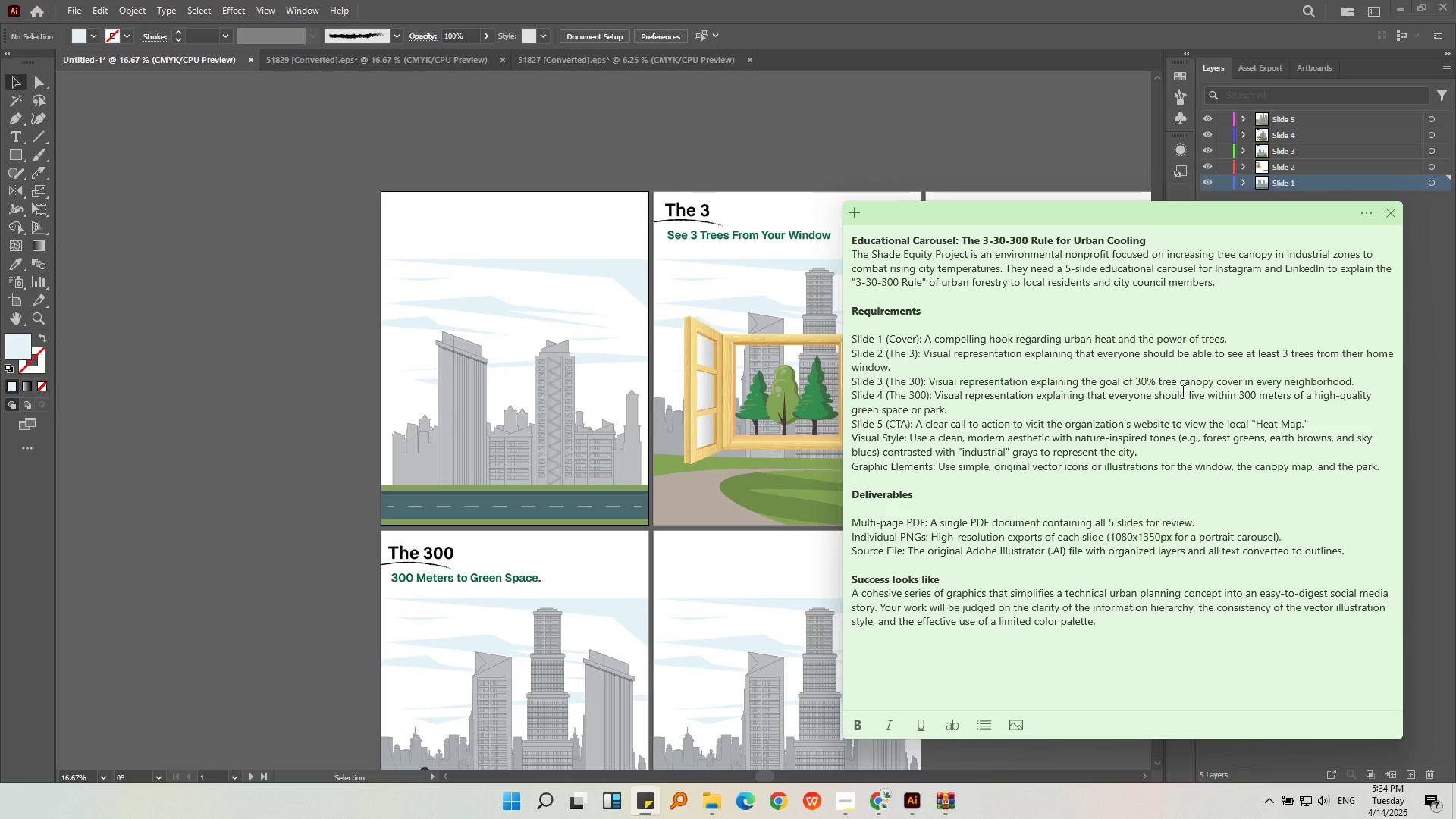 
left_click([617, 451])
 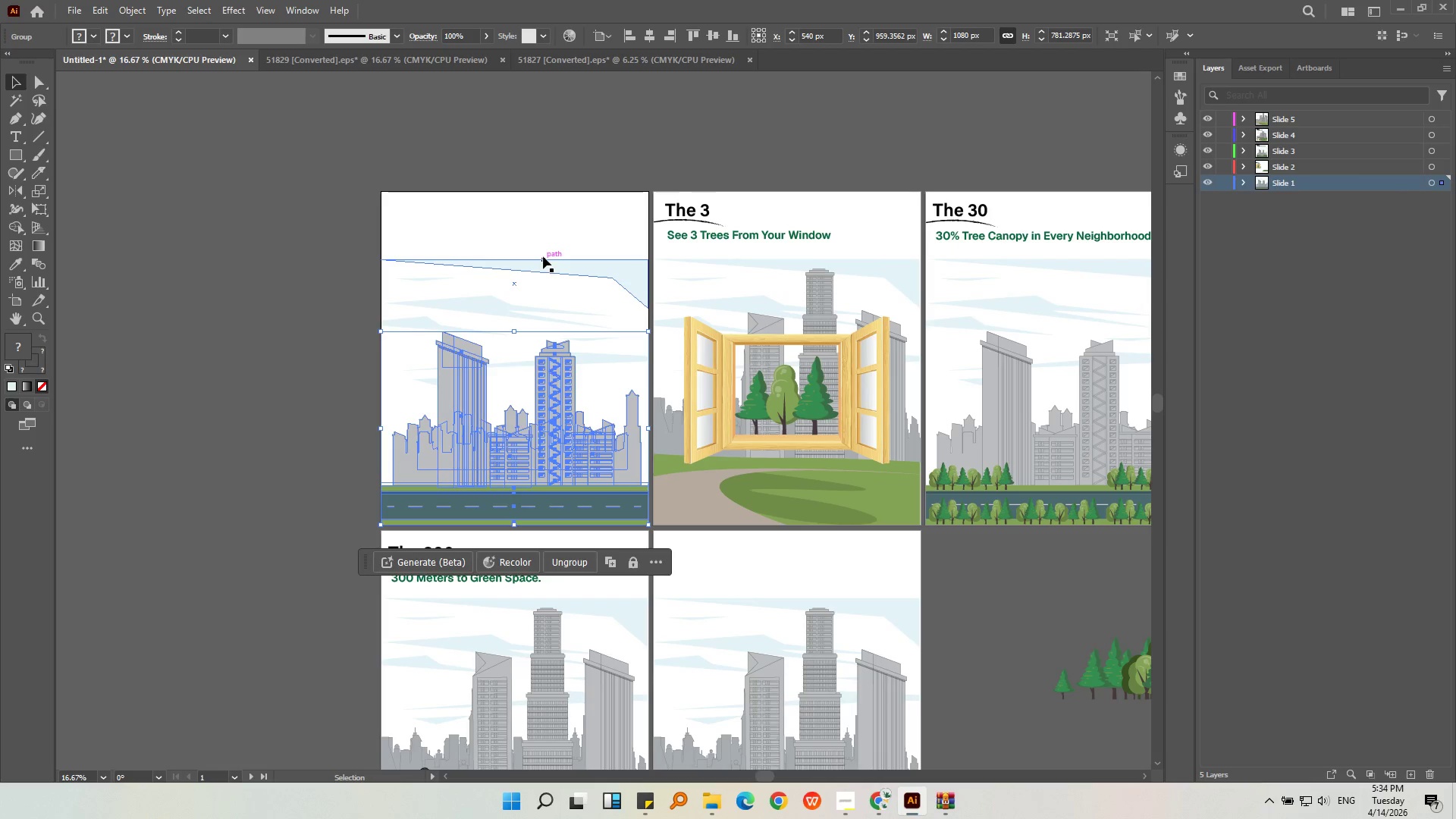 
left_click([500, 223])
 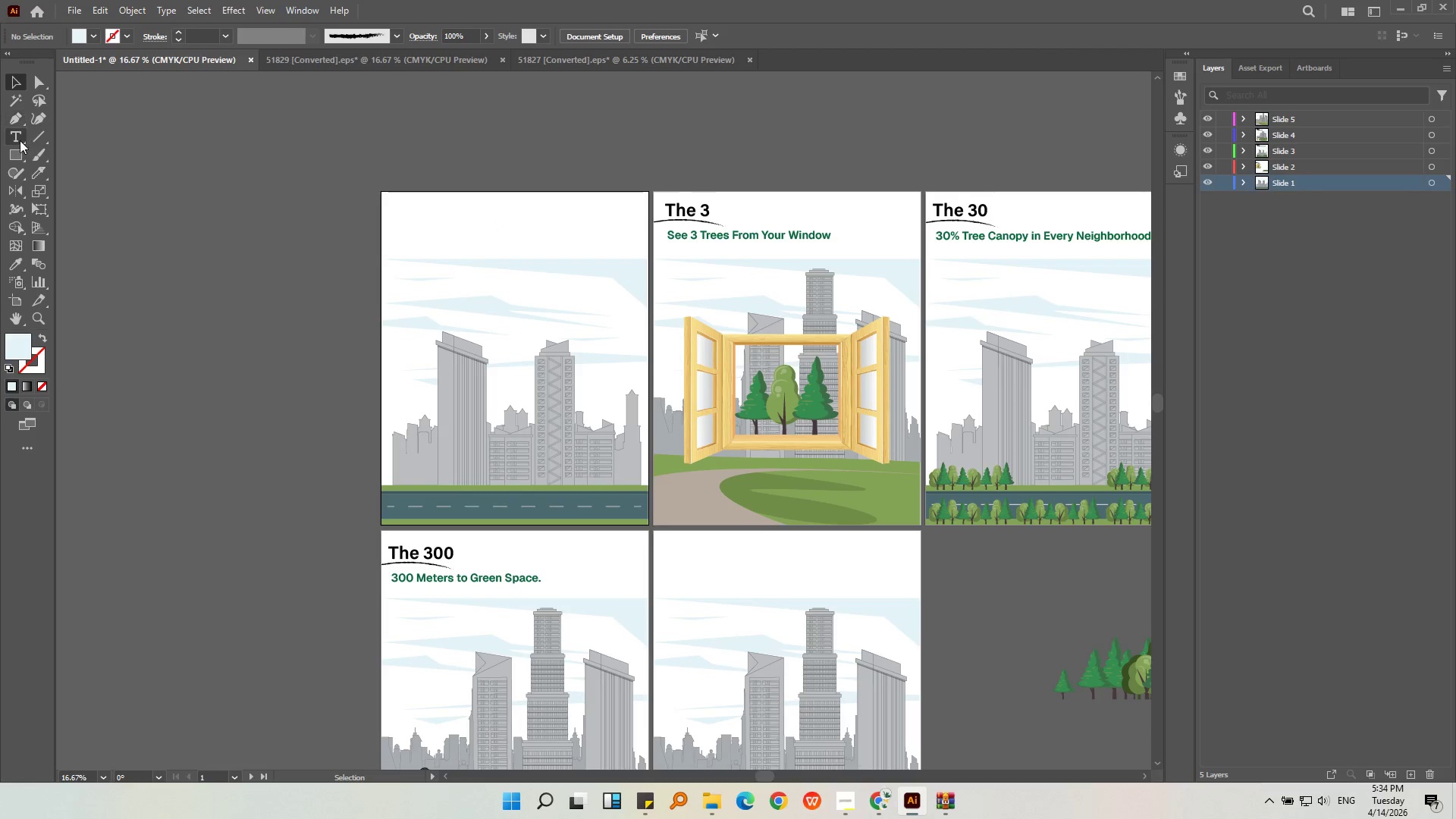 
left_click([20, 139])
 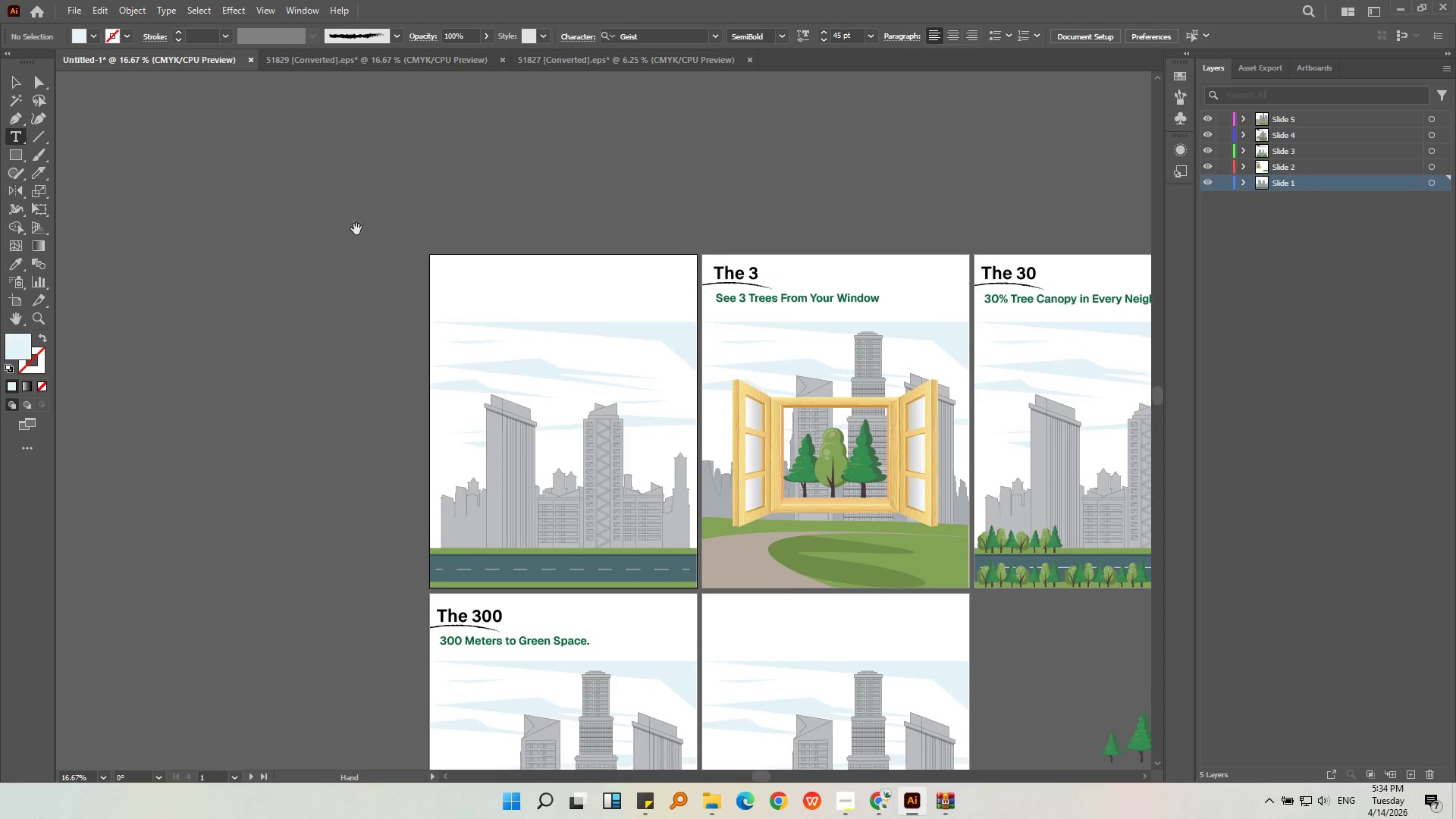 
left_click_drag(start_coordinate=[356, 187], to_coordinate=[560, 281])
 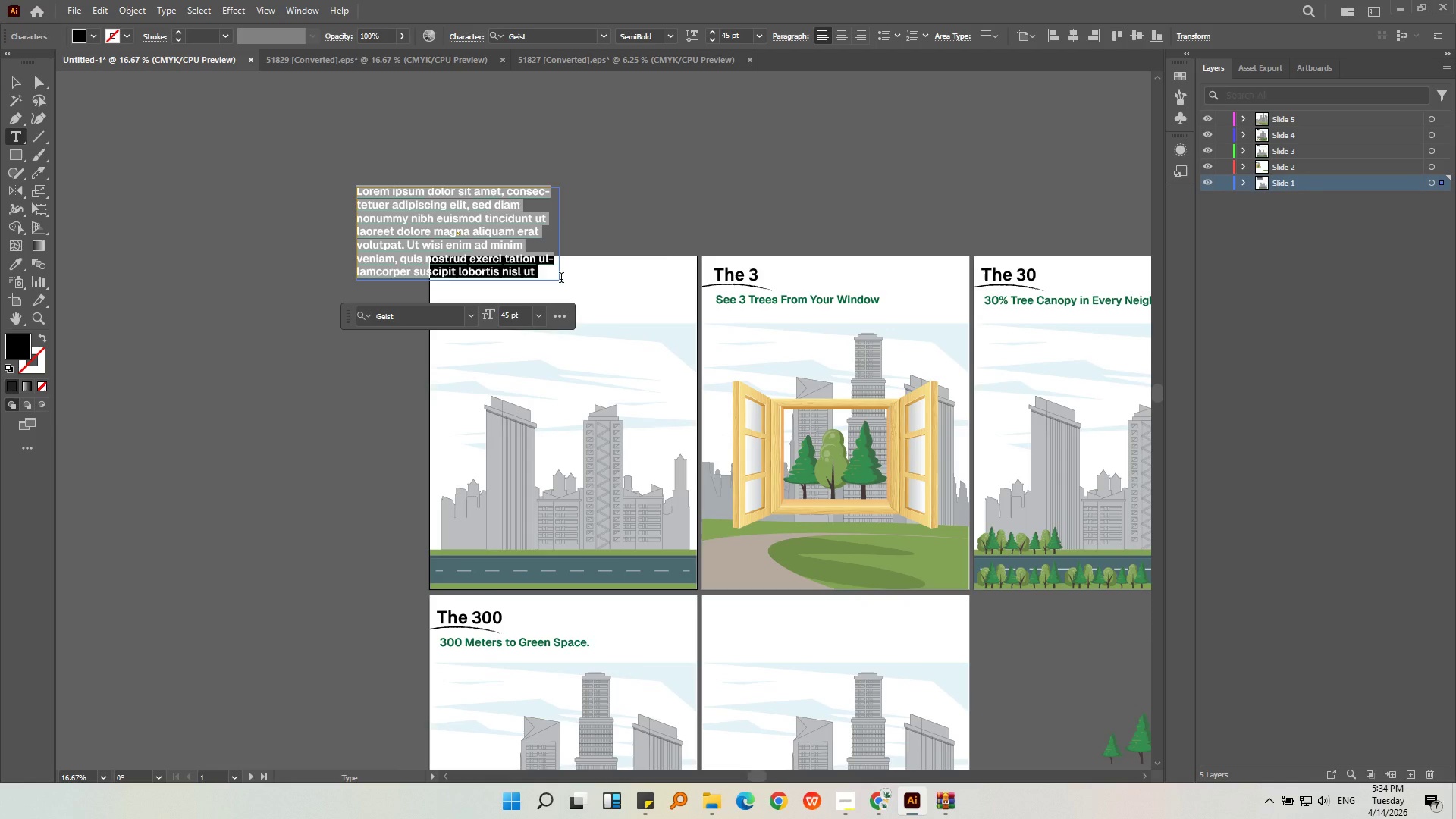 
type(Beating the Urban Heat)
 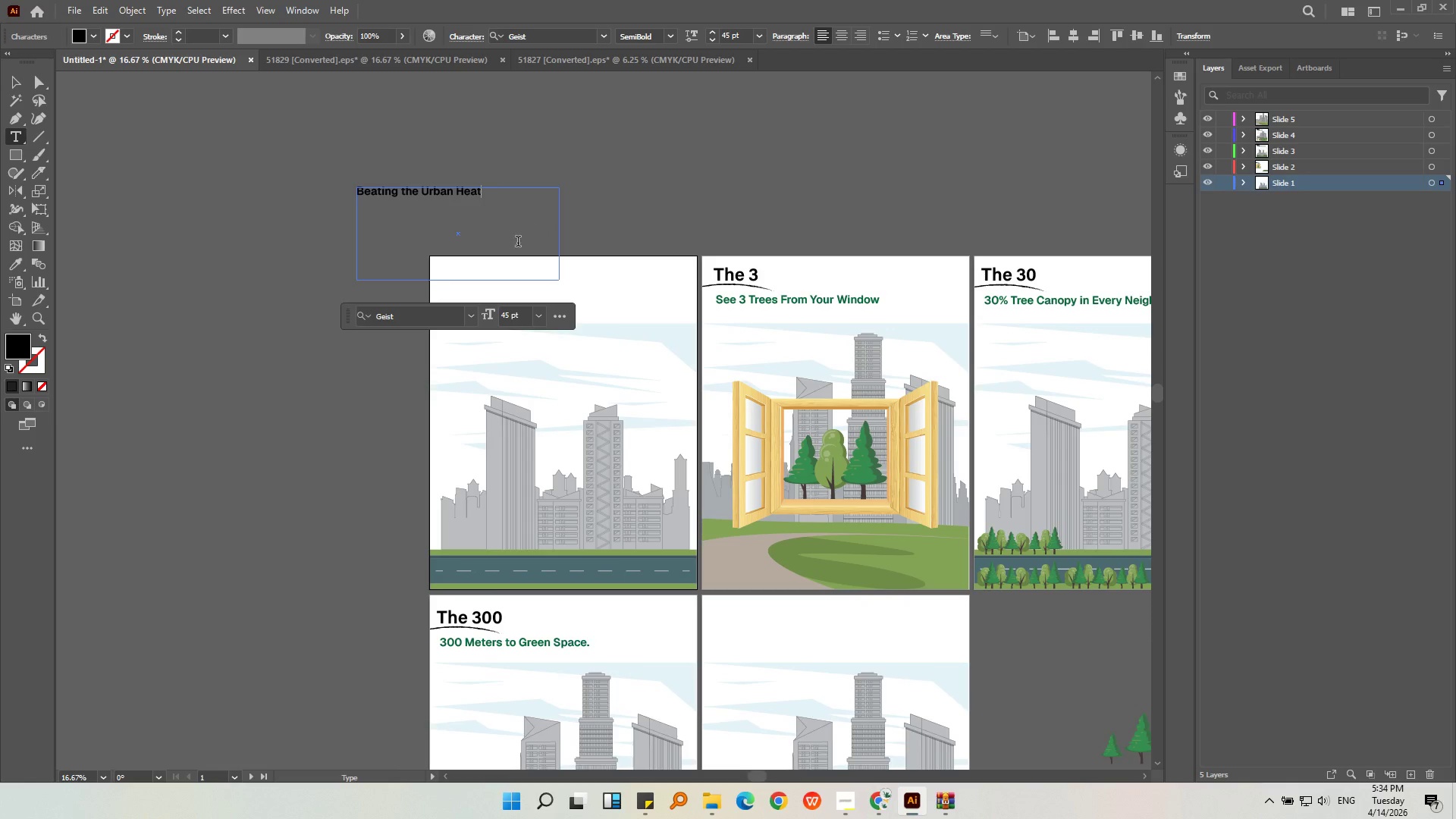 
left_click([761, 36])
 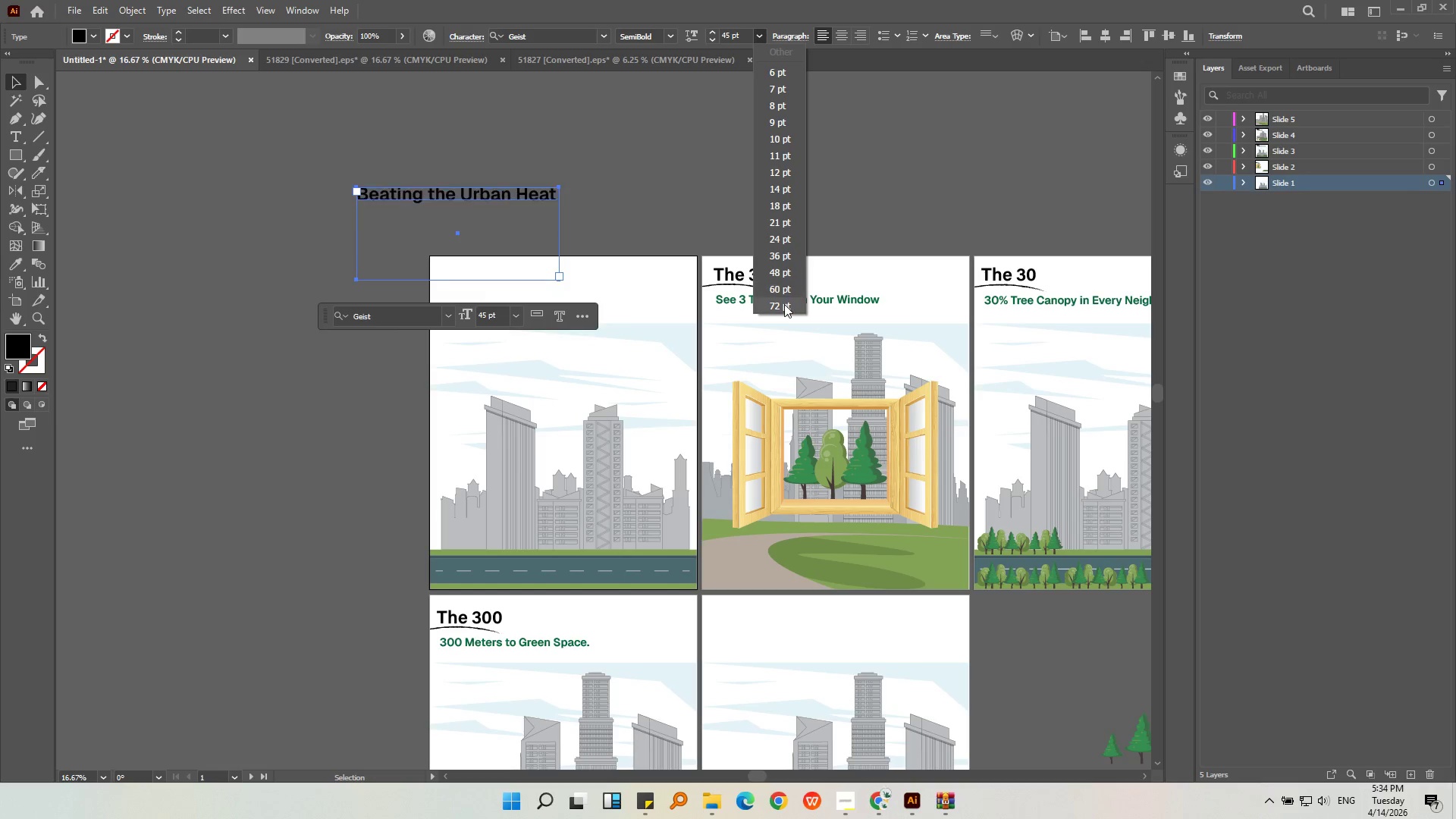 
left_click([784, 306])
 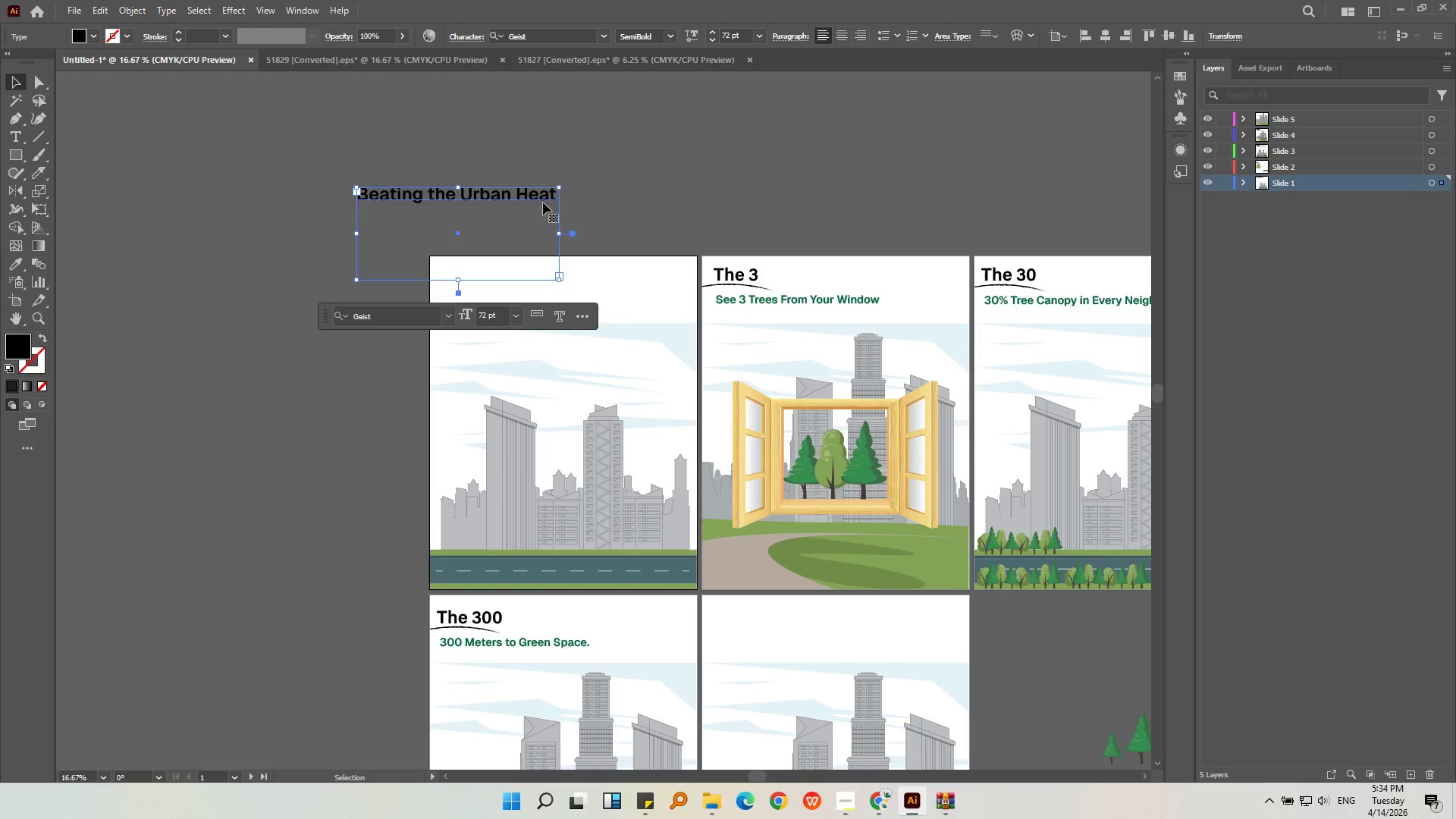 
left_click_drag(start_coordinate=[534, 192], to_coordinate=[626, 286])
 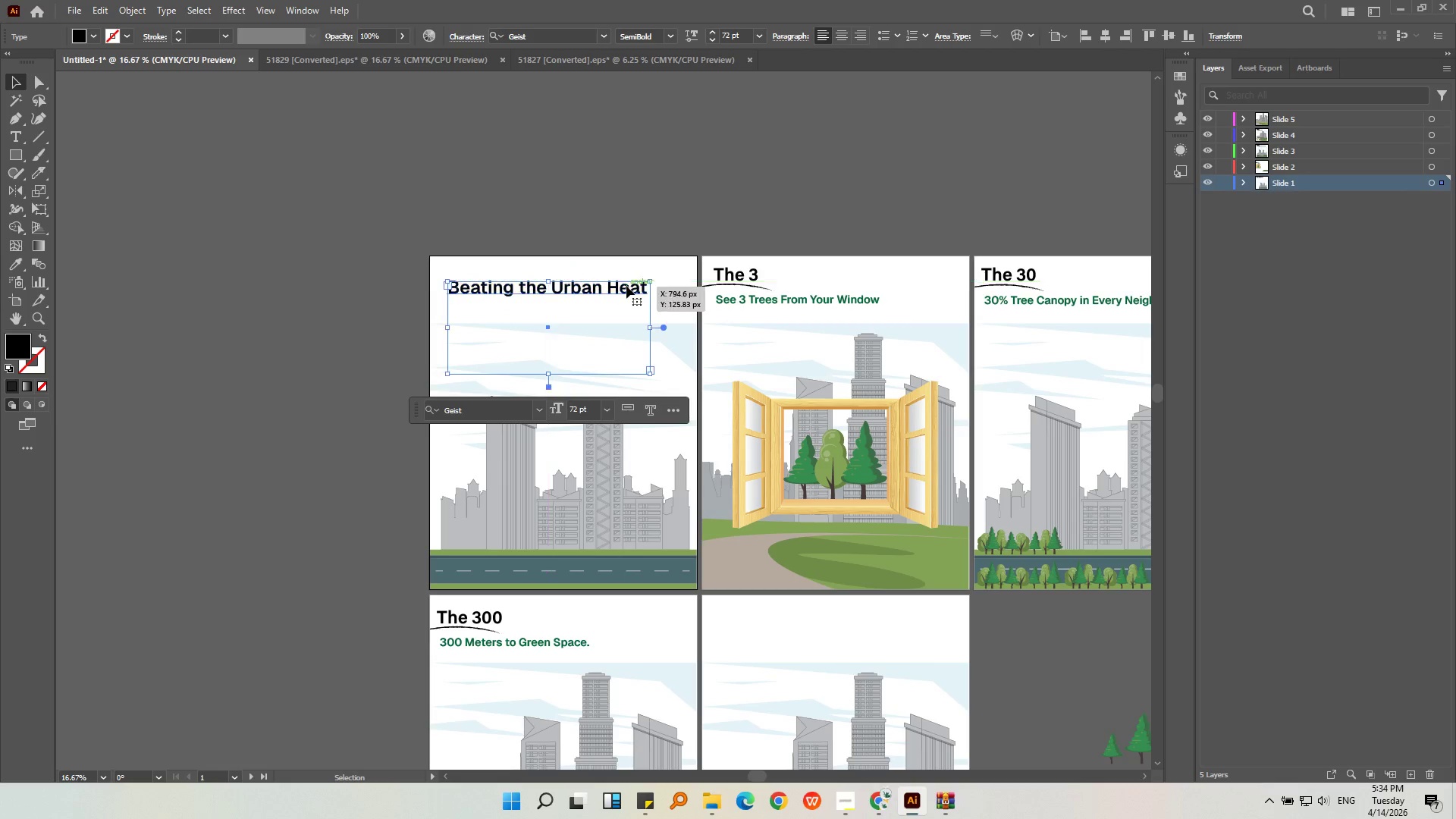 
left_click([626, 286])
 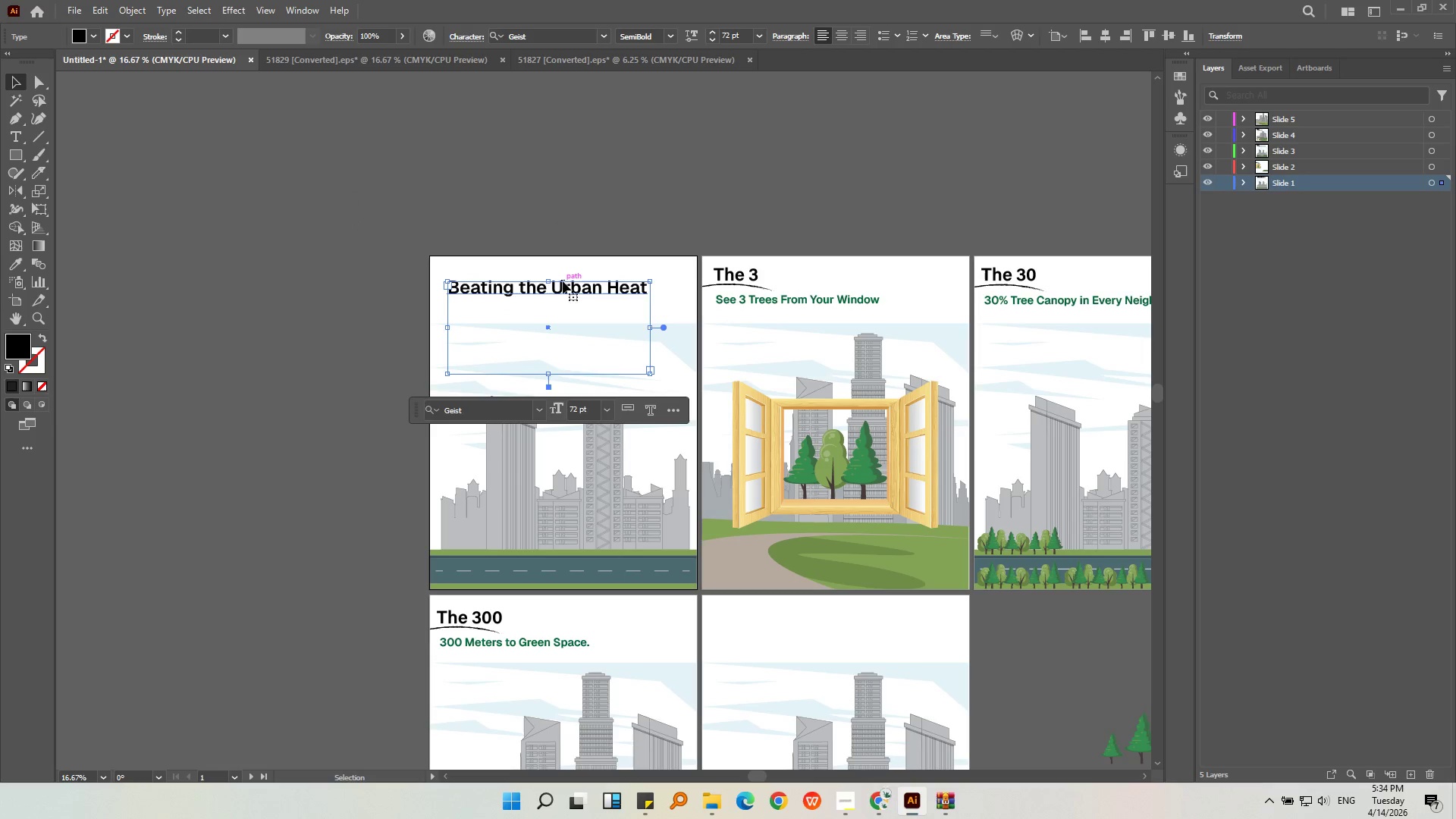 
double_click([557, 283])
 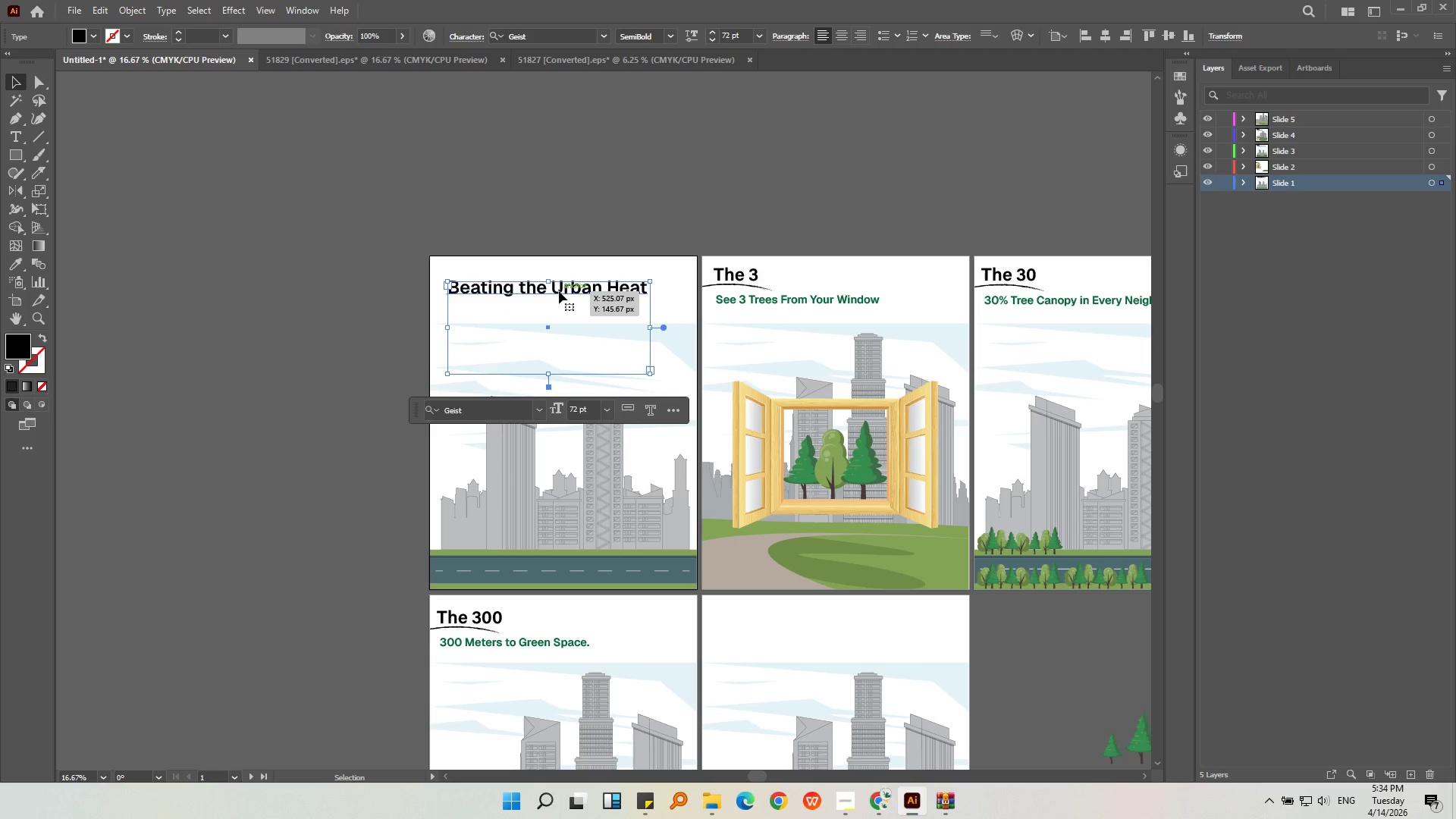 
double_click([559, 291])
 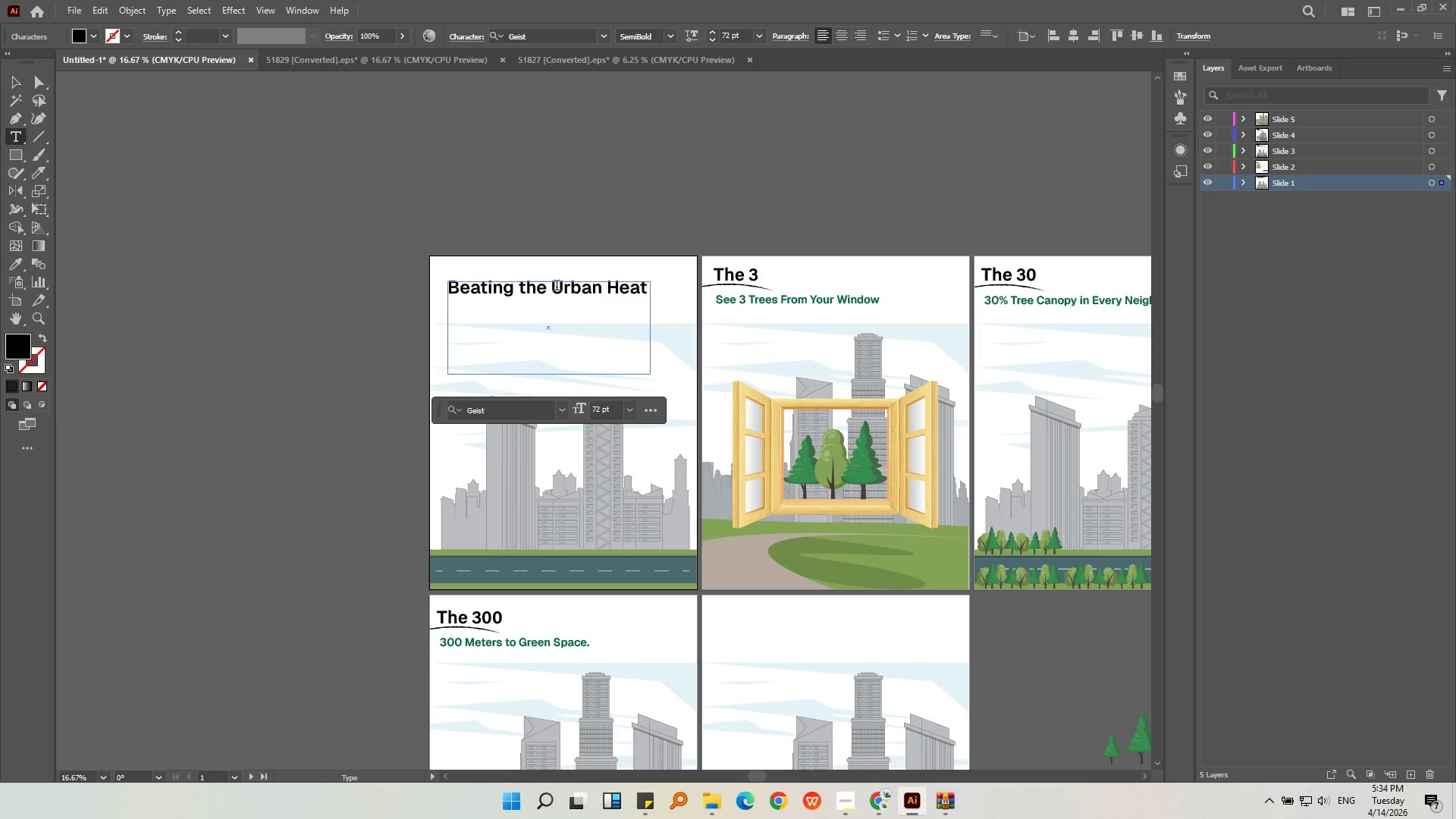 
key(Enter)
 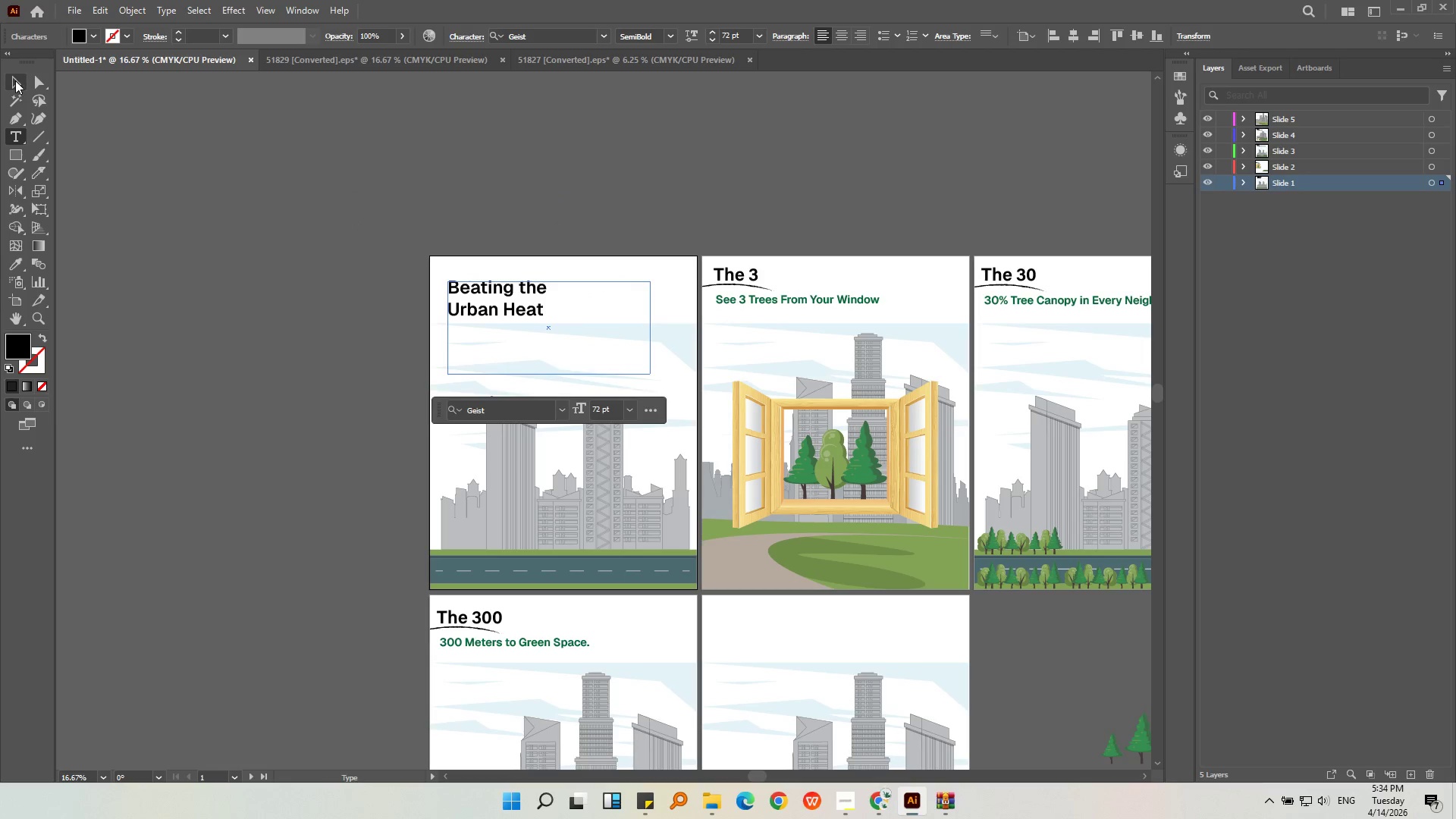 
double_click([212, 109])
 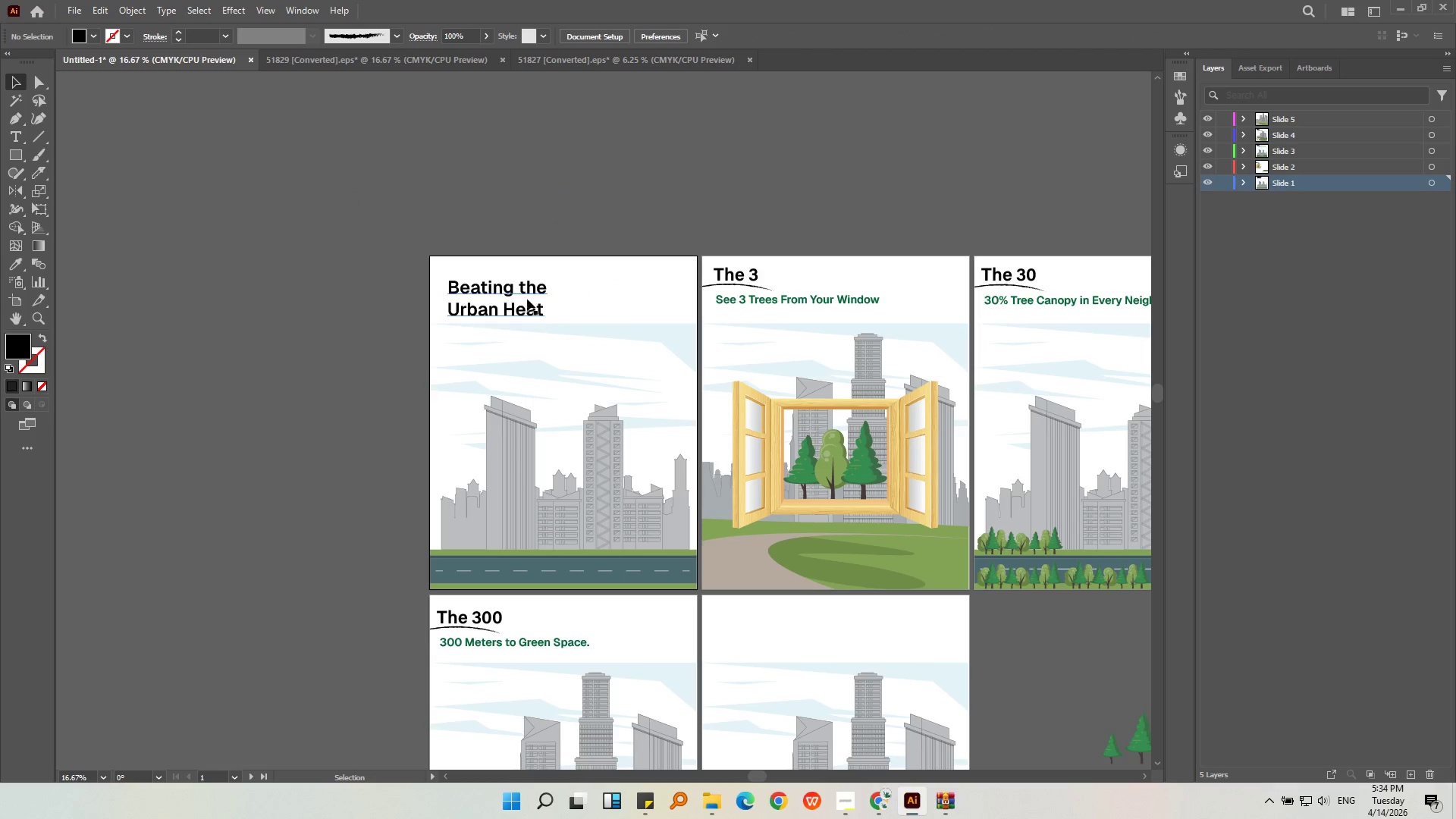 
double_click([529, 303])
 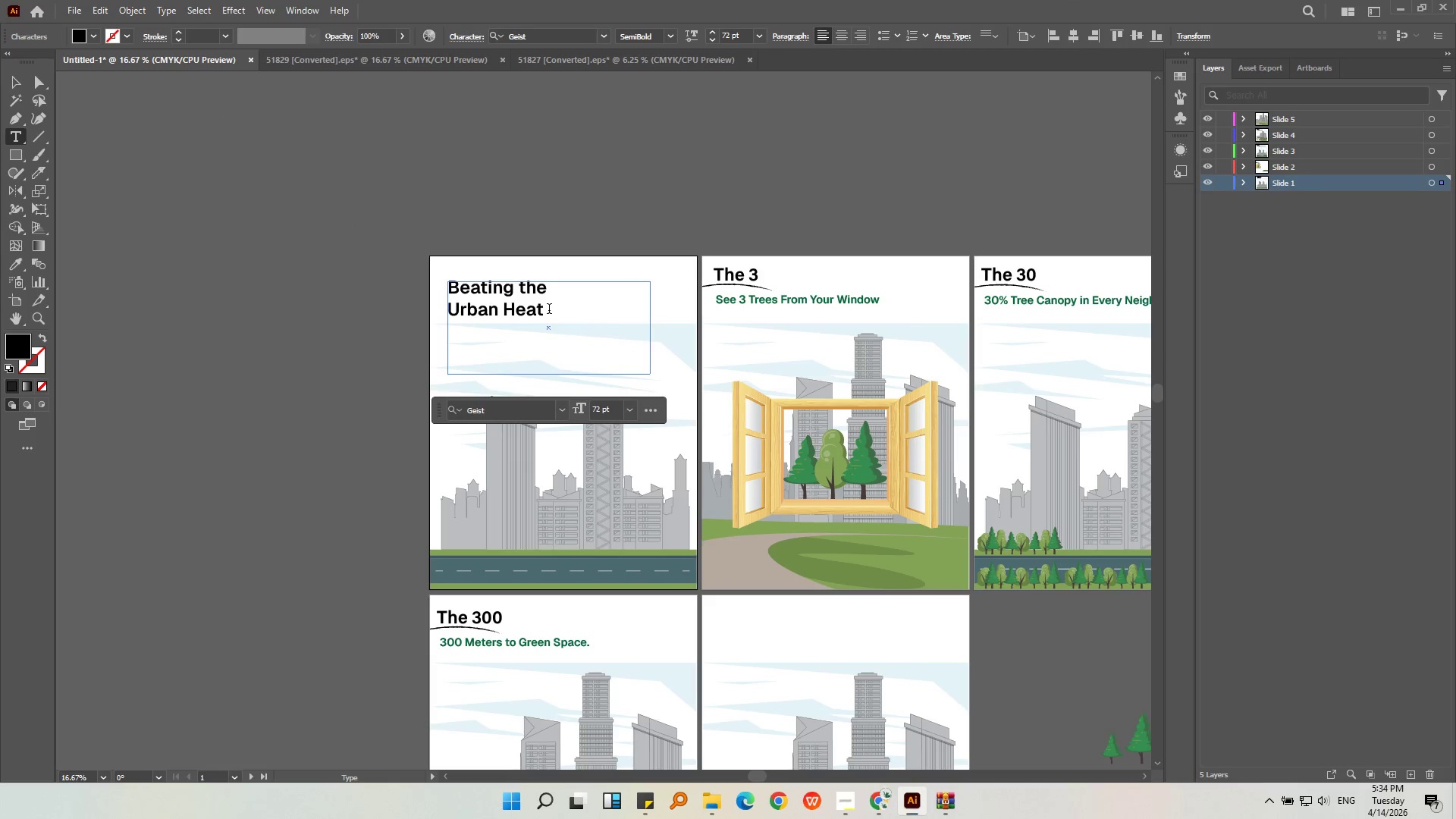 
left_click([549, 310])
 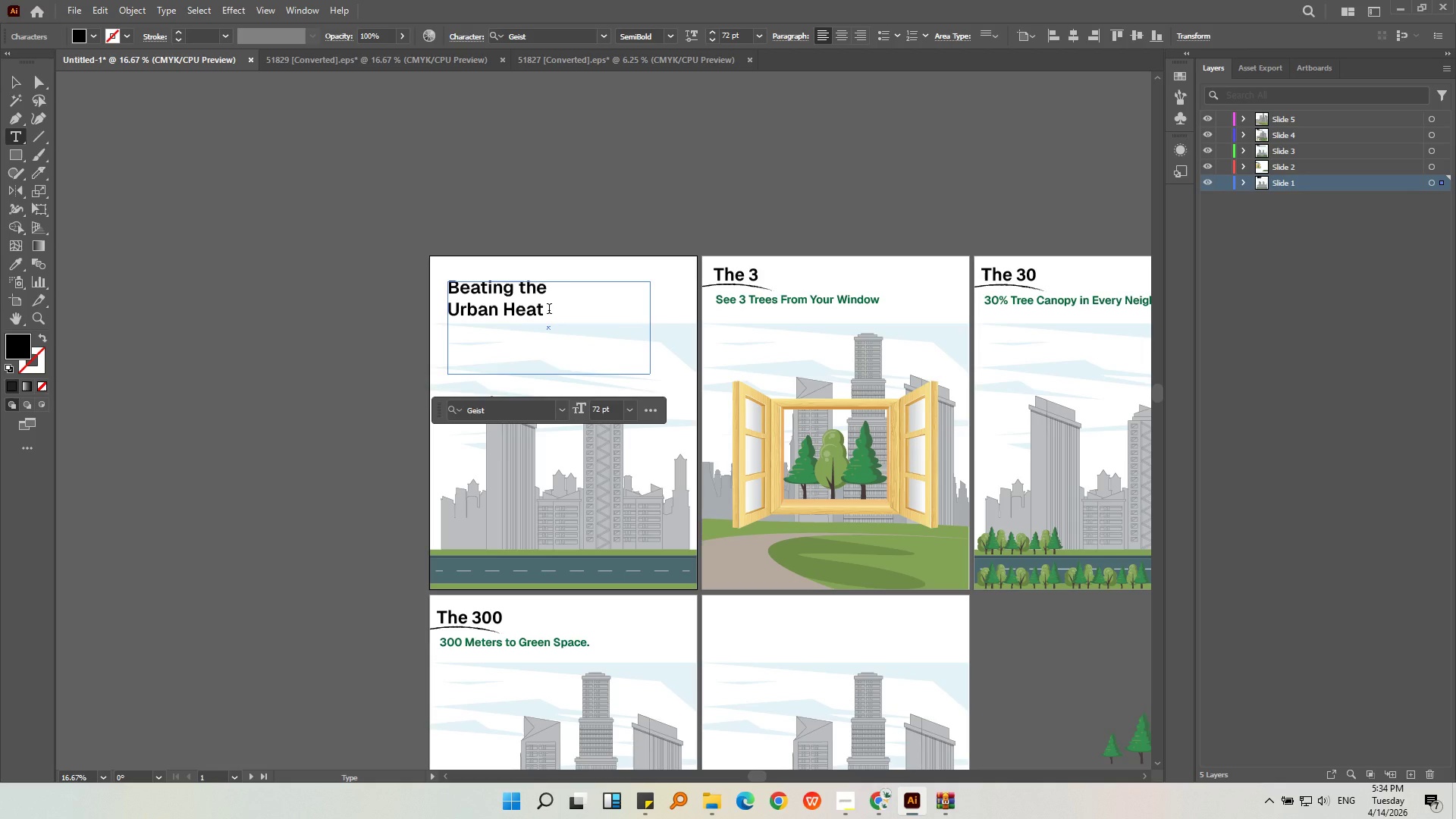 
key(Shift+ShiftLeft)
 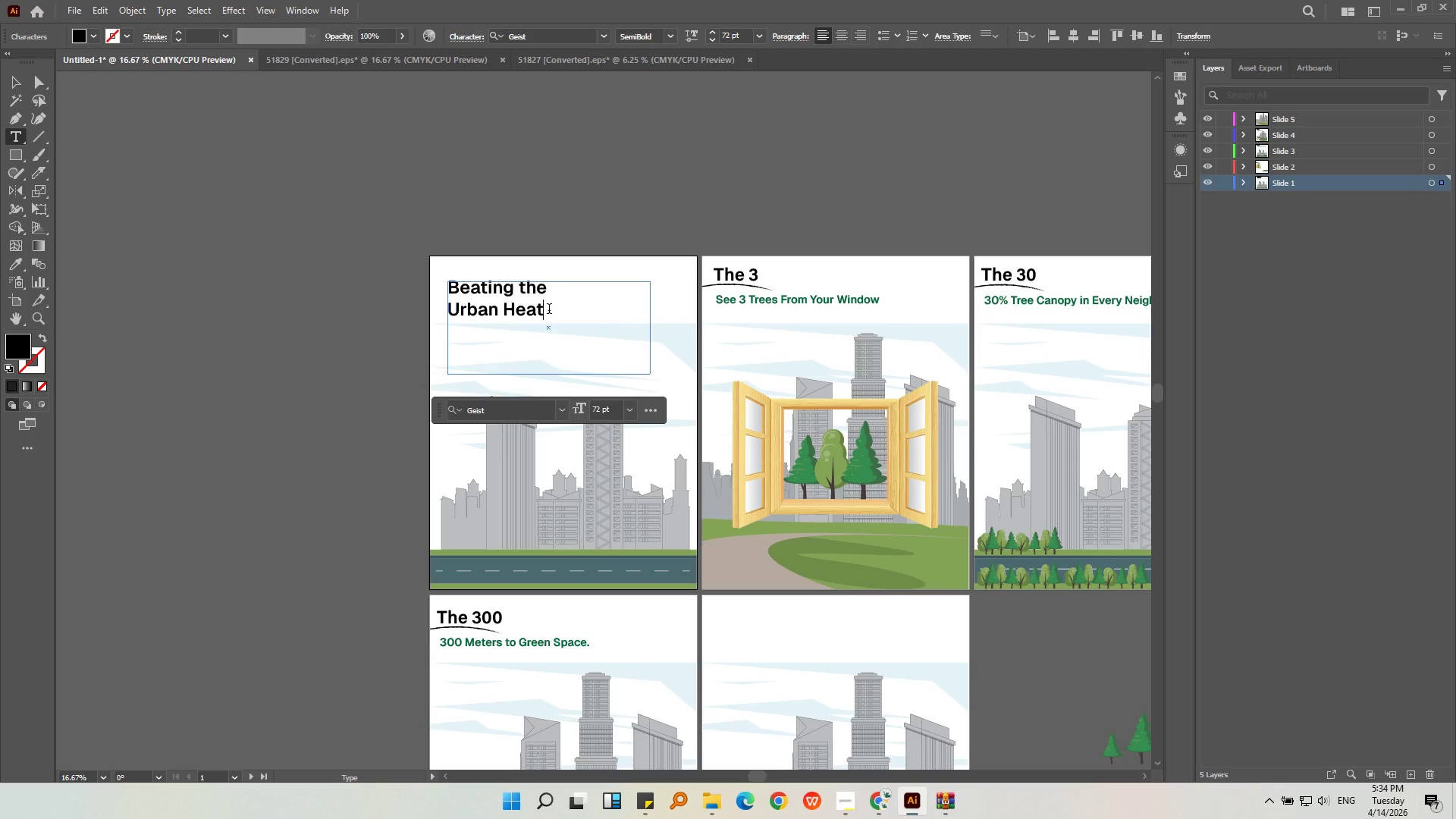 
key(Shift+1)
 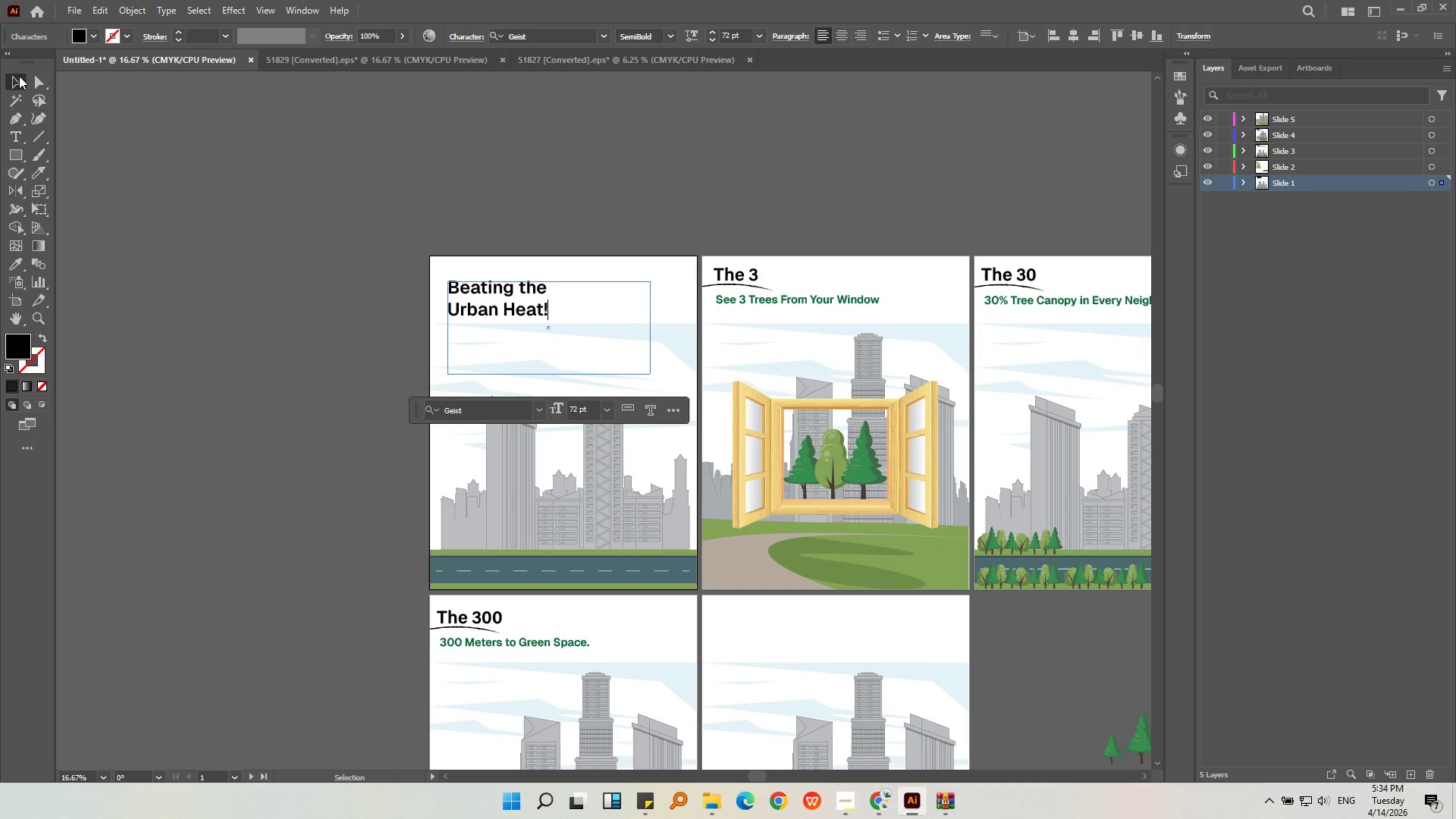 
key(Alt+AltLeft)
 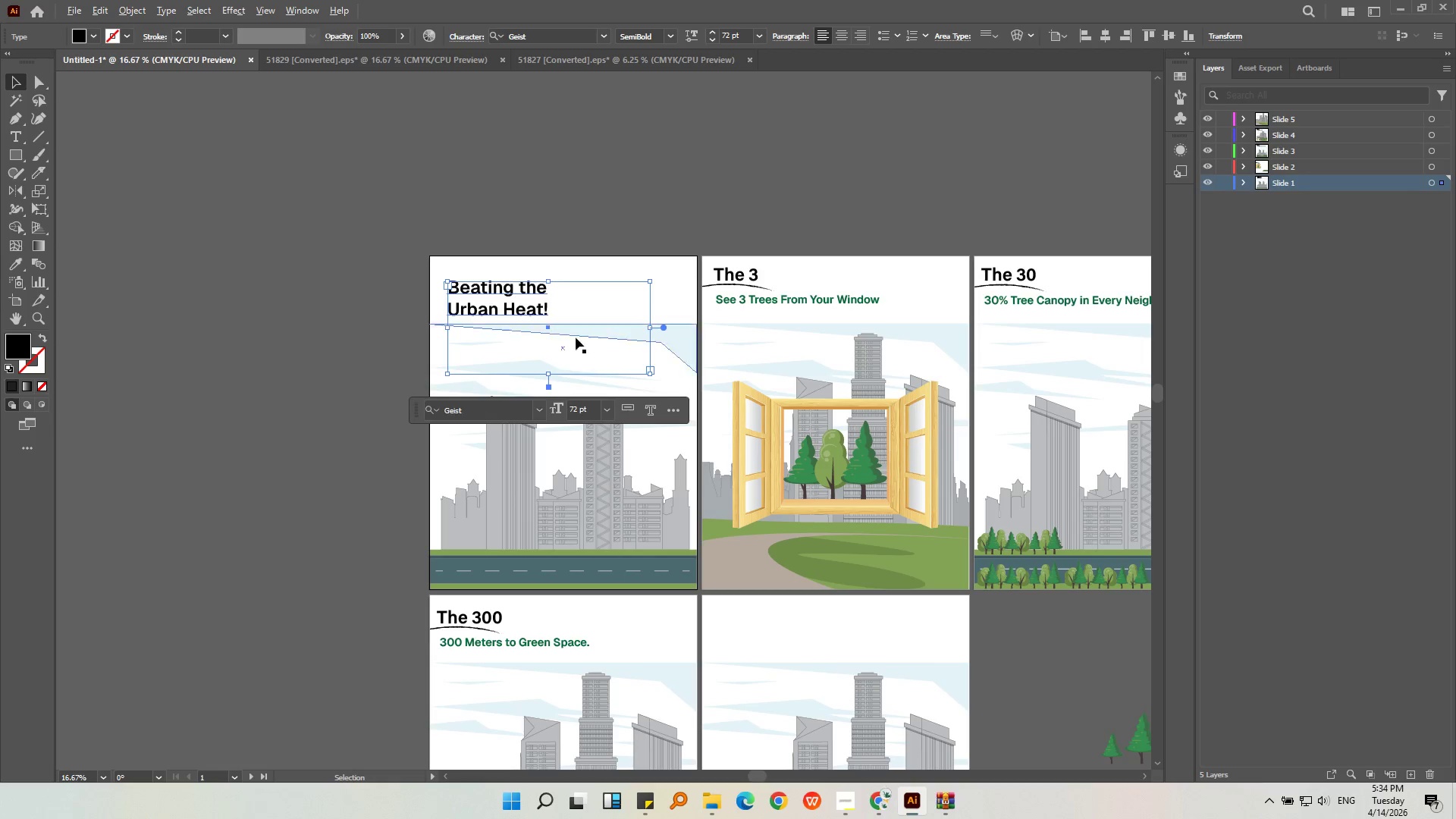 
scroll: coordinate [579, 340], scroll_direction: up, amount: 1.0
 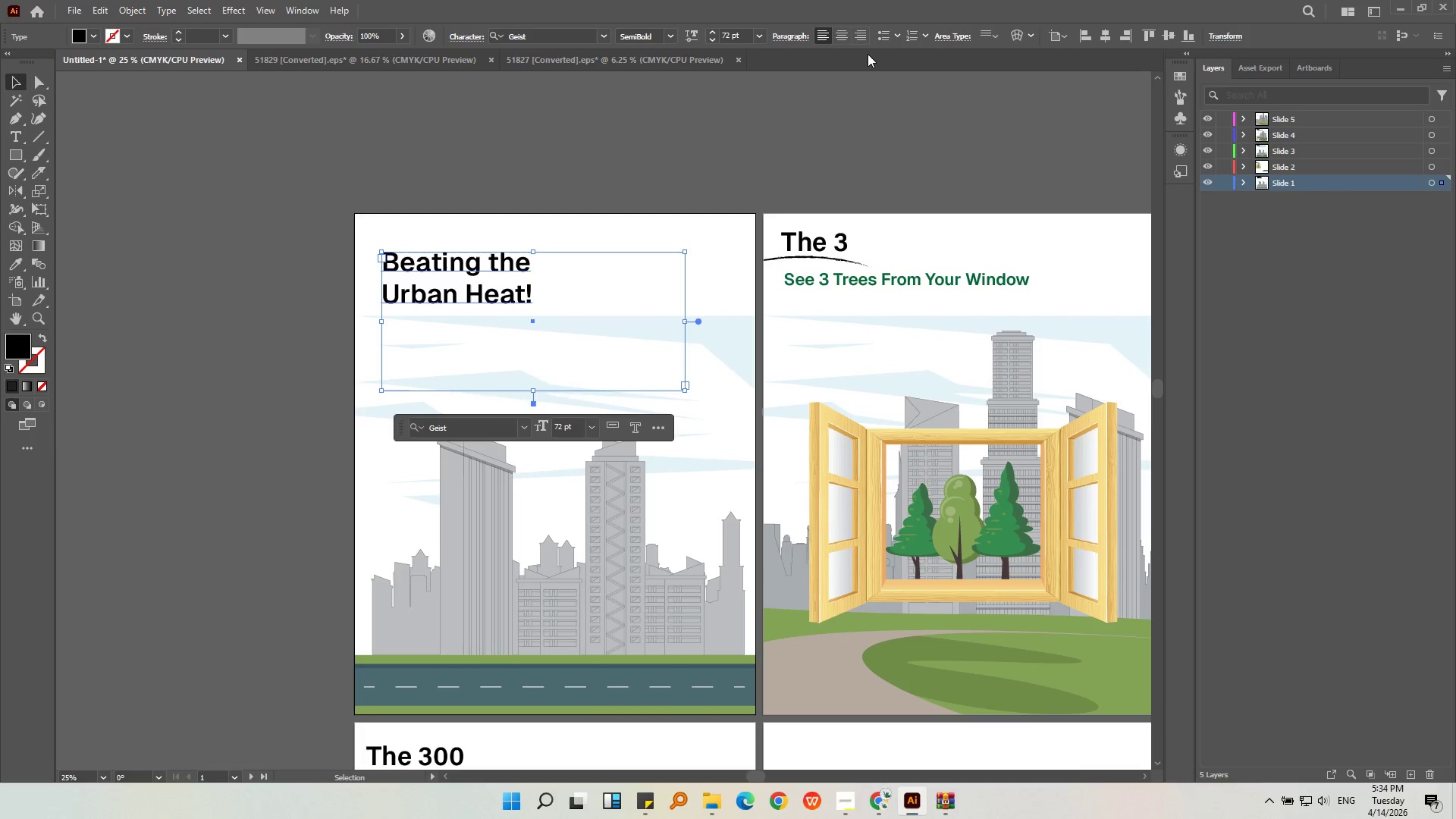 
left_click([839, 38])
 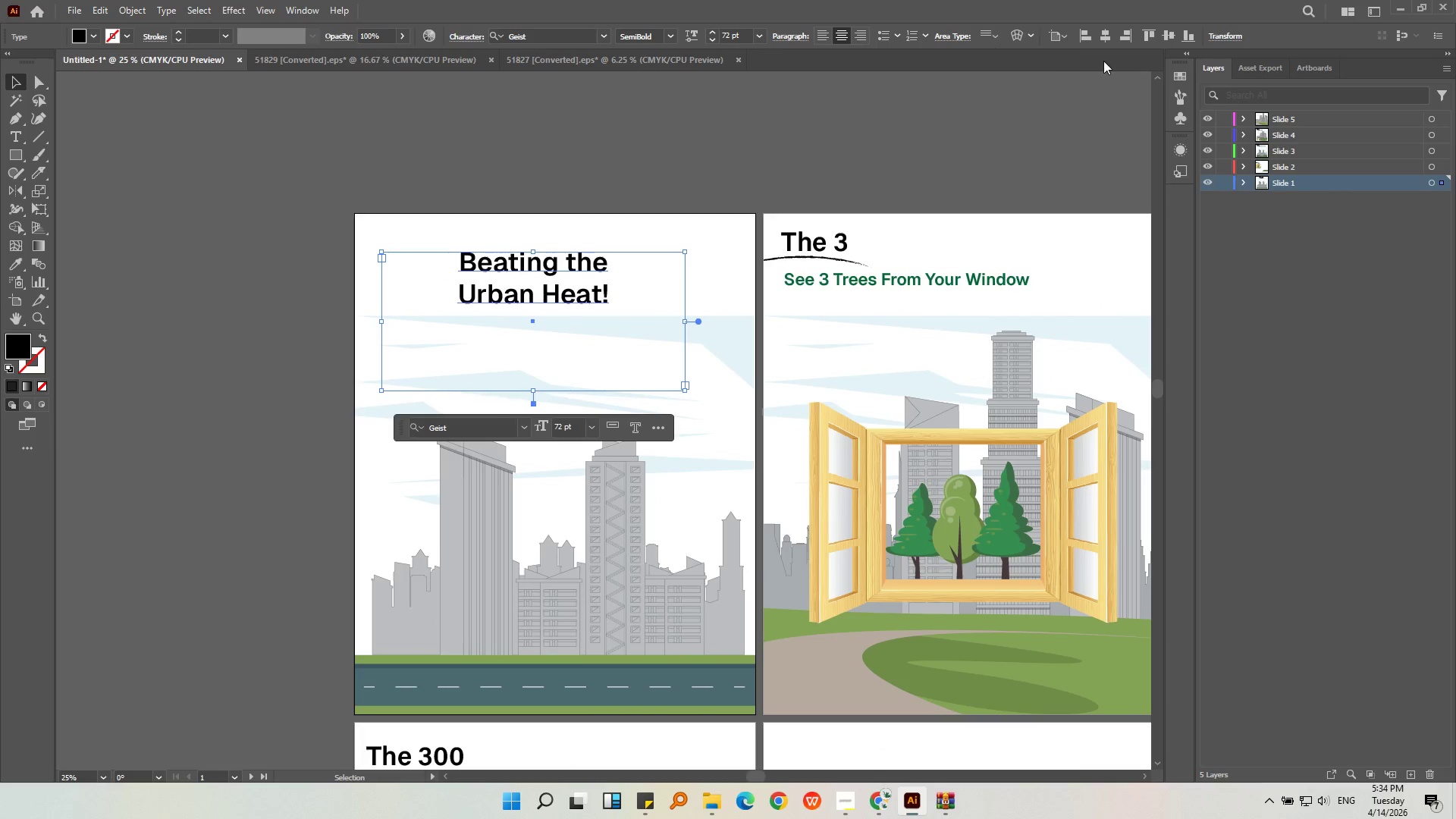 
left_click([1103, 43])
 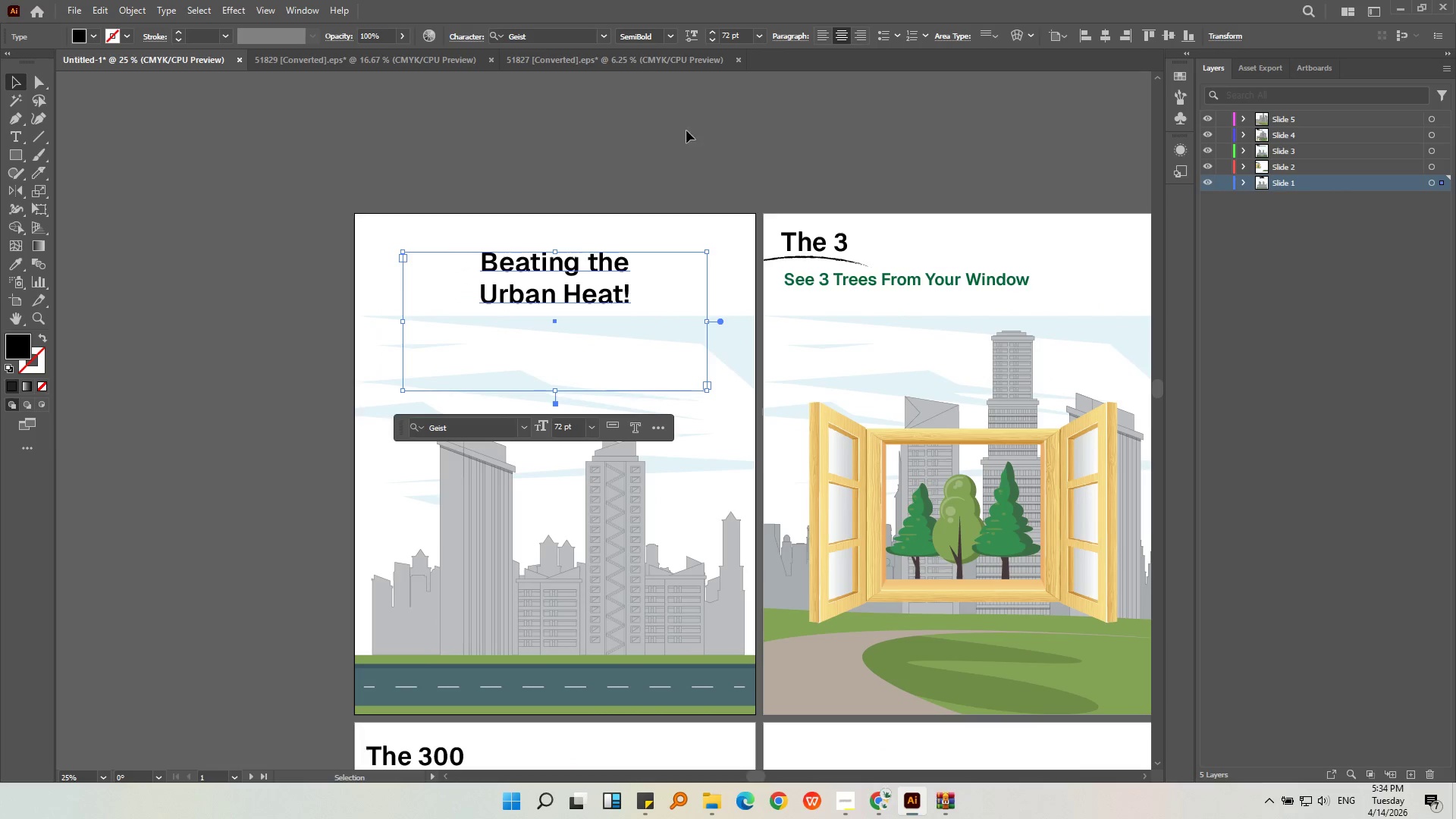 
left_click([649, 131])
 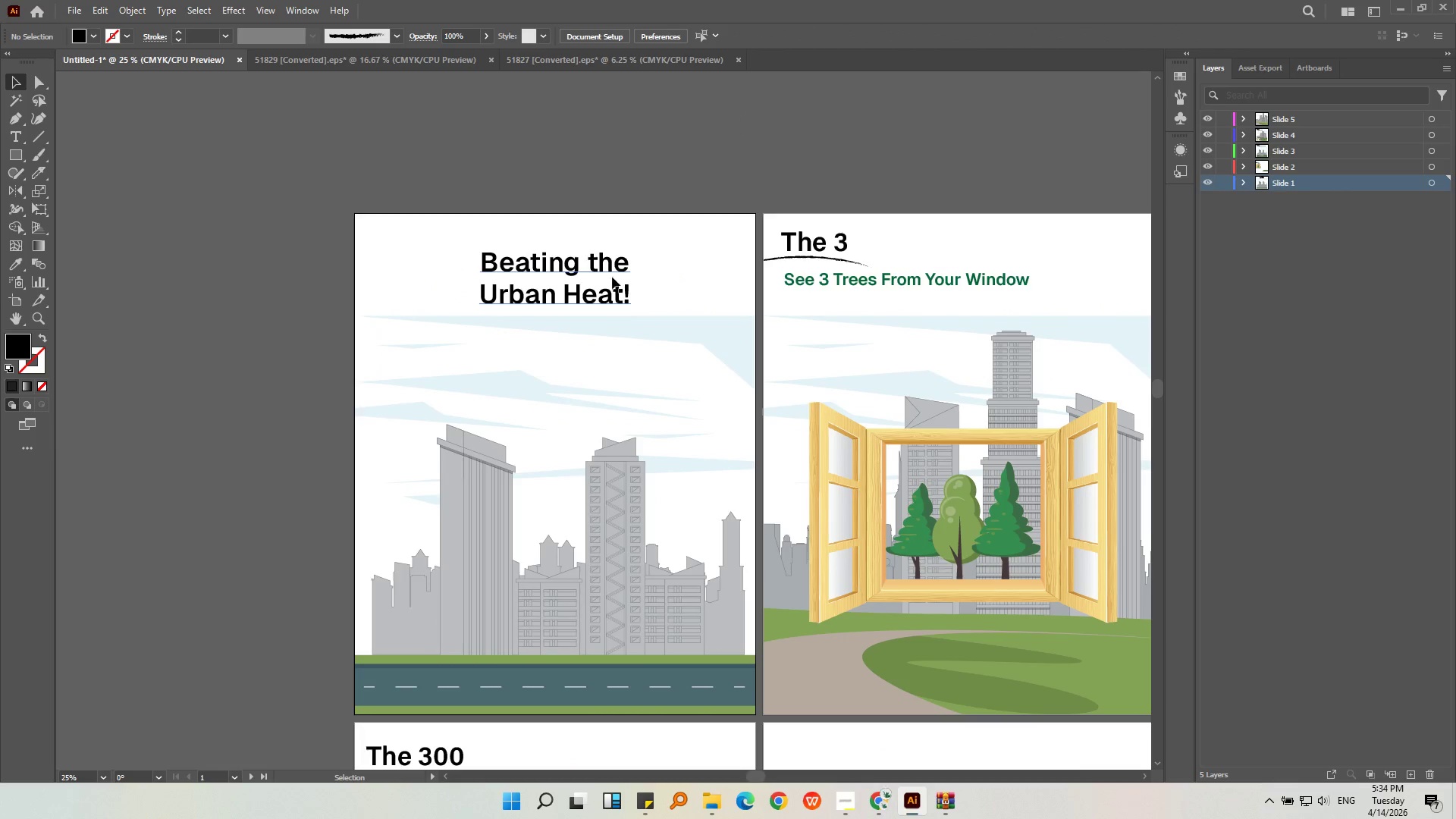 
left_click([612, 280])
 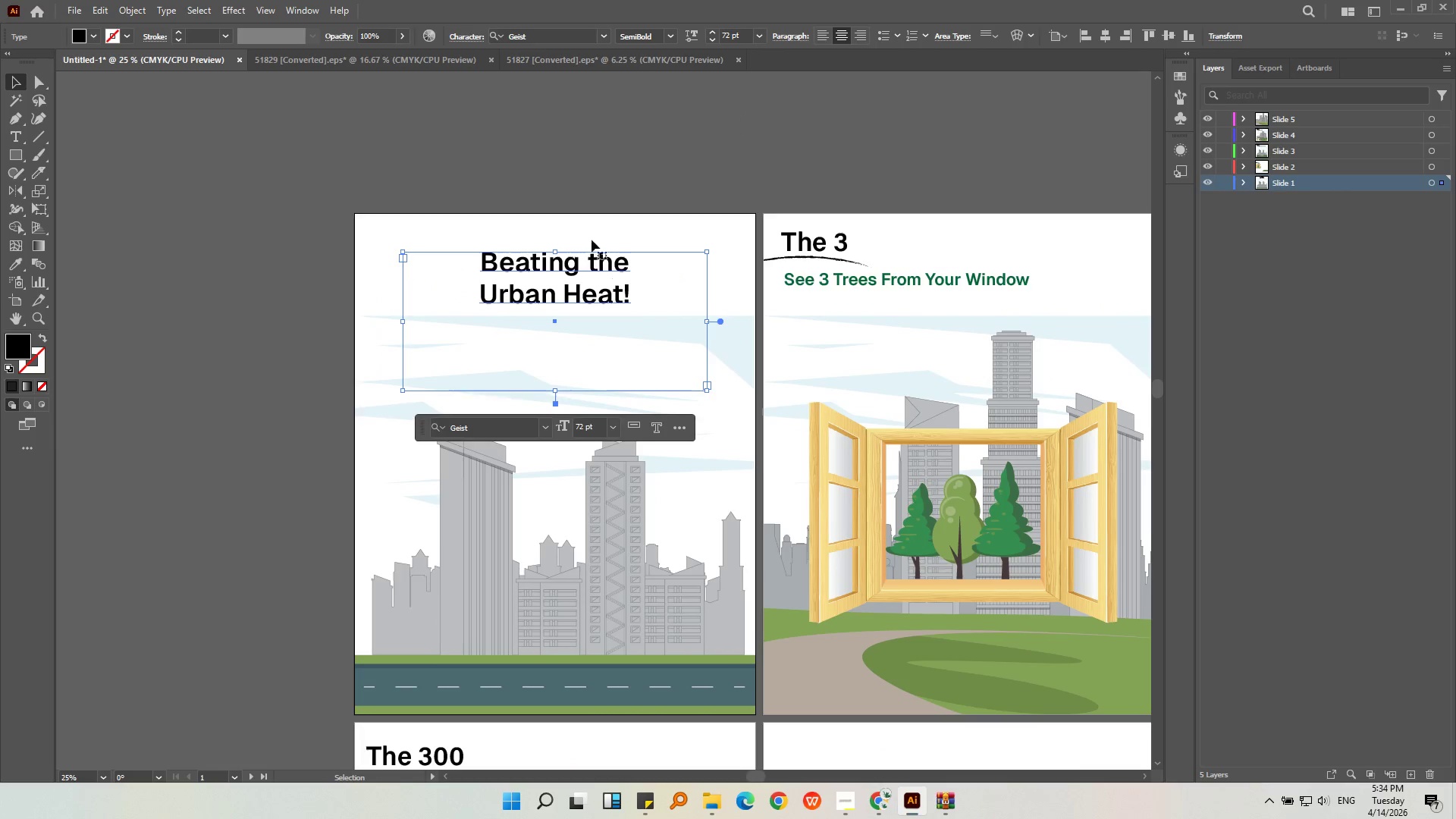 
left_click([548, 171])
 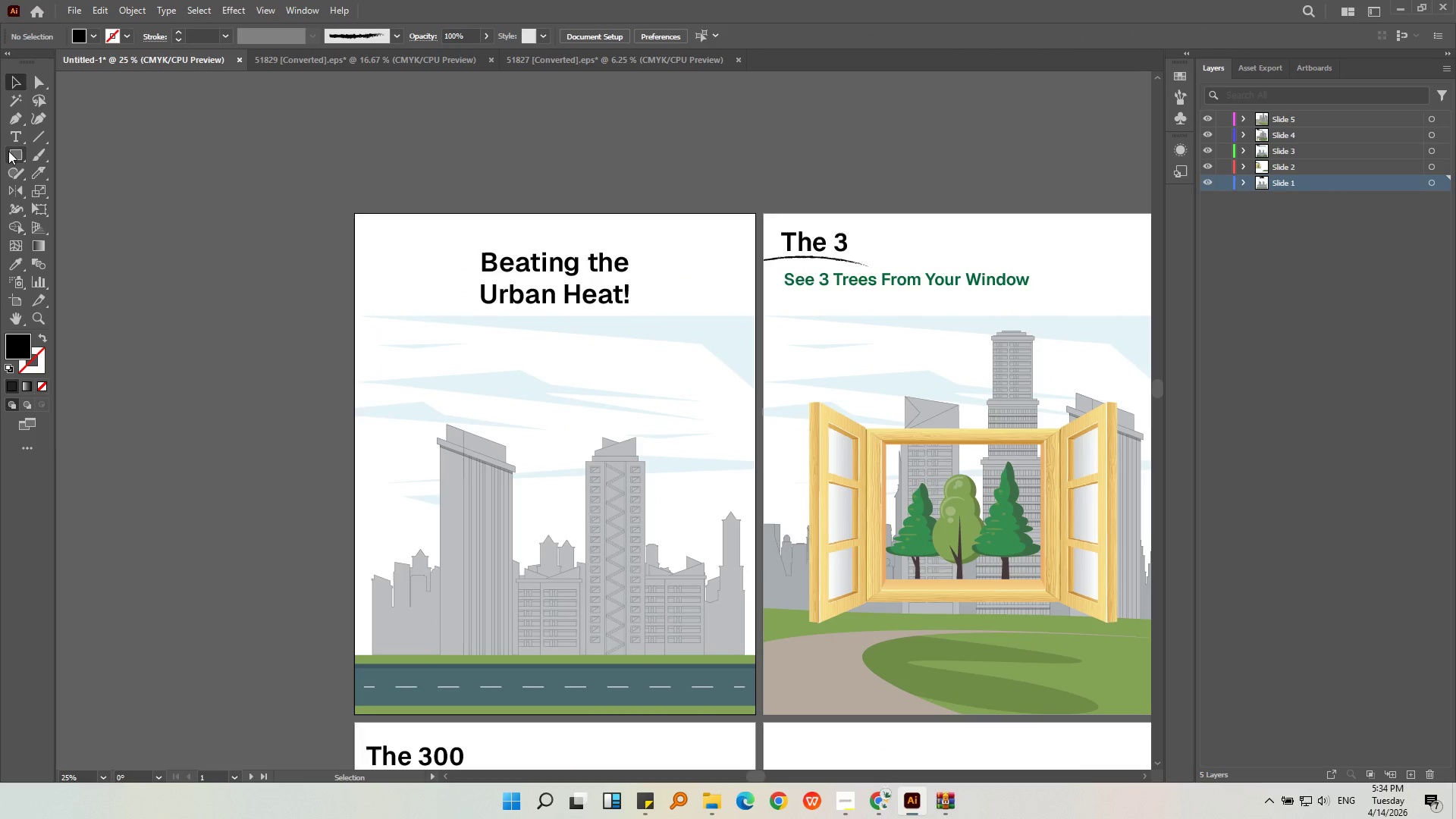 
left_click_drag(start_coordinate=[9, 151], to_coordinate=[61, 187])
 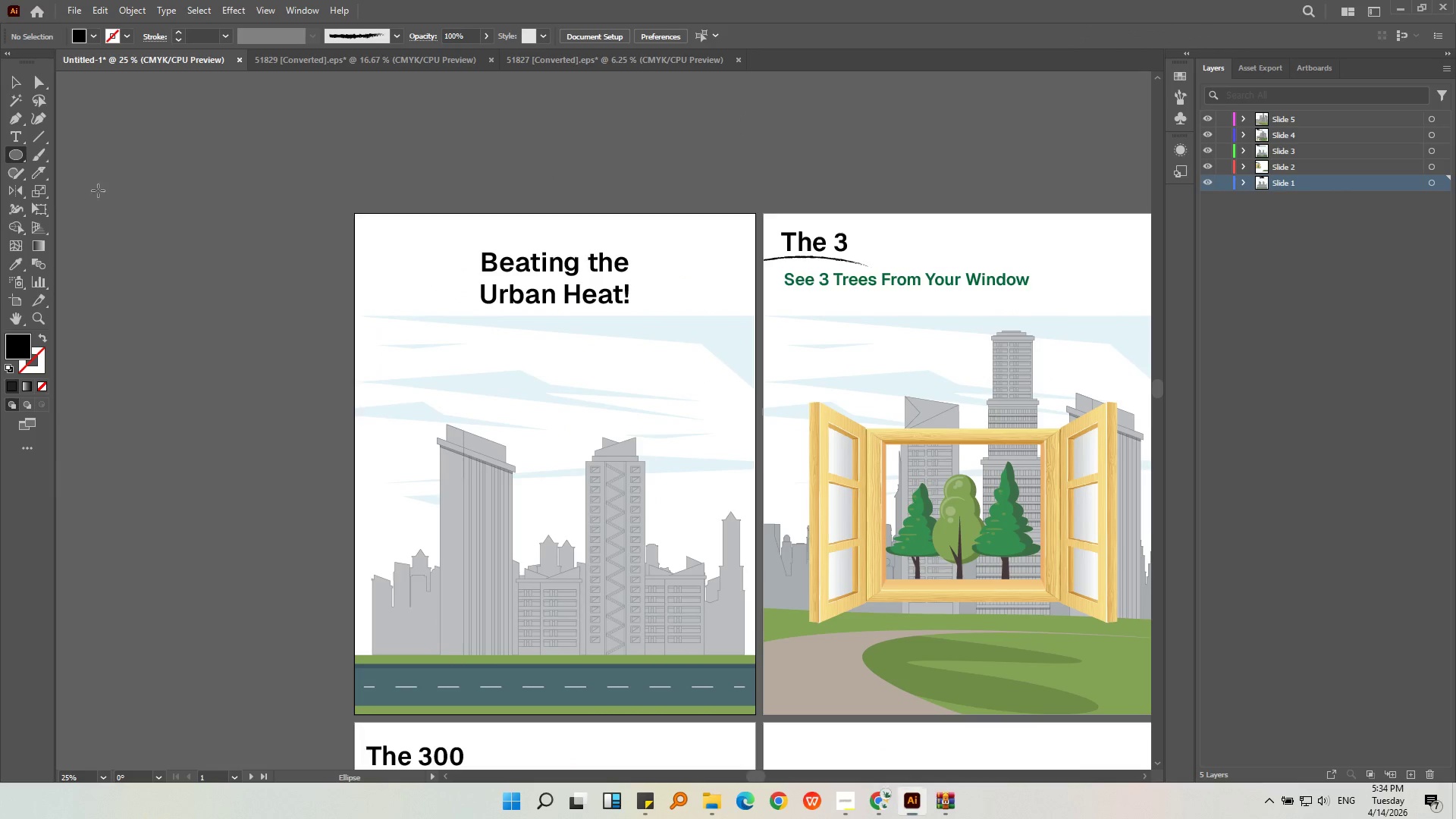 
left_click_drag(start_coordinate=[102, 190], to_coordinate=[271, 356])
 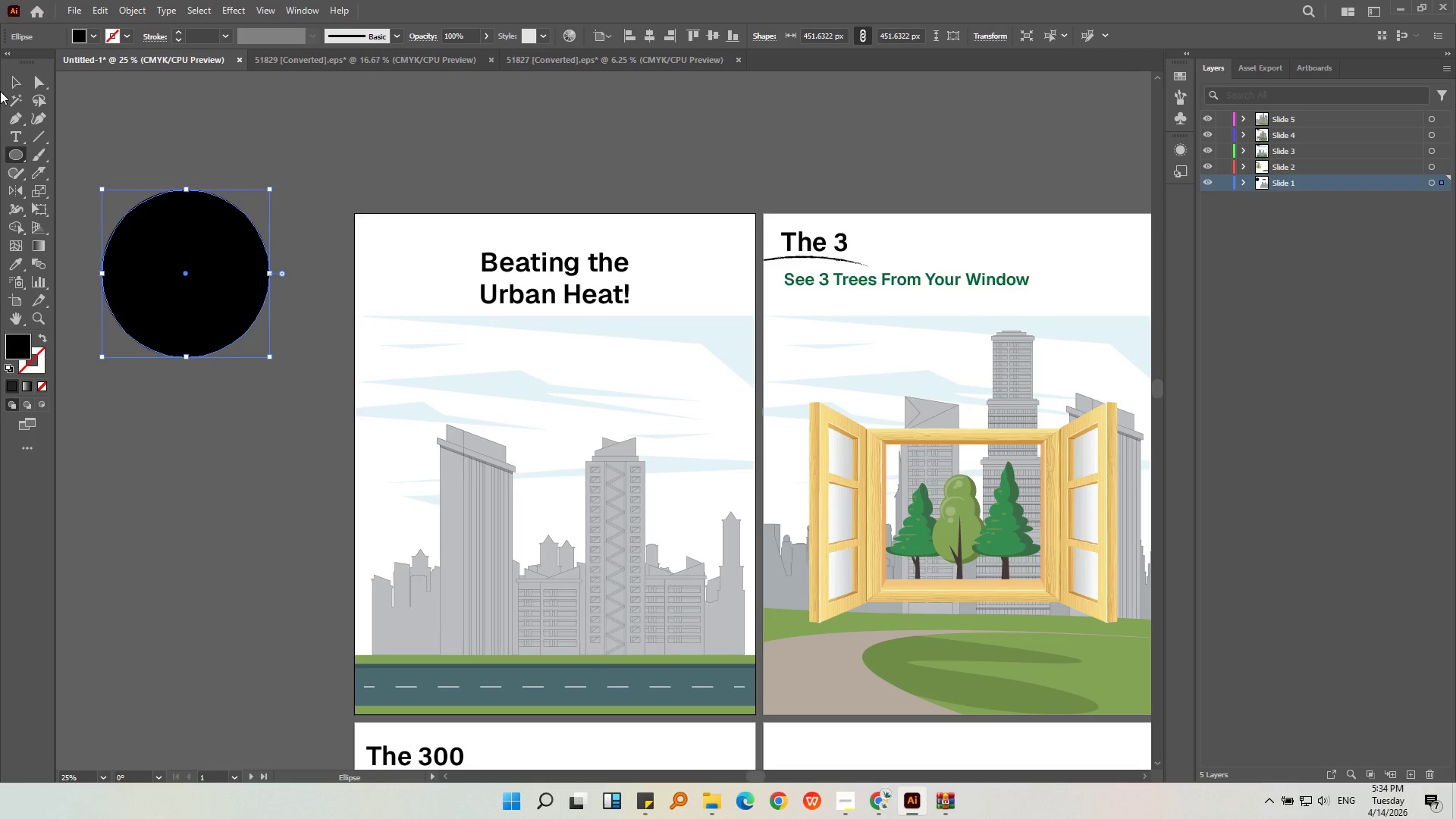 
hold_key(key=ShiftLeft, duration=0.77)
 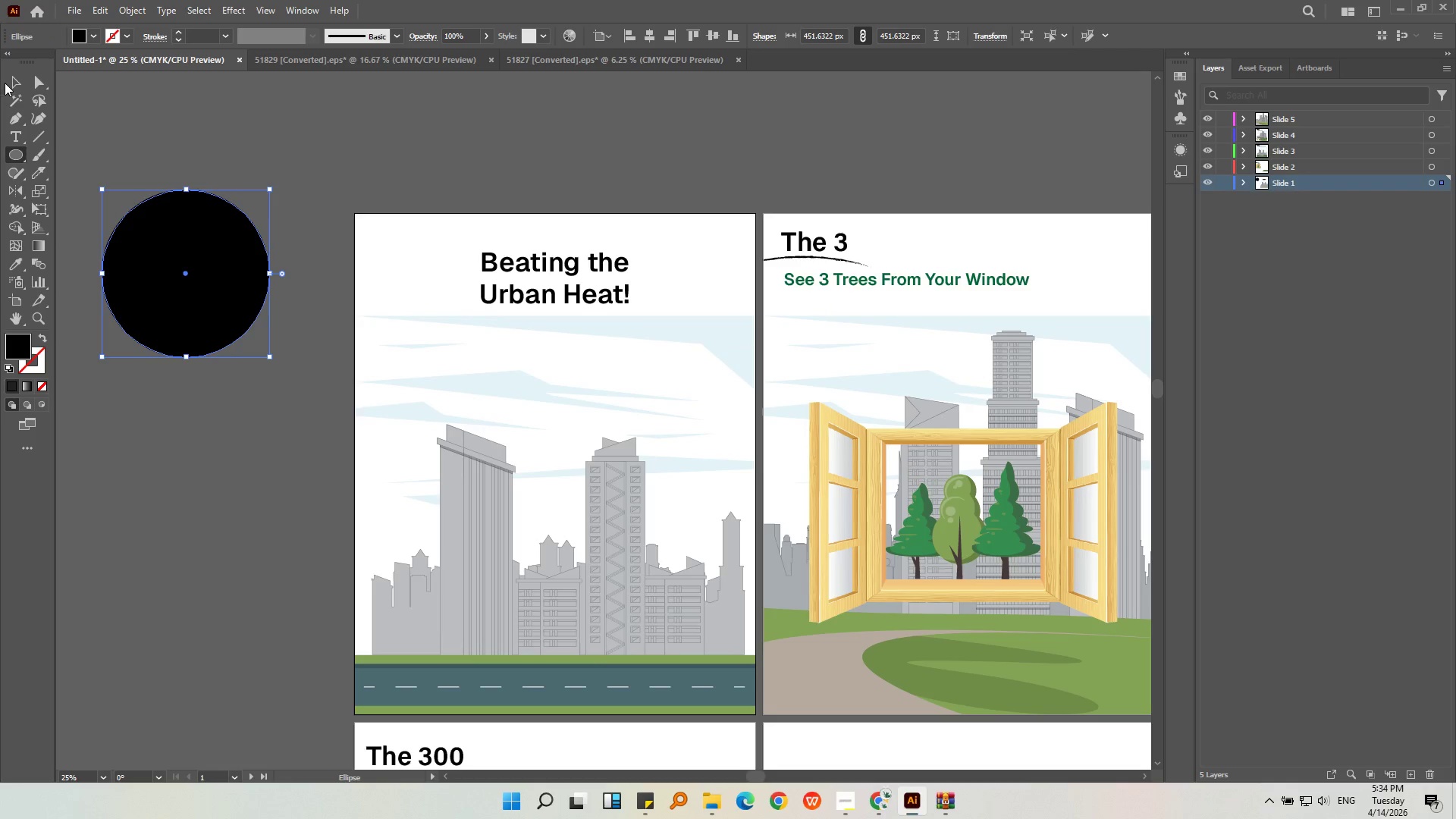 
left_click([10, 76])
 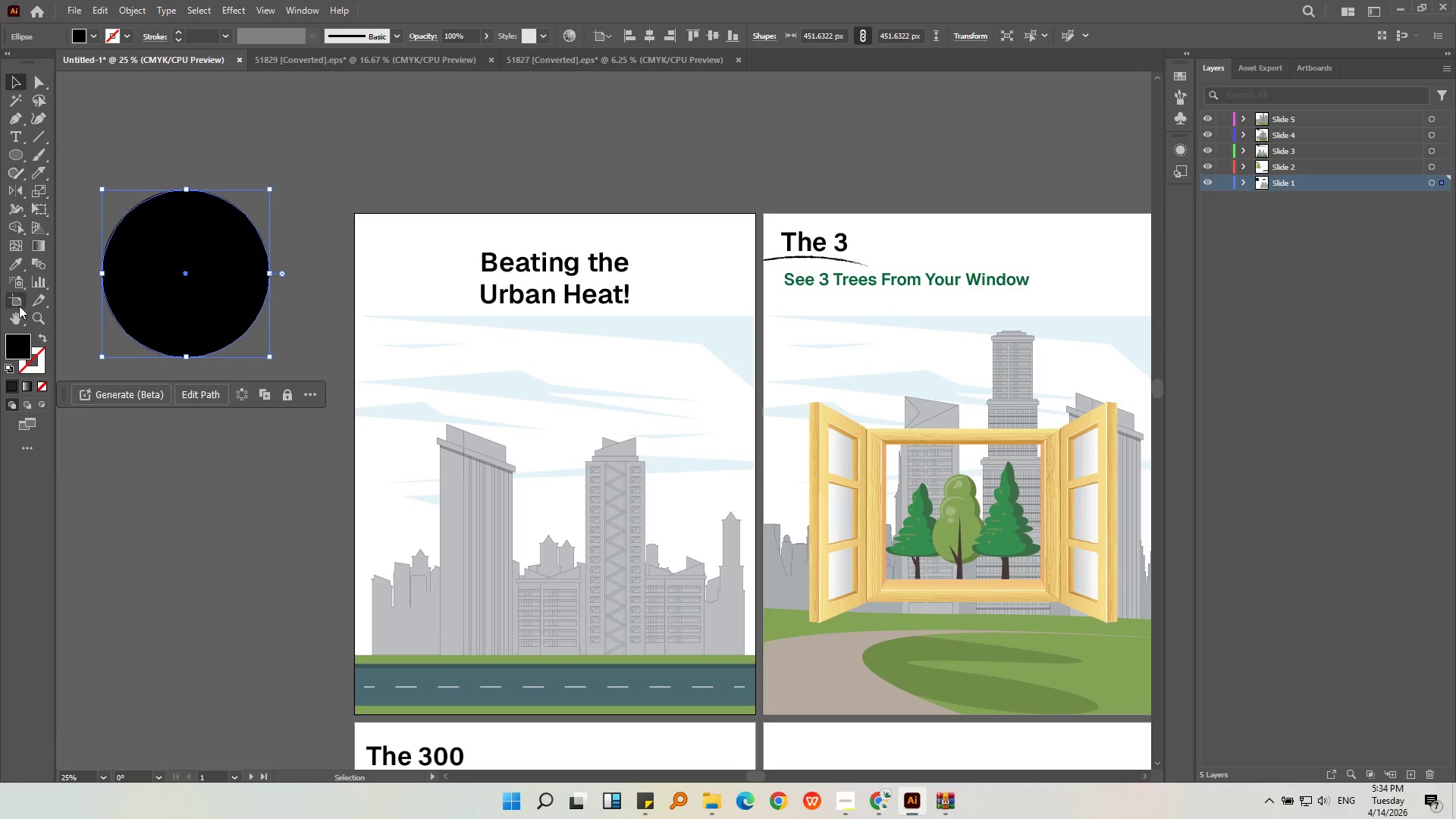 
mouse_move([18, 347])
 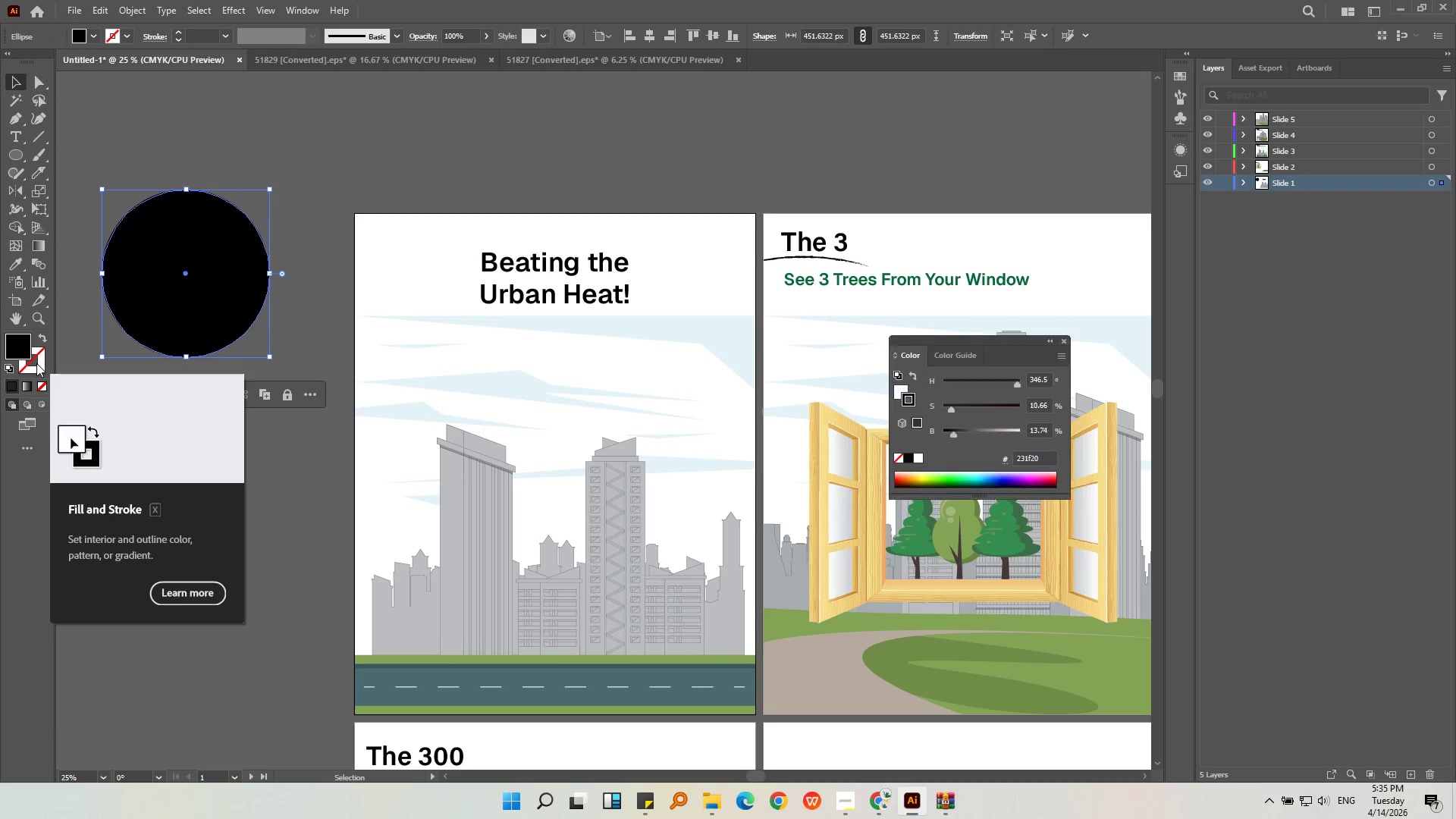 
double_click([36, 363])
 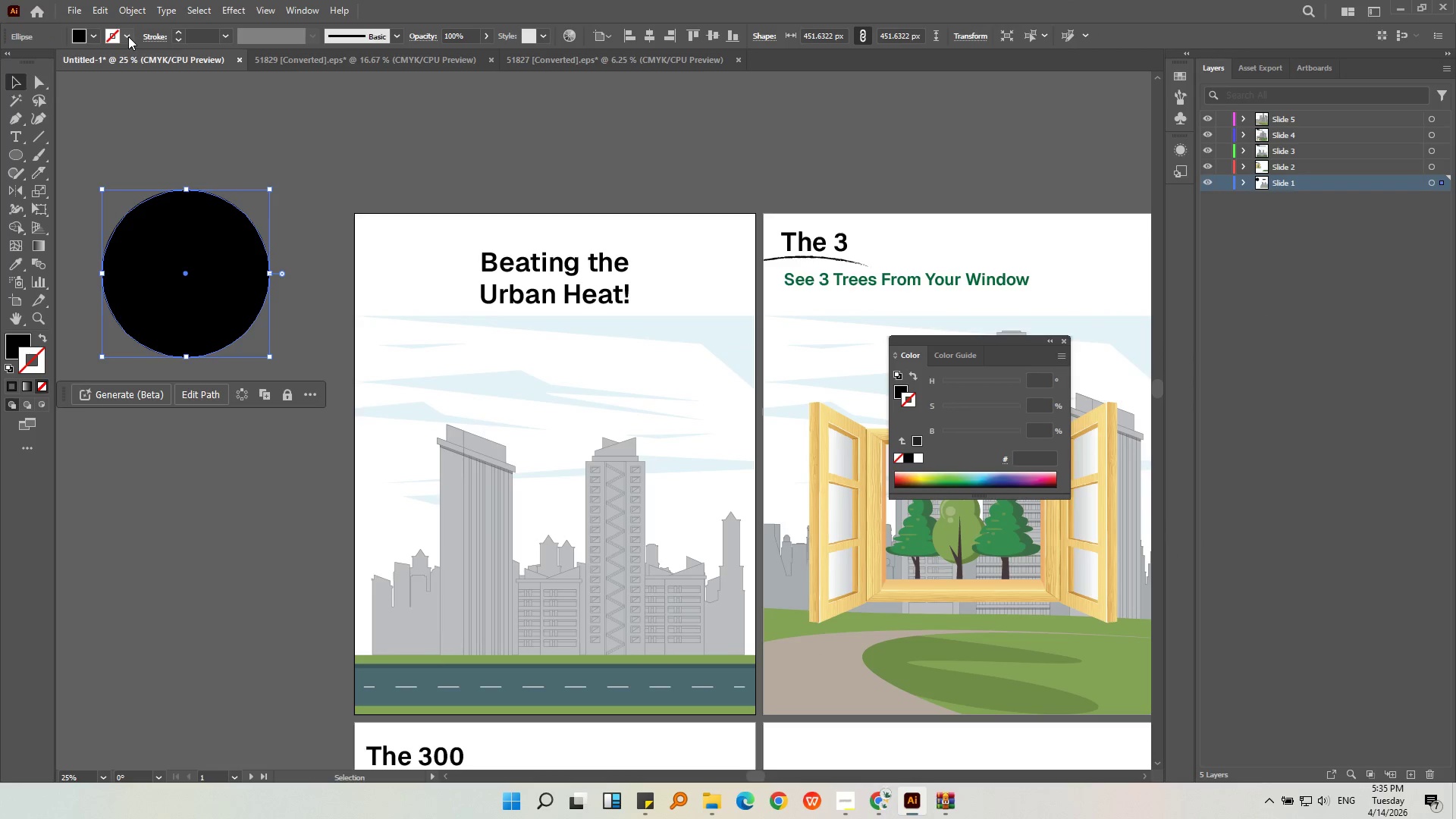 
left_click([75, 73])
 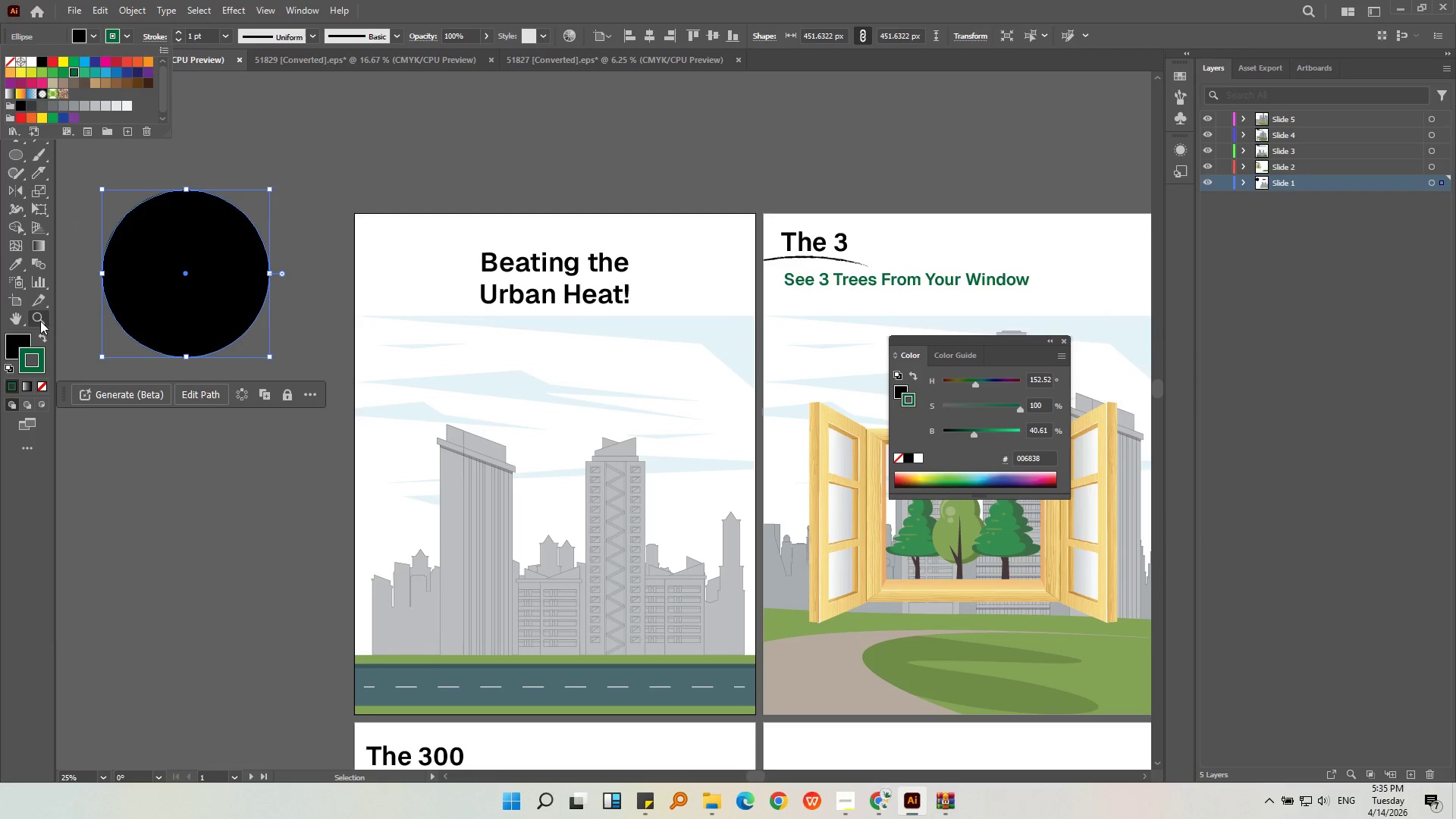 
left_click([16, 341])
 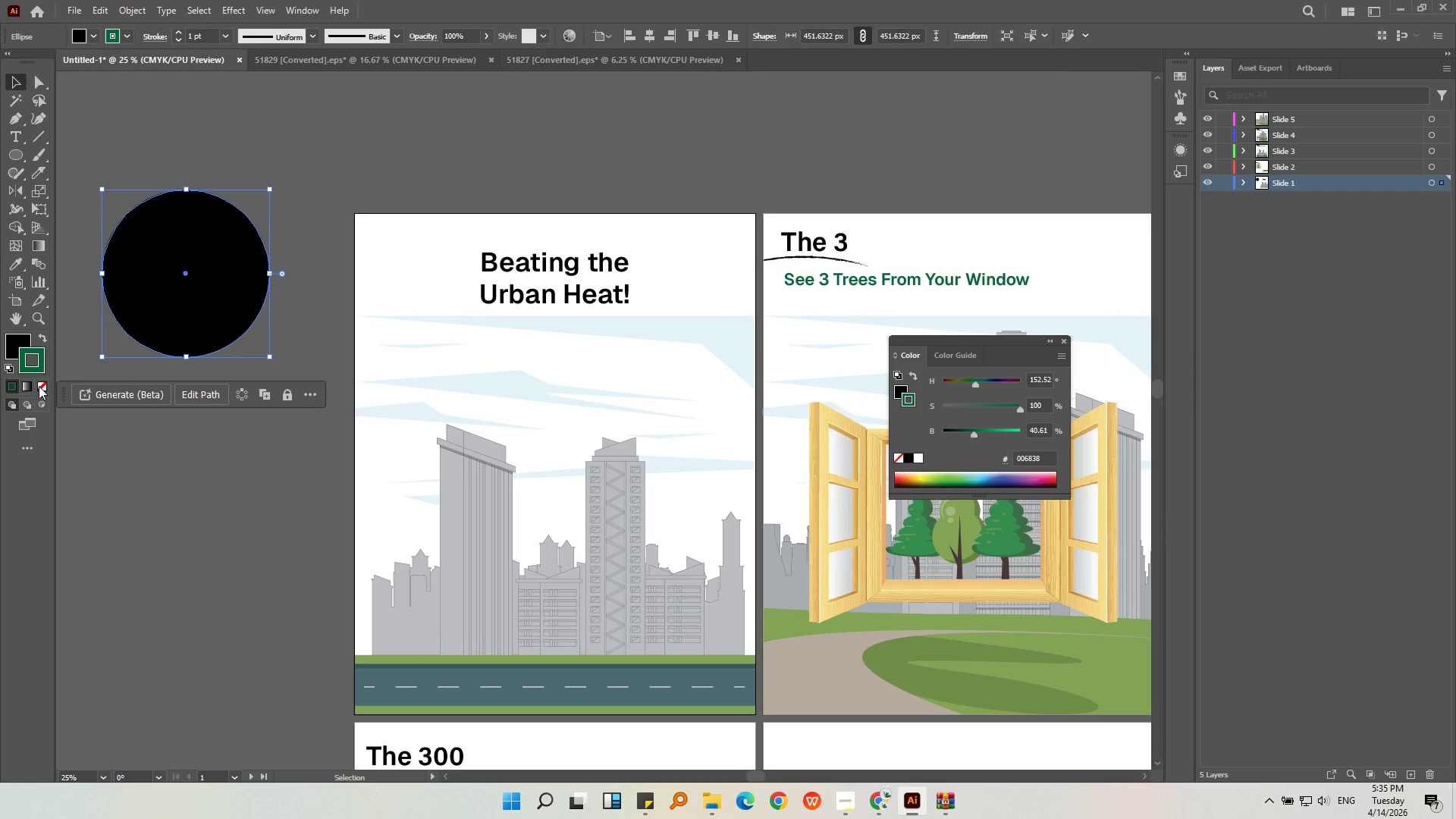 
left_click([42, 387])
 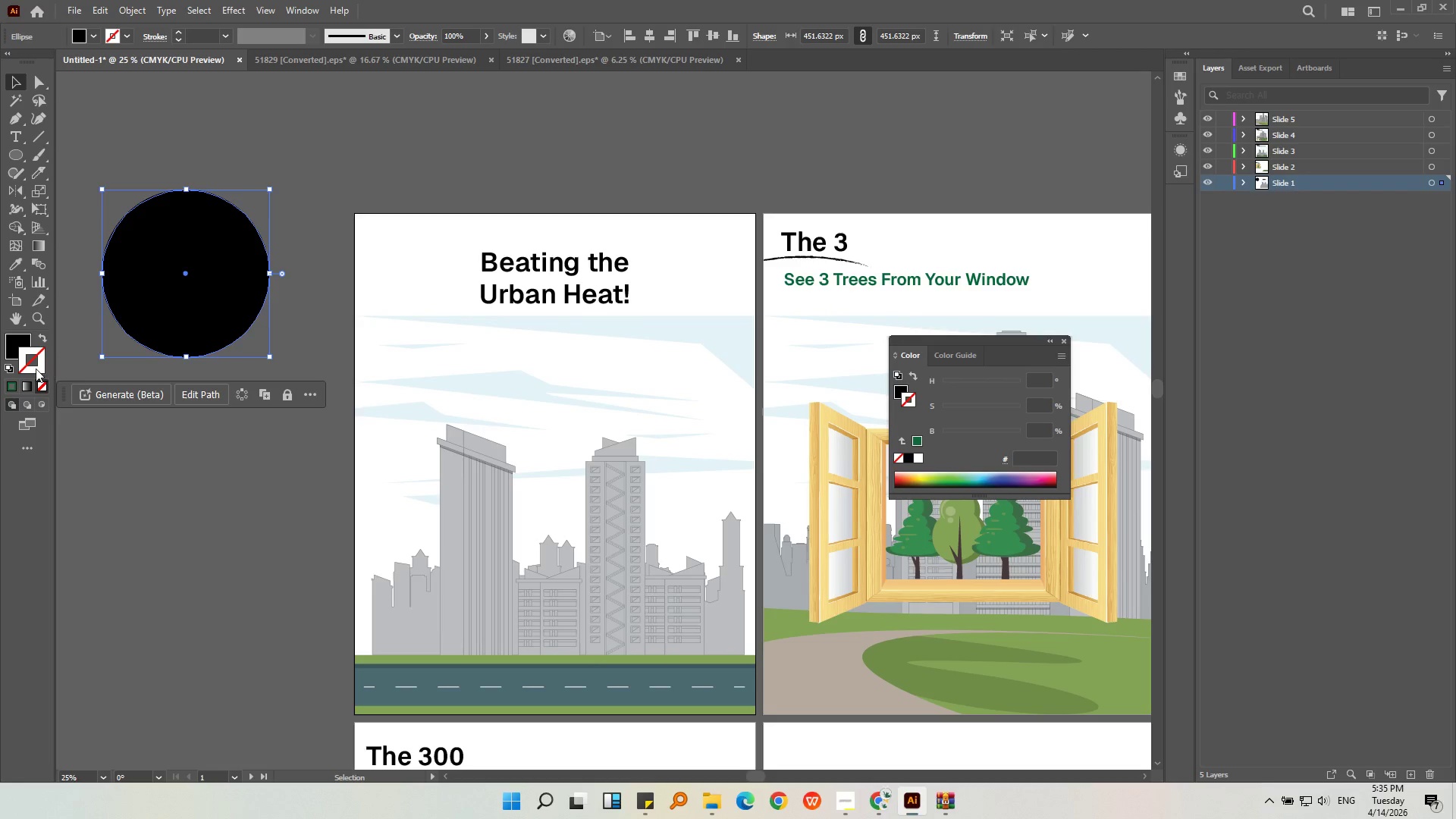 
key(Control+Z)
 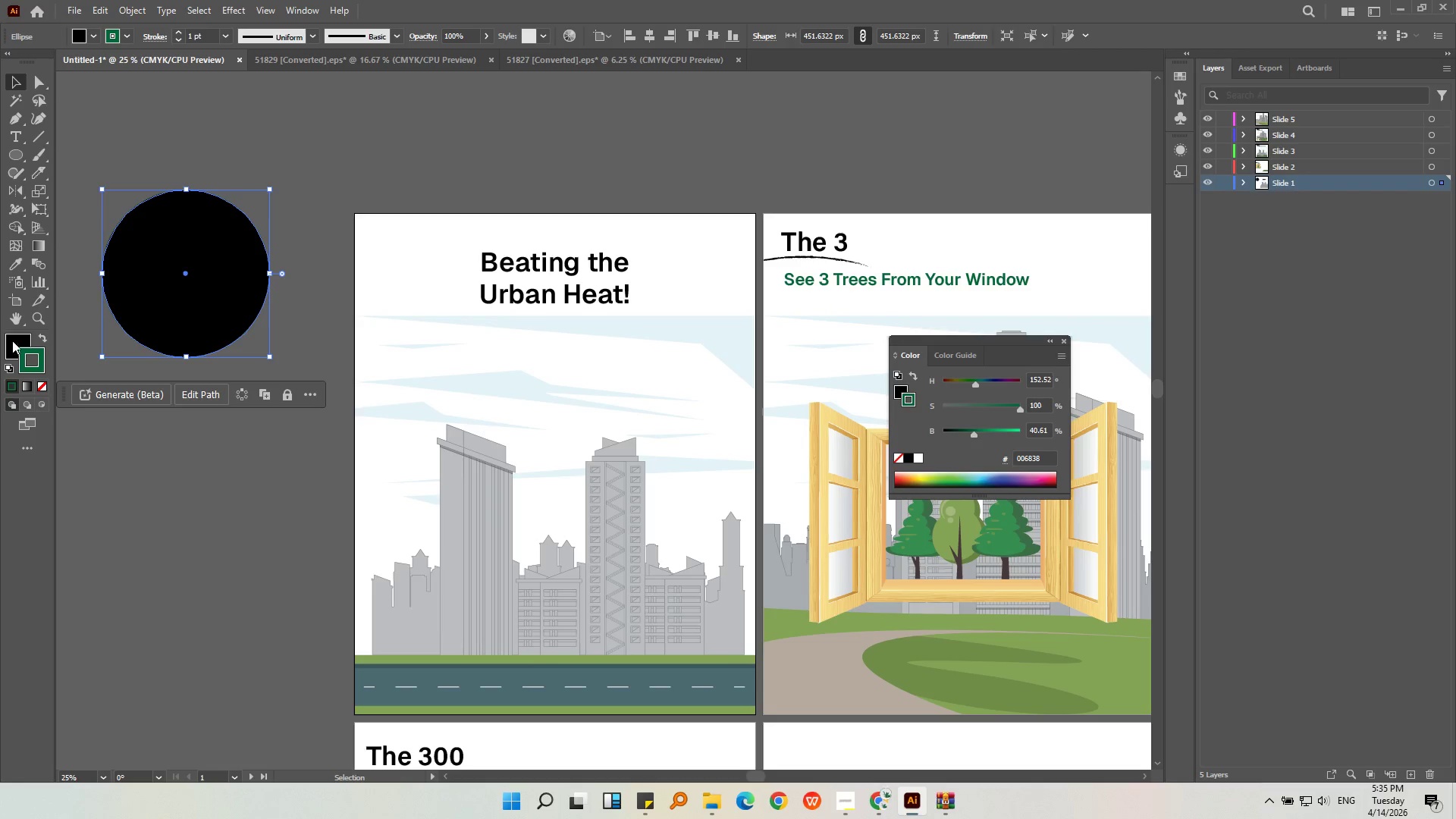 
left_click([11, 338])
 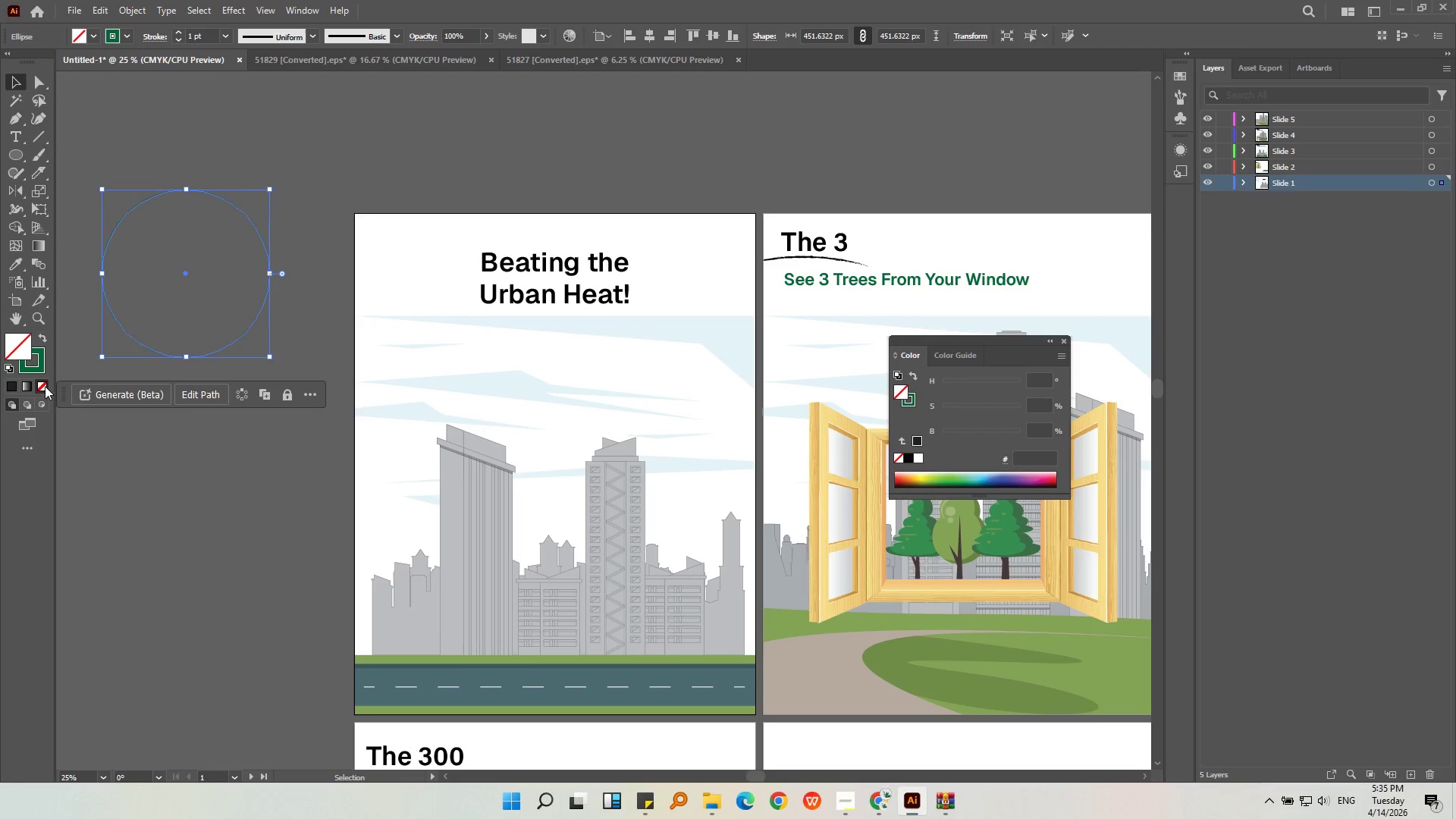 
left_click([219, 460])
 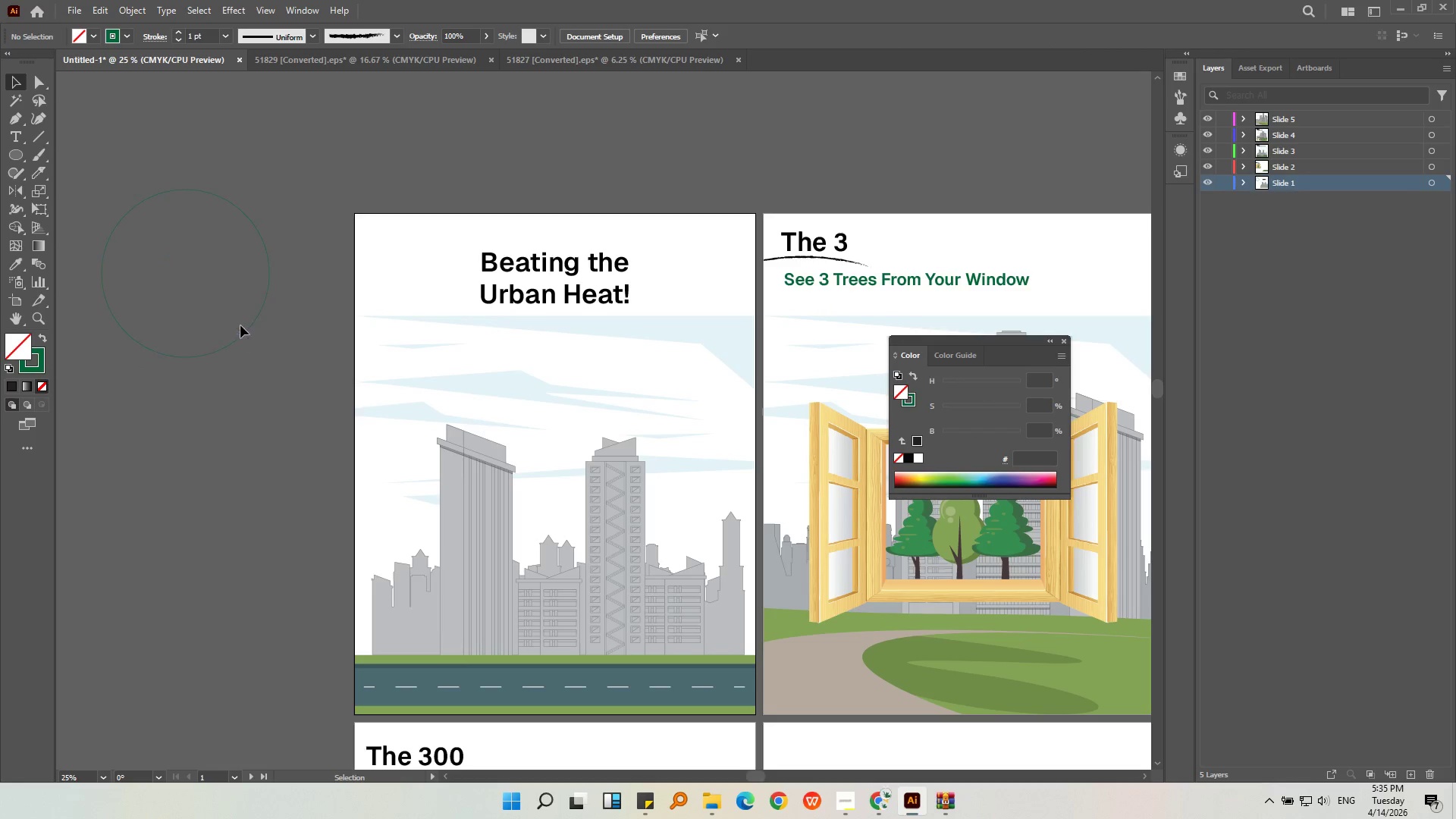 
left_click([248, 333])
 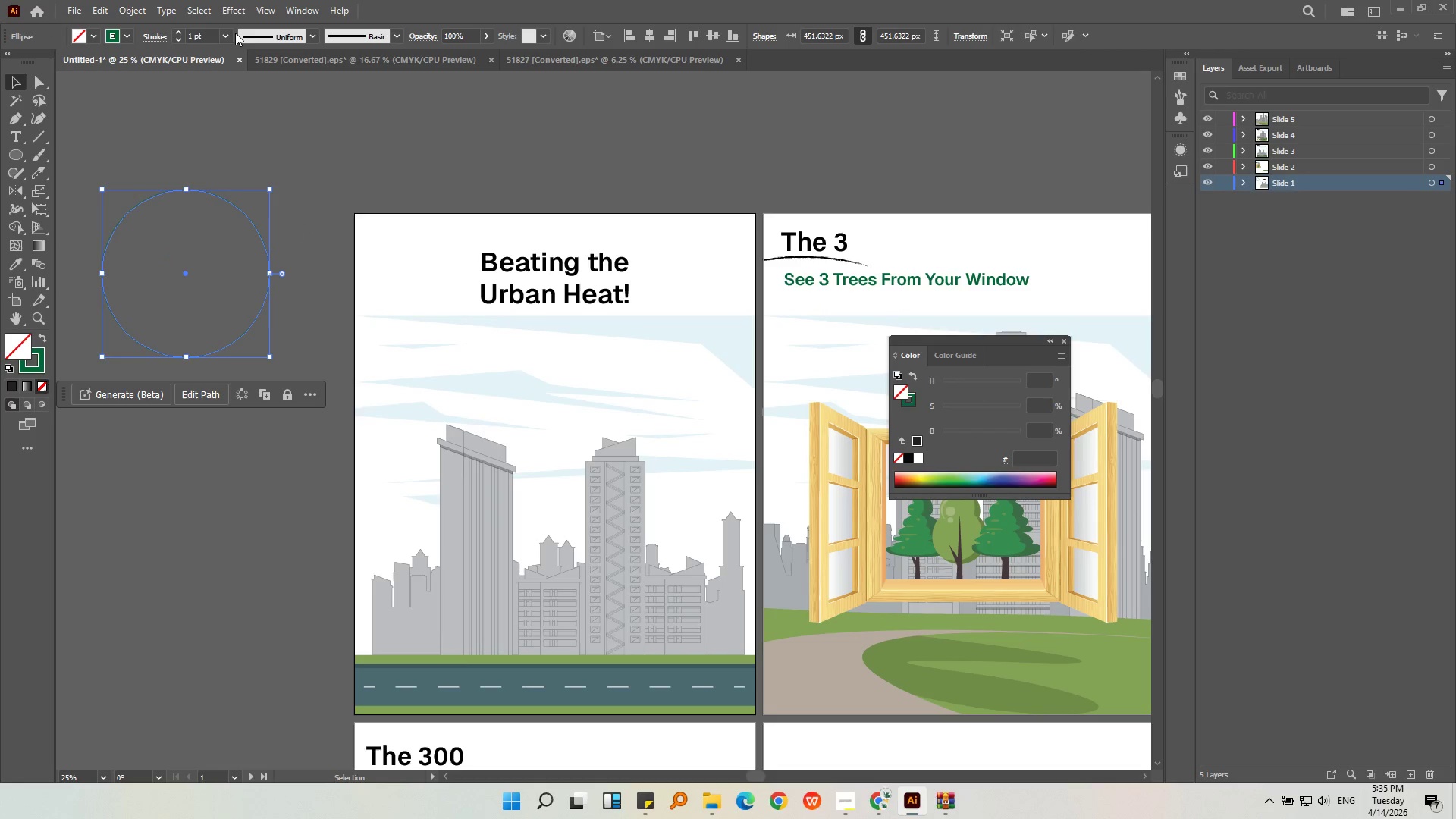 
left_click([224, 33])
 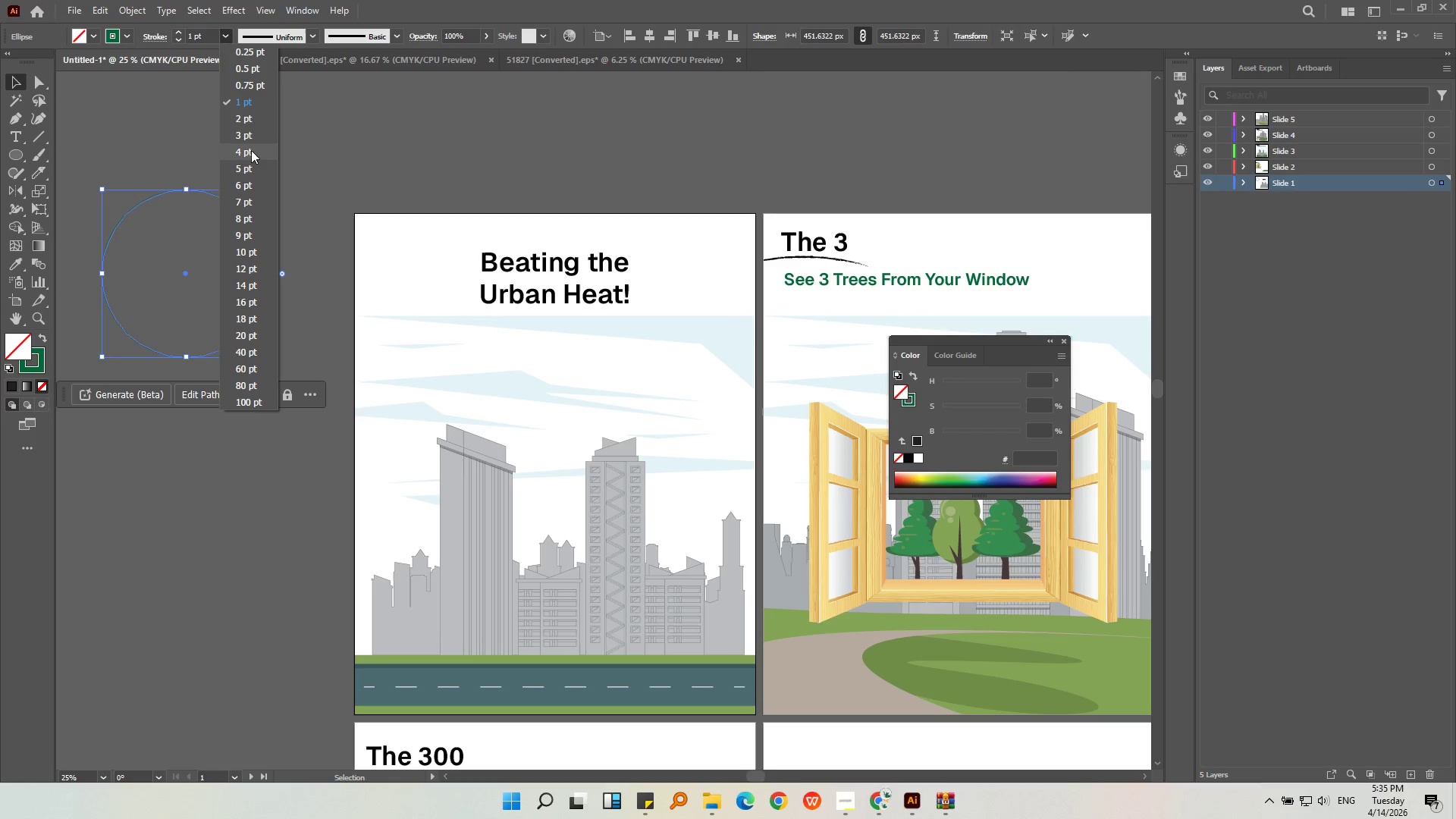 
left_click([250, 152])
 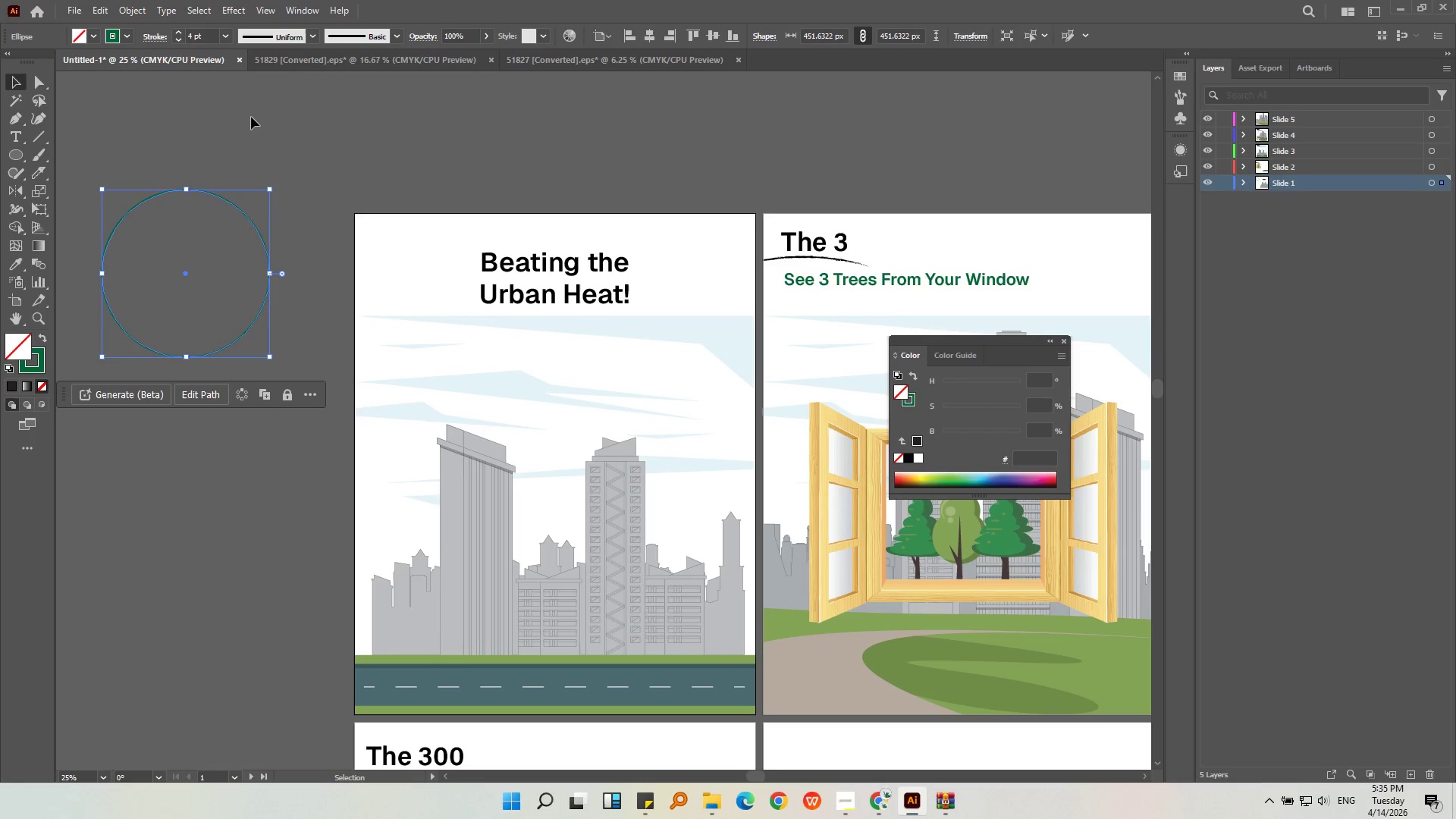 
left_click([251, 117])
 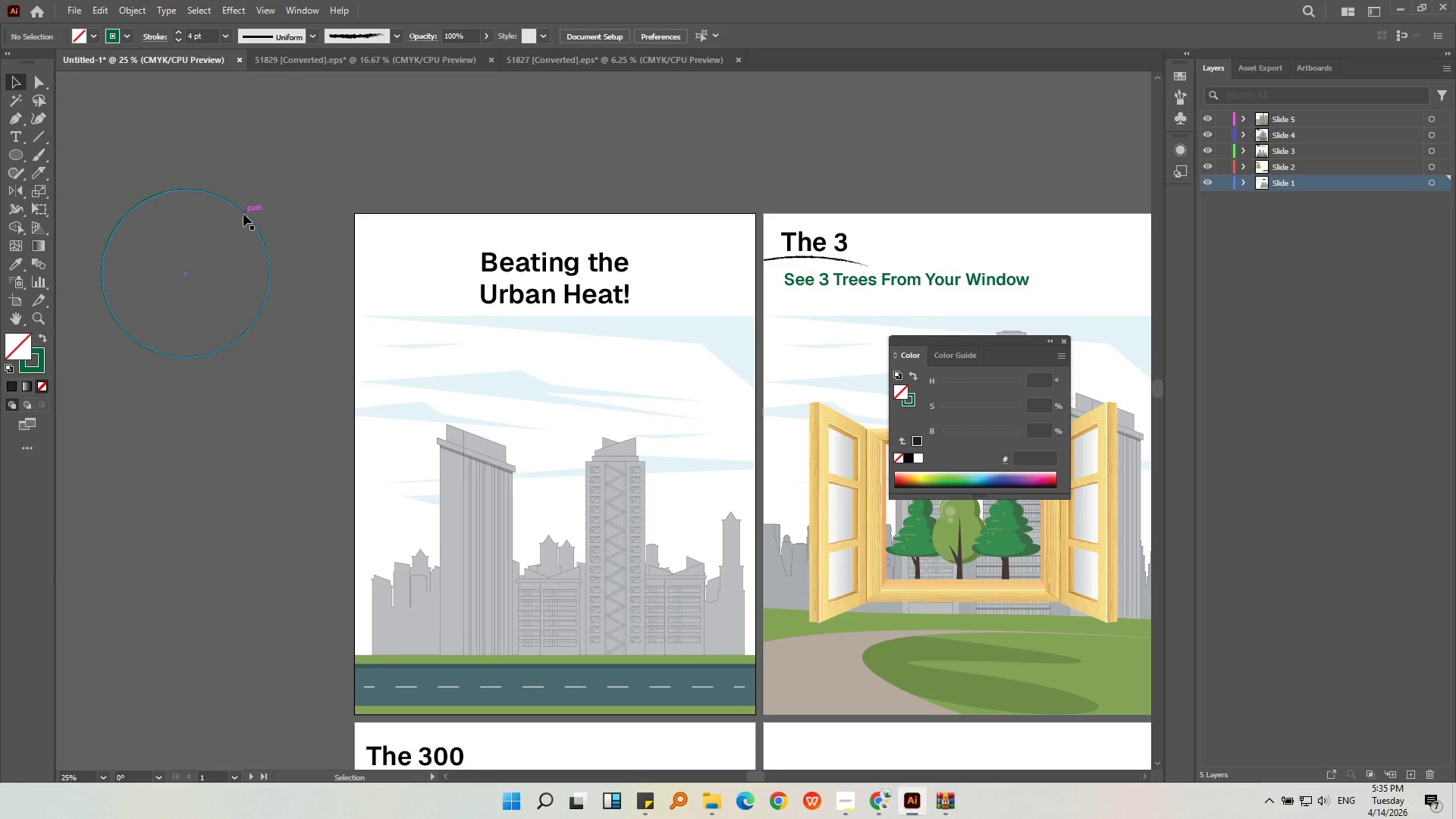 
left_click_drag(start_coordinate=[244, 215], to_coordinate=[617, 243])
 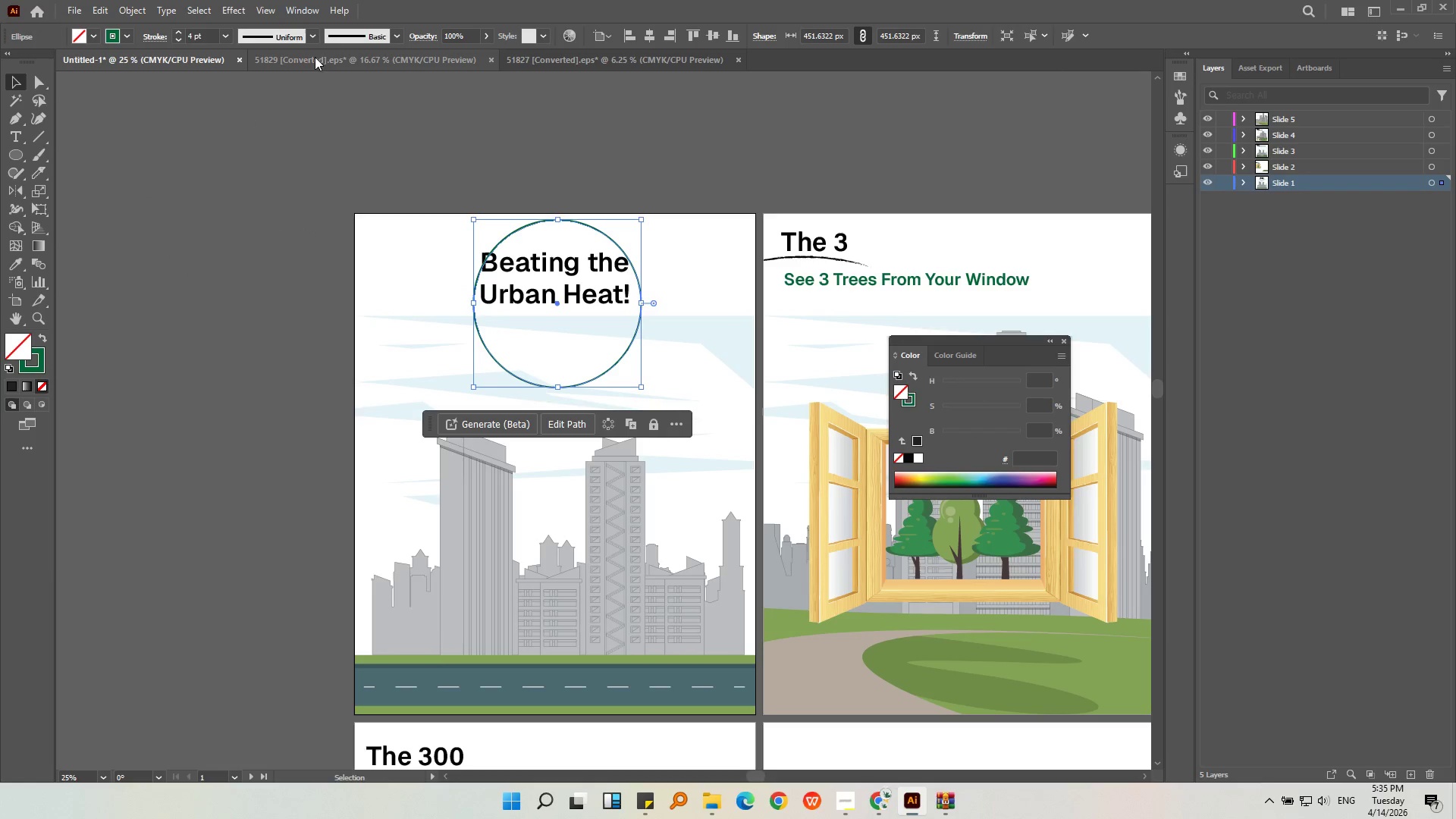 
left_click([631, 187])
 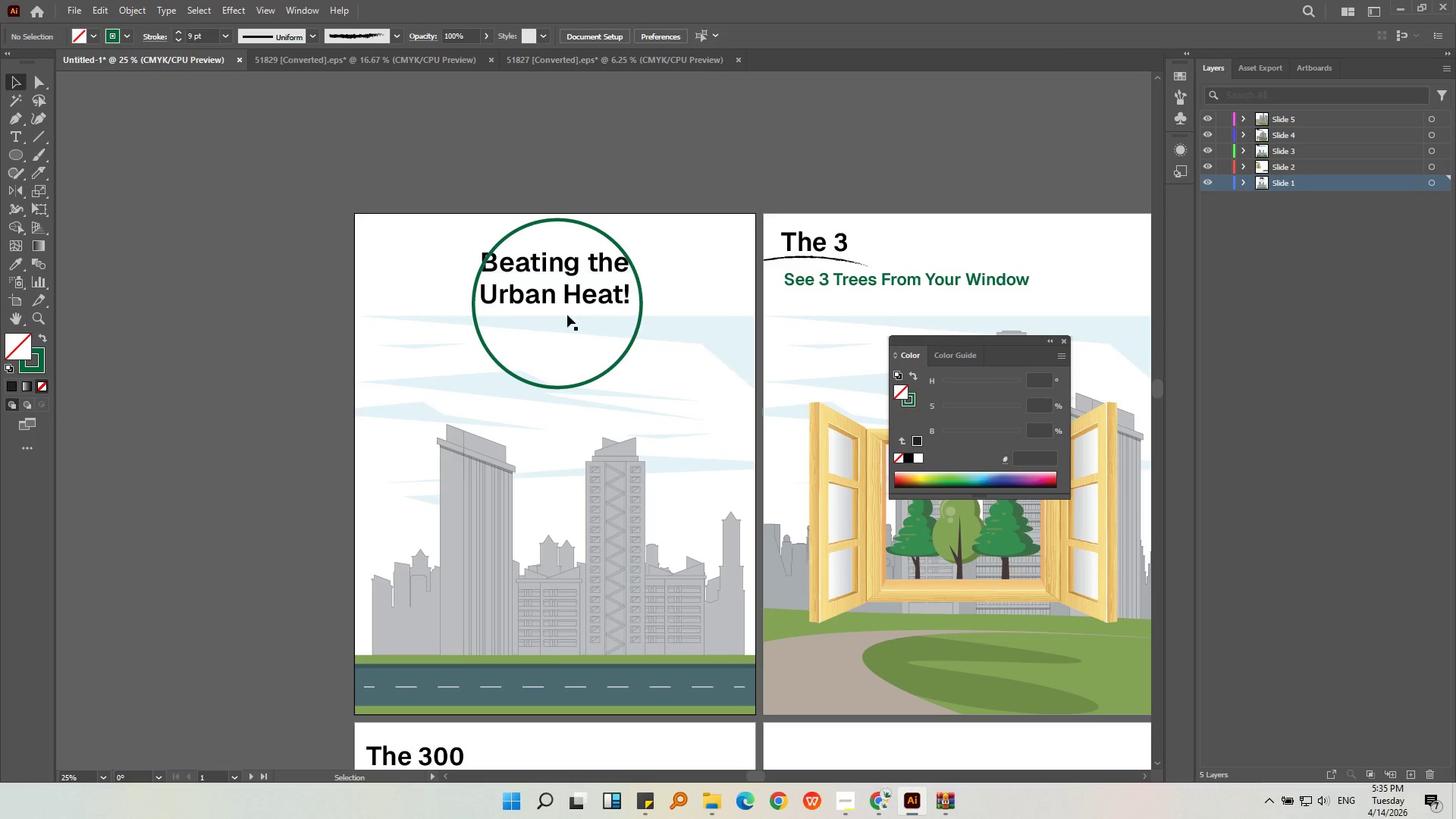 
scroll: coordinate [202, 33], scroll_direction: up, amount: 5.0
 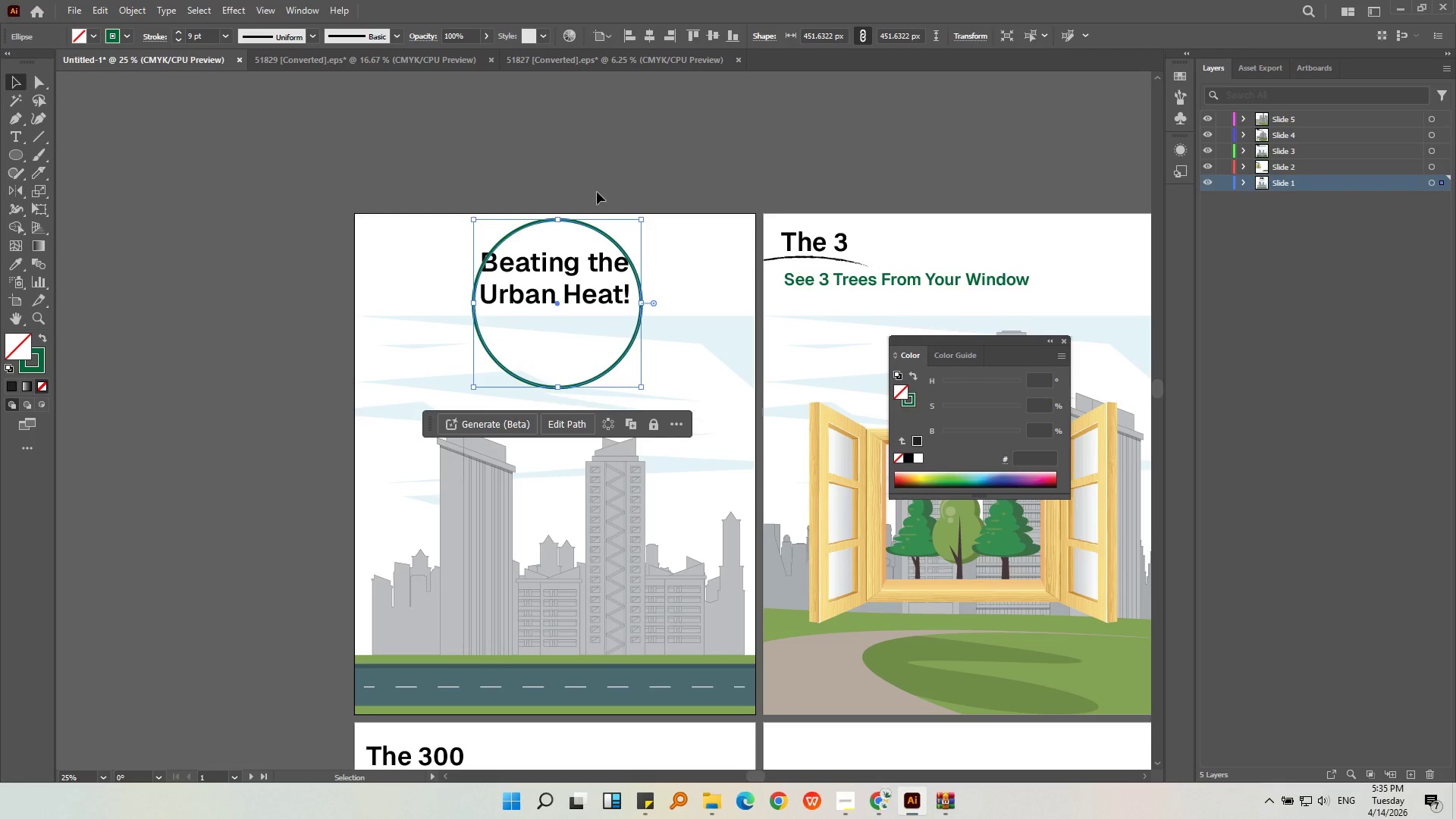 
double_click([567, 315])
 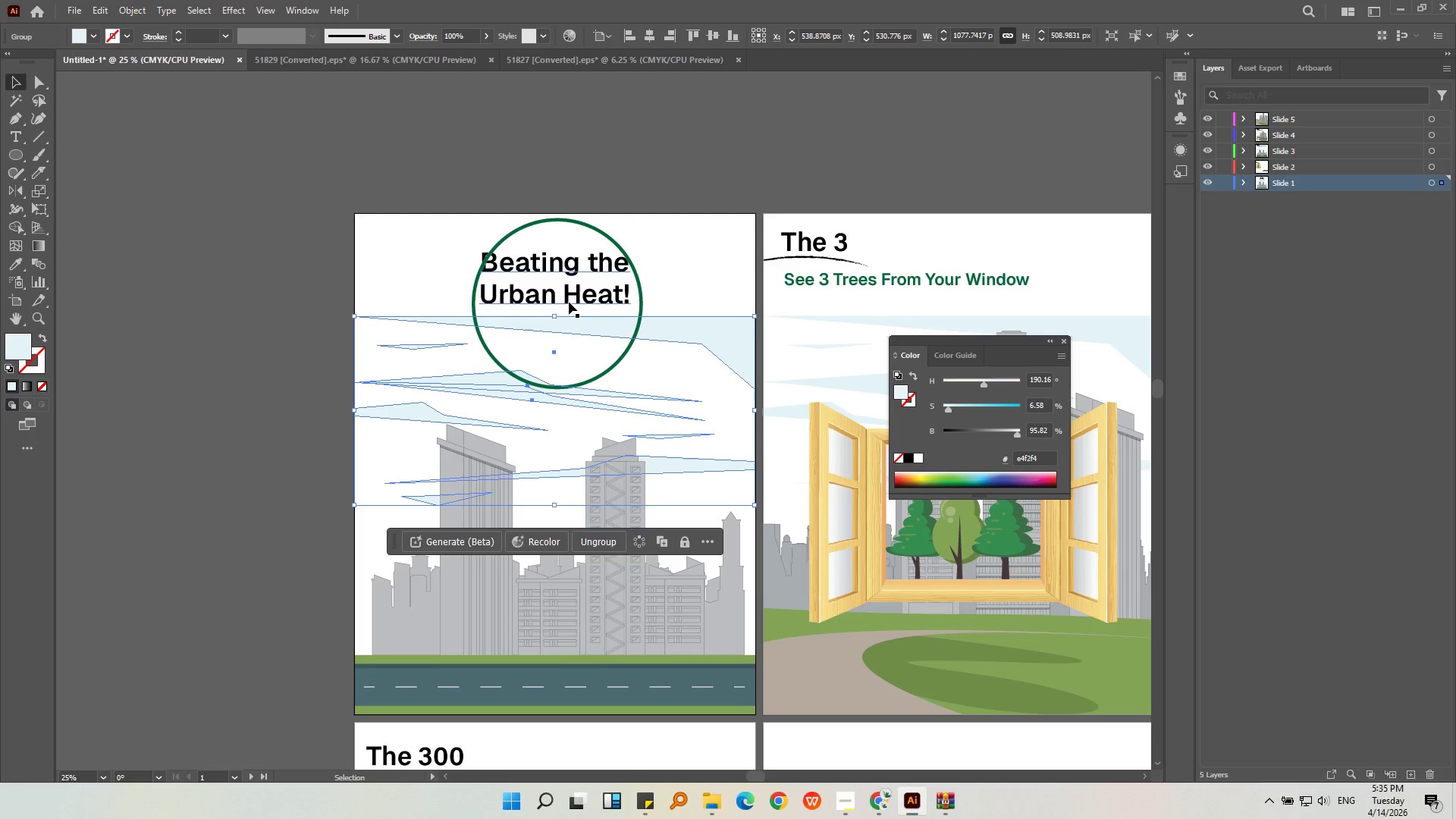 
left_click([569, 302])
 